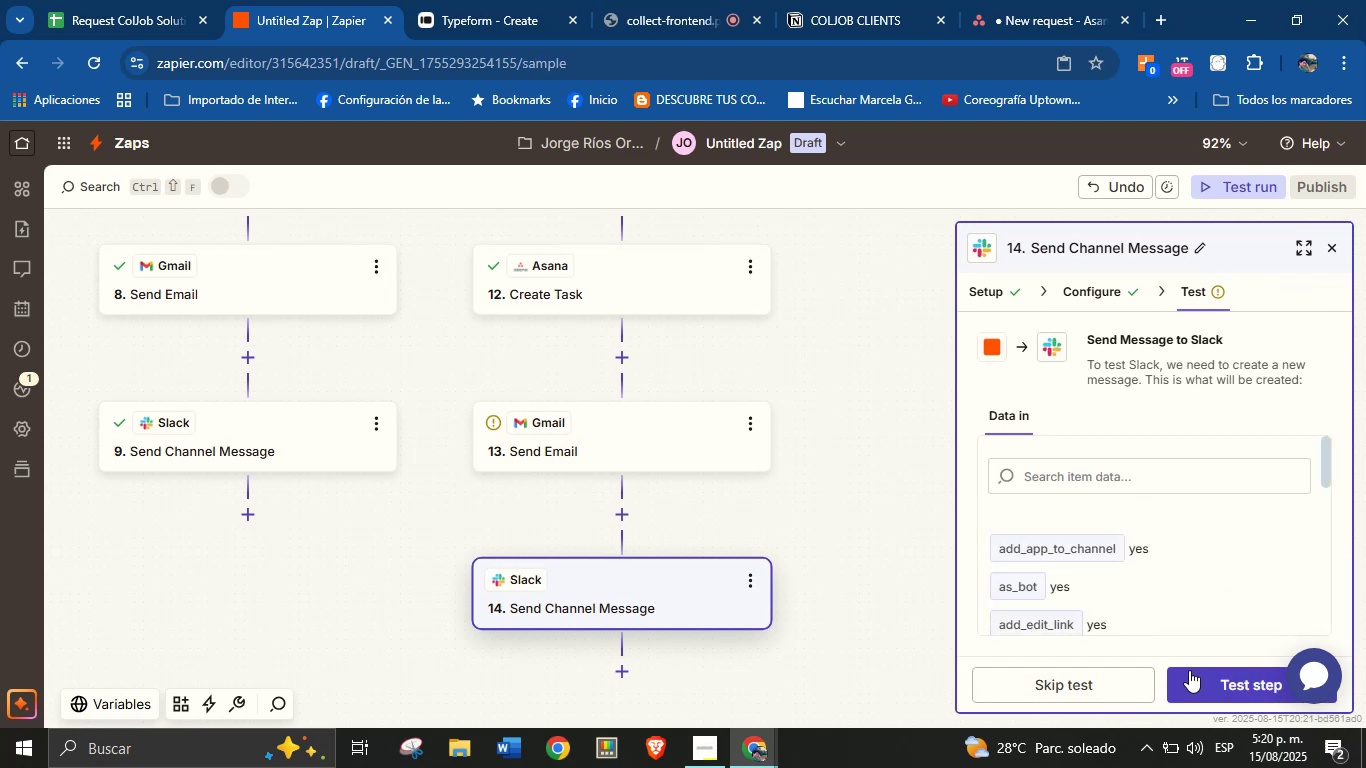 
wait(8.93)
 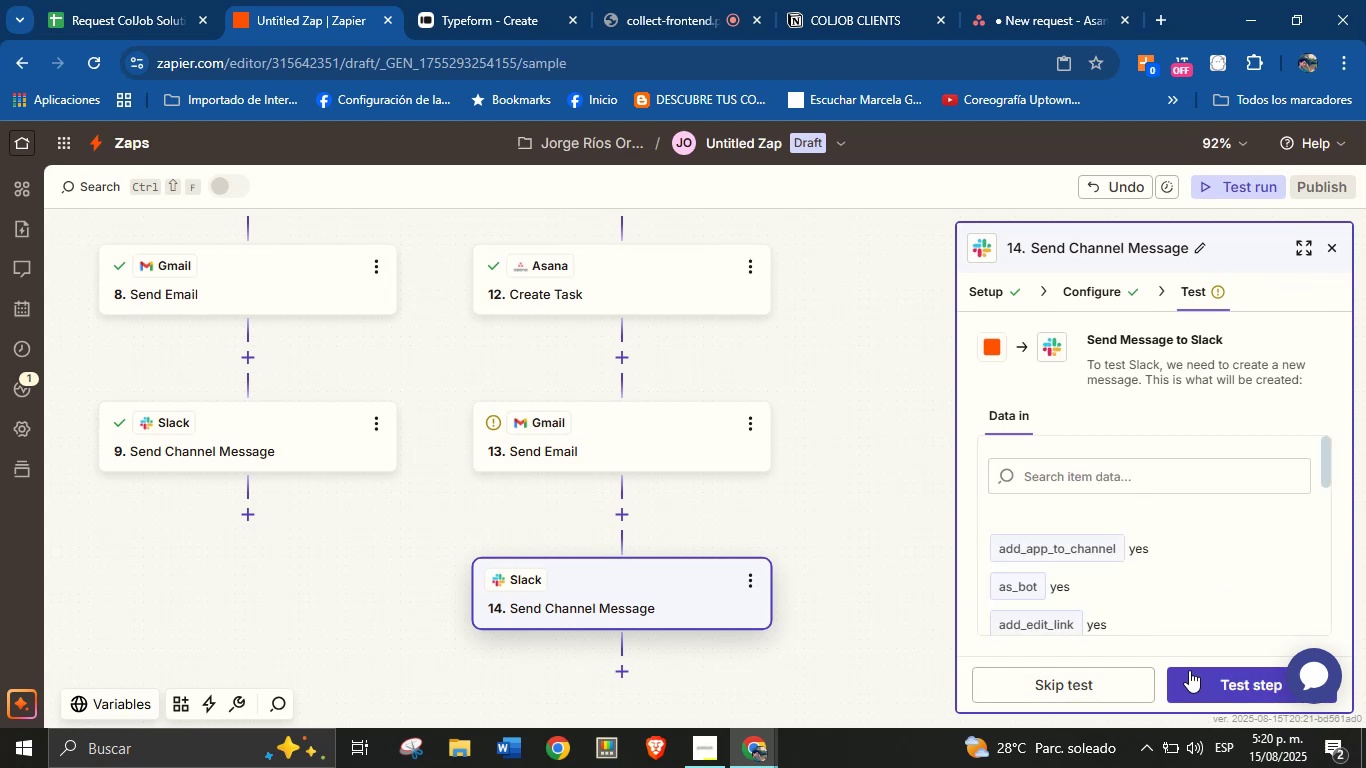 
left_click([1213, 687])
 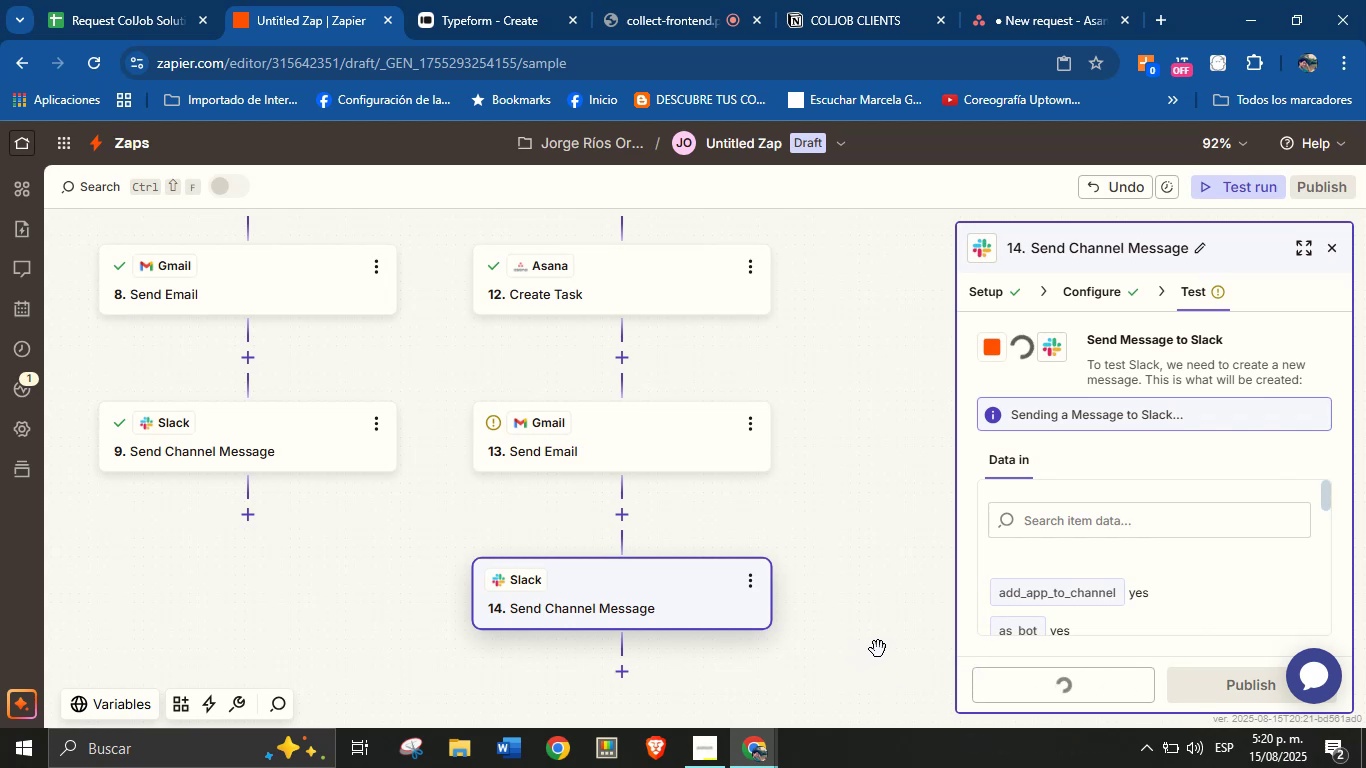 
left_click_drag(start_coordinate=[878, 646], to_coordinate=[891, 527])
 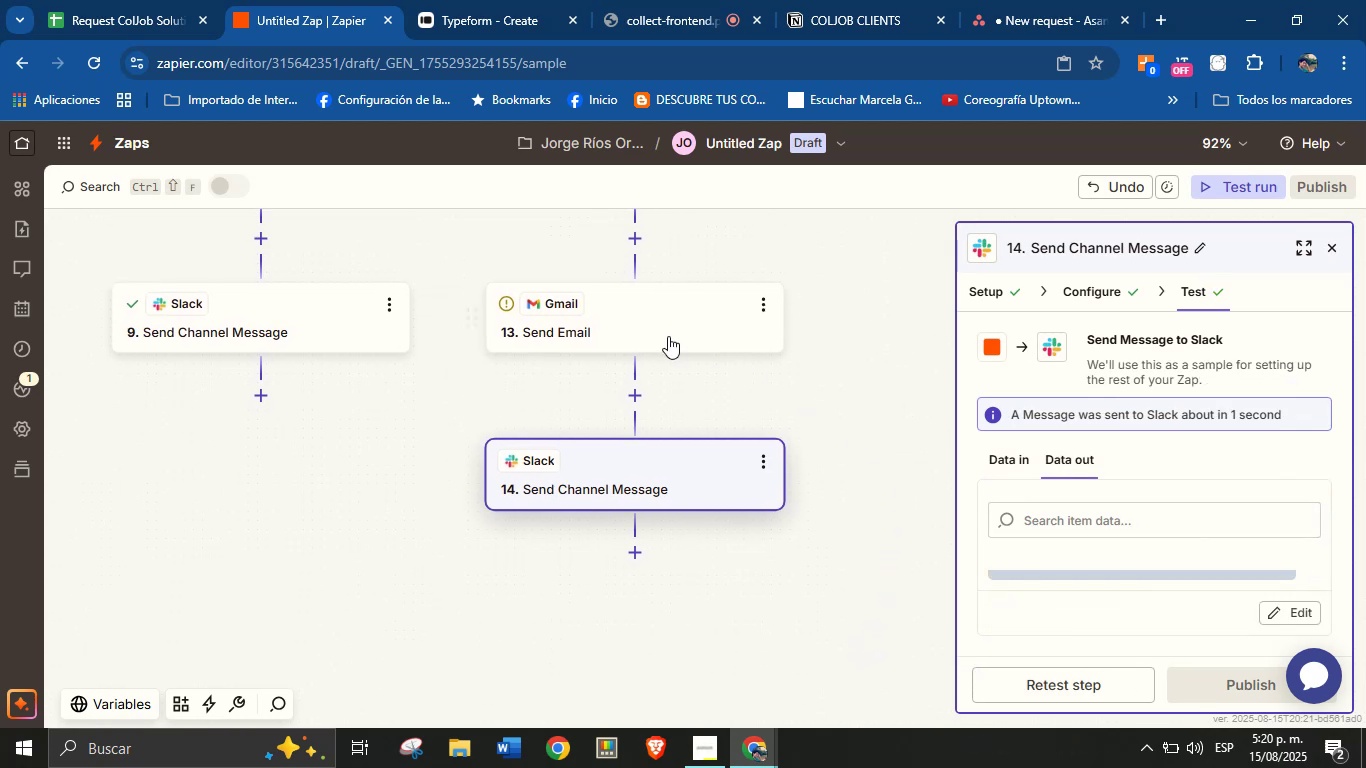 
left_click([672, 313])
 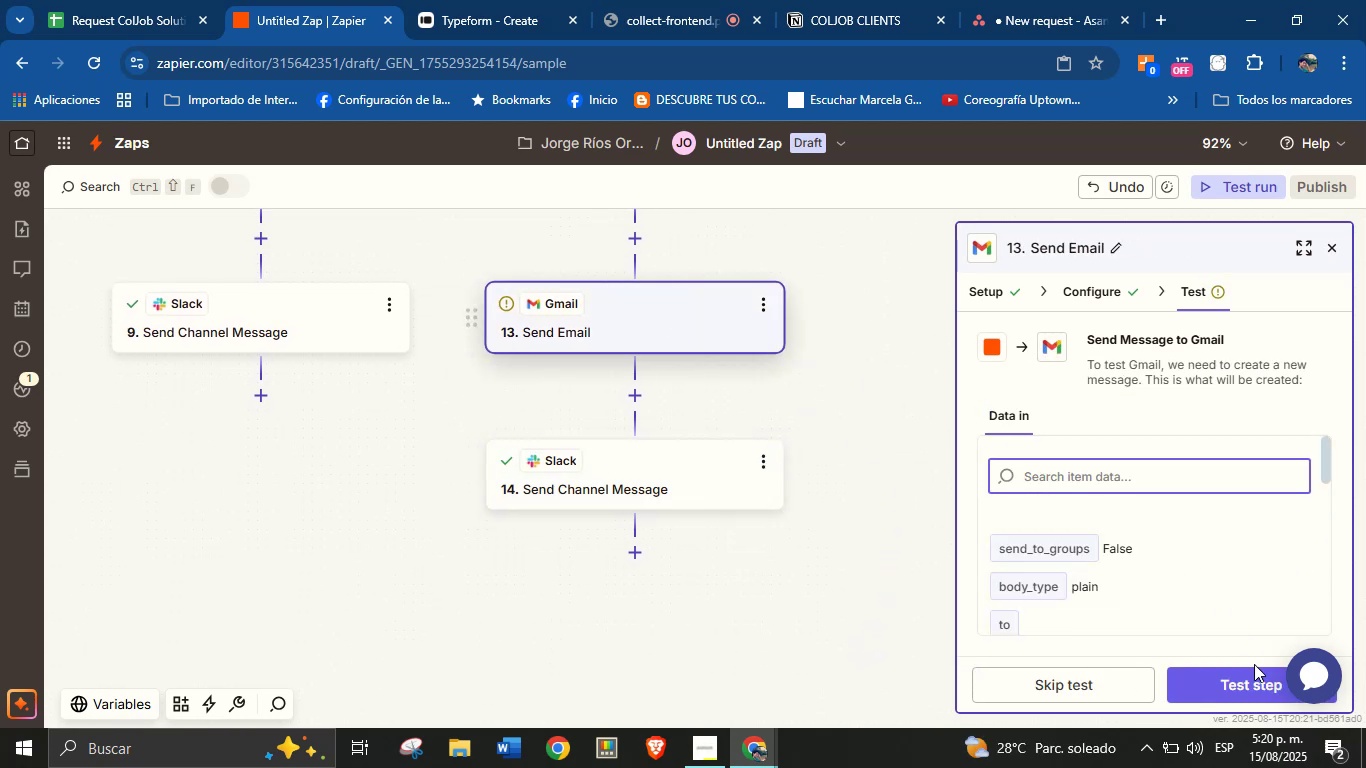 
left_click([1240, 677])
 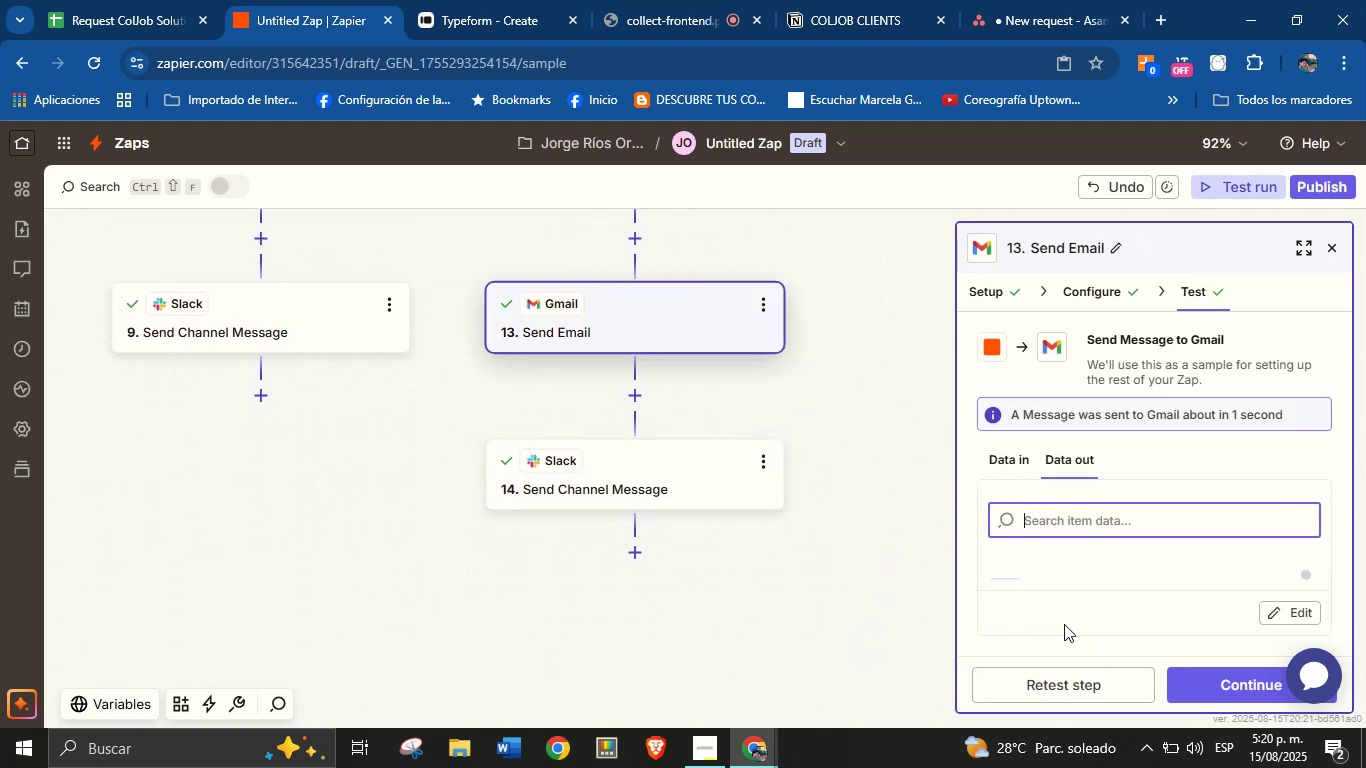 
left_click_drag(start_coordinate=[883, 482], to_coordinate=[931, 412])
 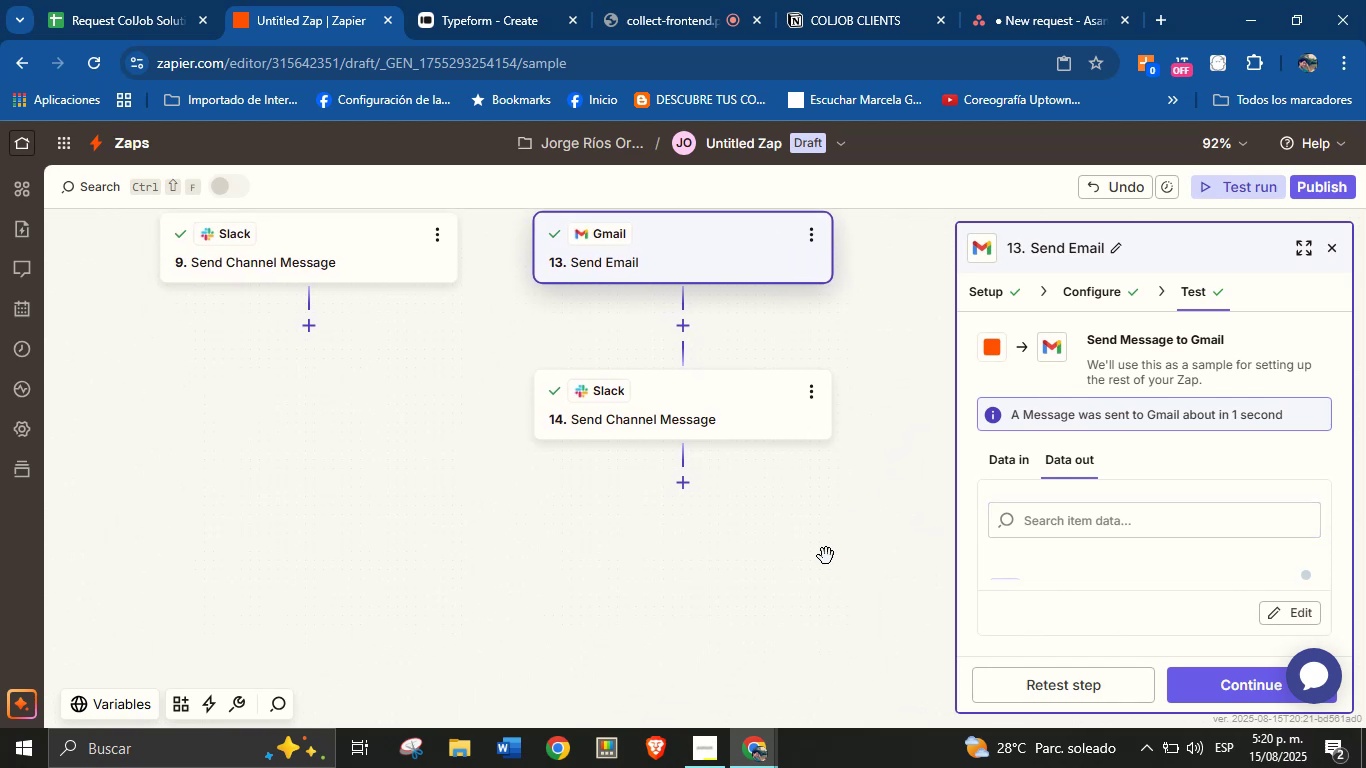 
left_click_drag(start_coordinate=[812, 569], to_coordinate=[840, 551])
 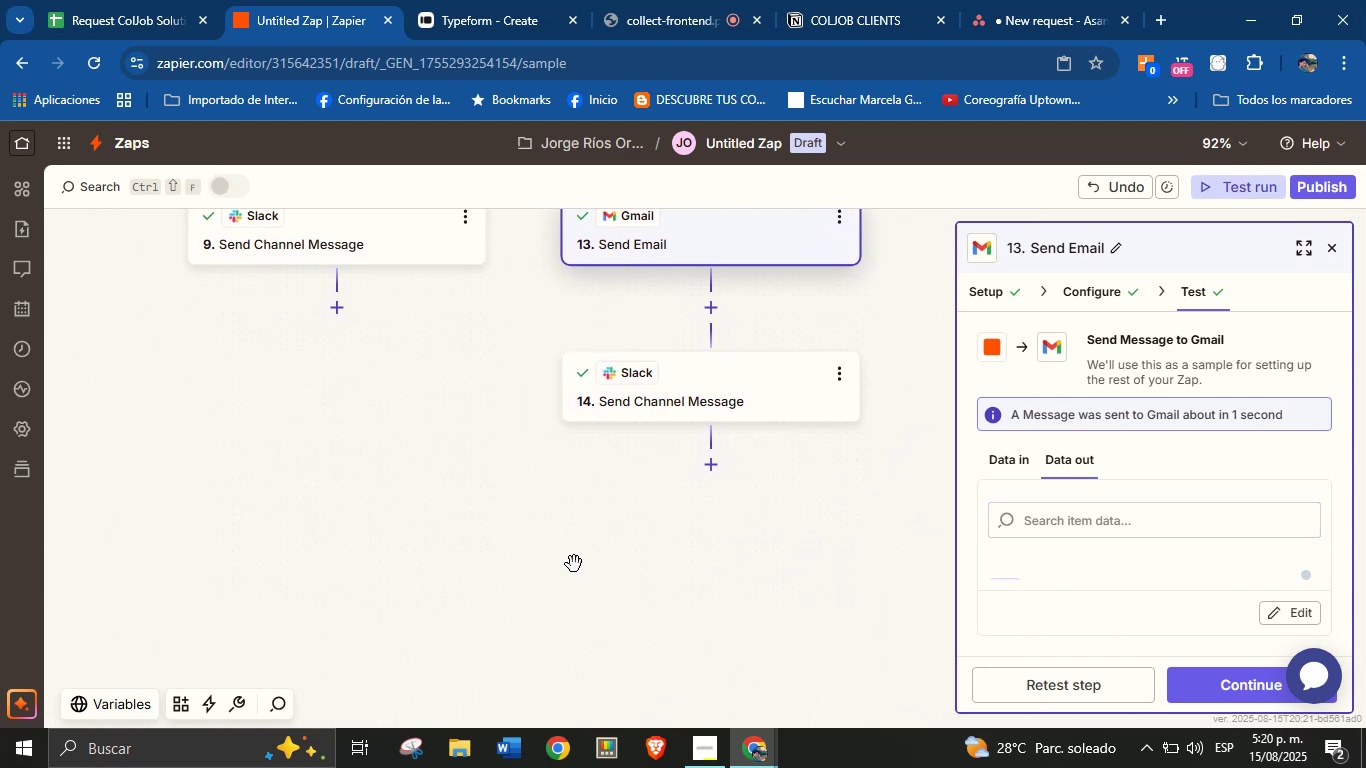 
left_click_drag(start_coordinate=[364, 441], to_coordinate=[398, 482])
 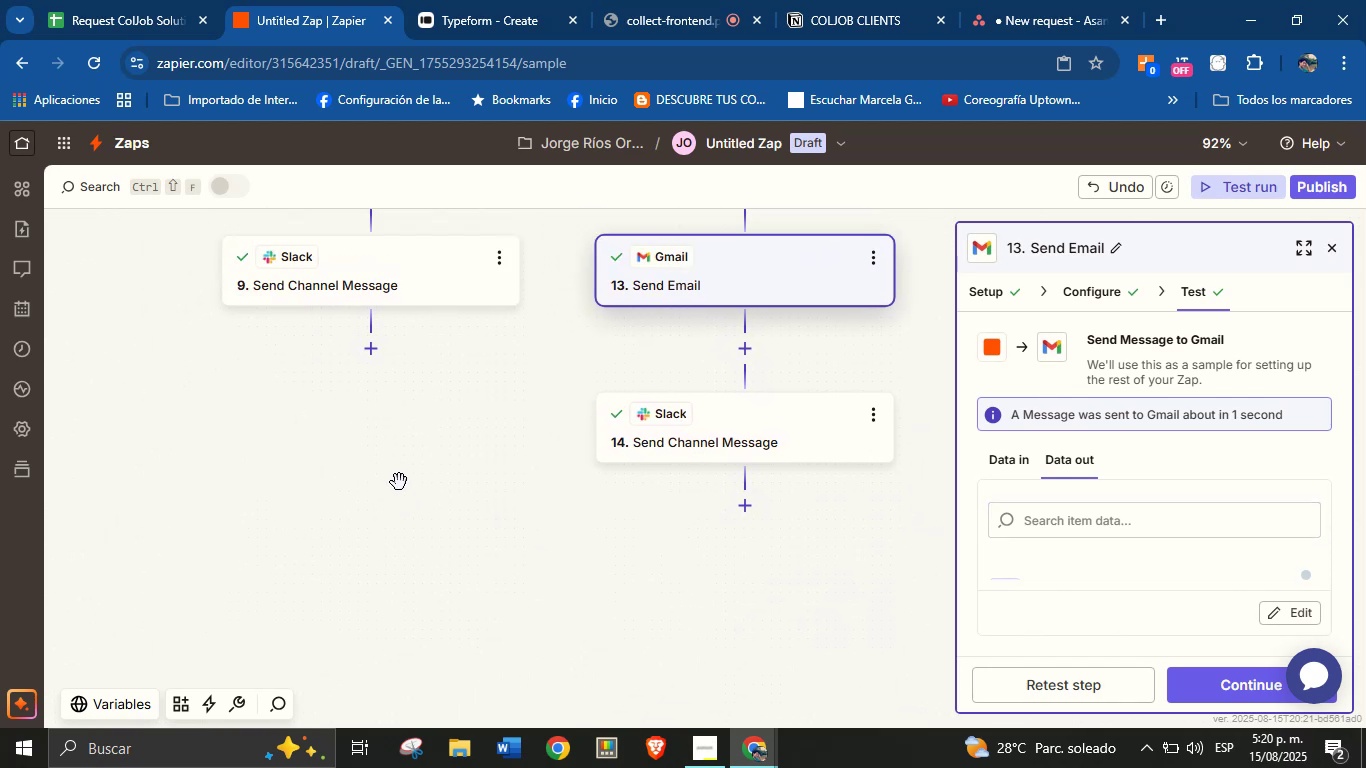 
wait(6.51)
 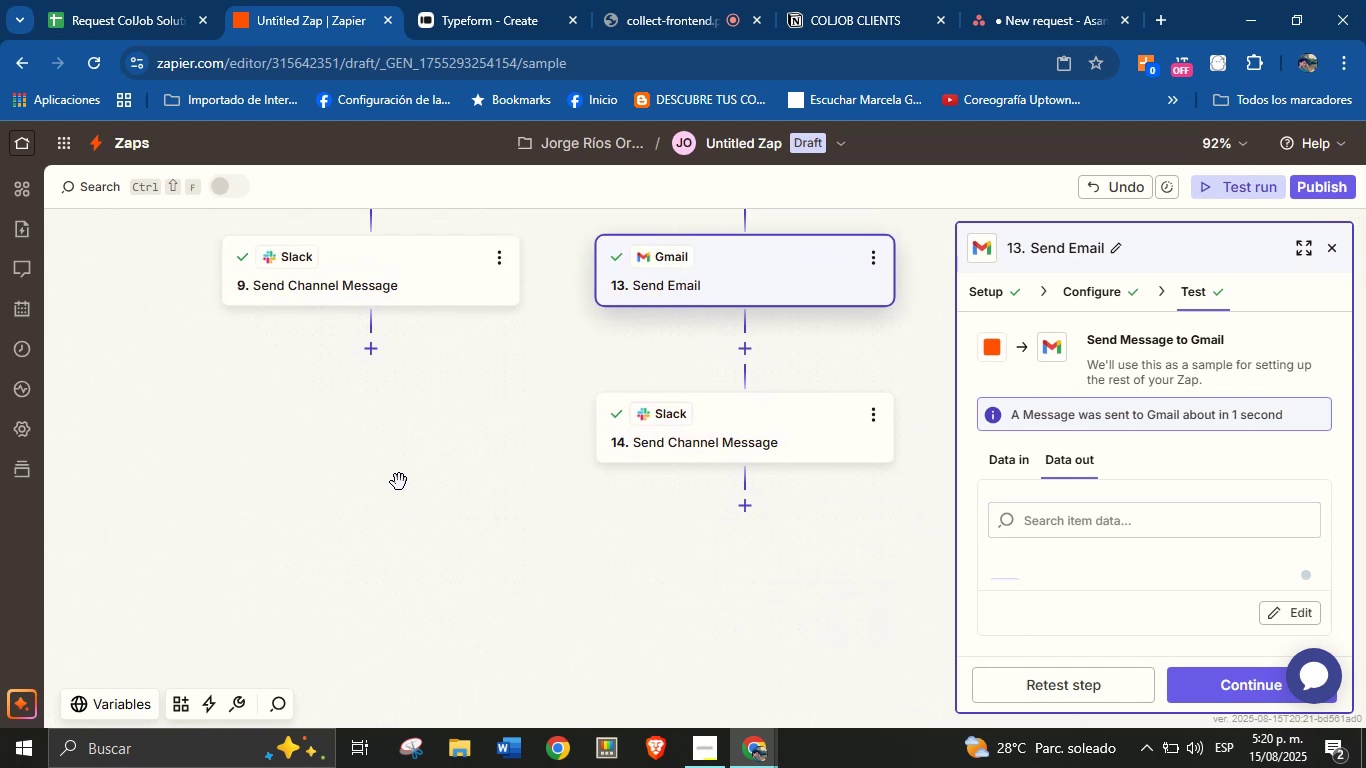 
left_click_drag(start_coordinate=[448, 507], to_coordinate=[458, 569])
 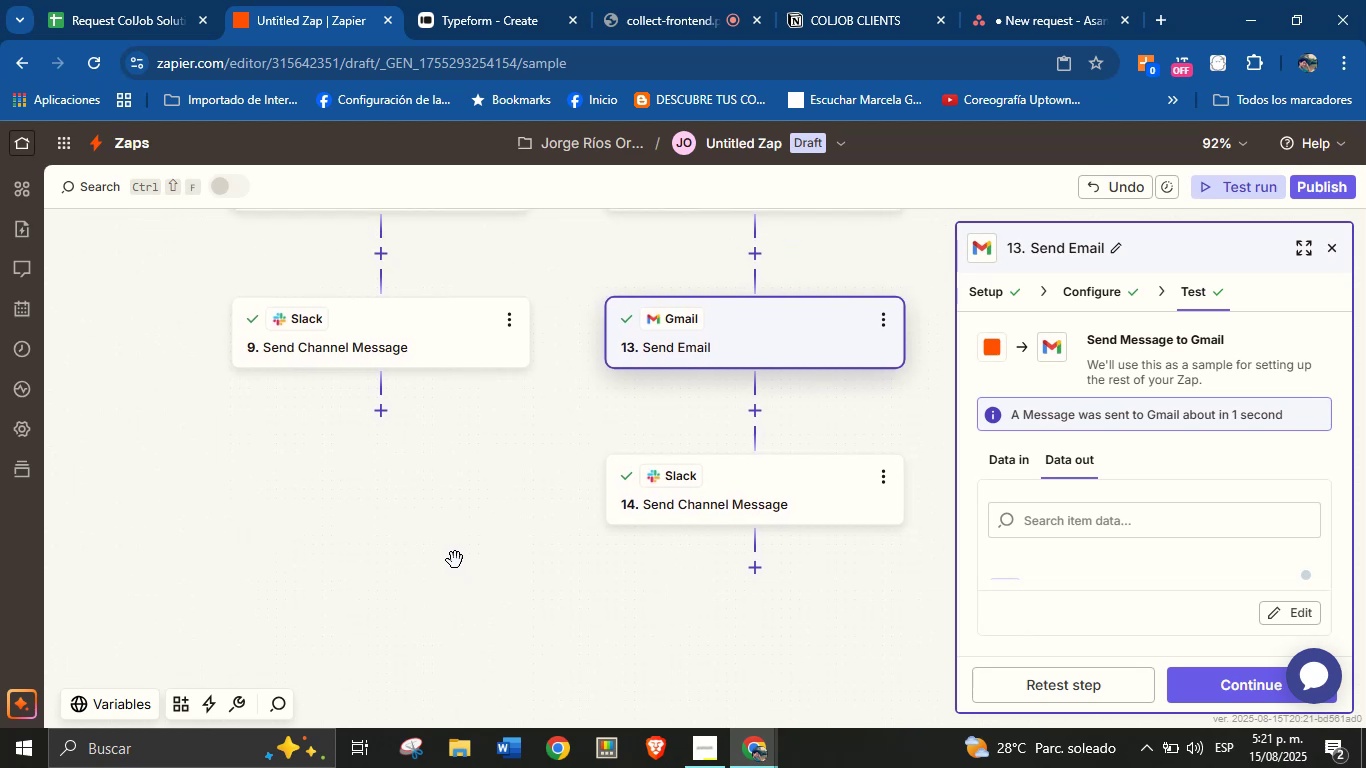 
left_click_drag(start_coordinate=[468, 537], to_coordinate=[495, 536])
 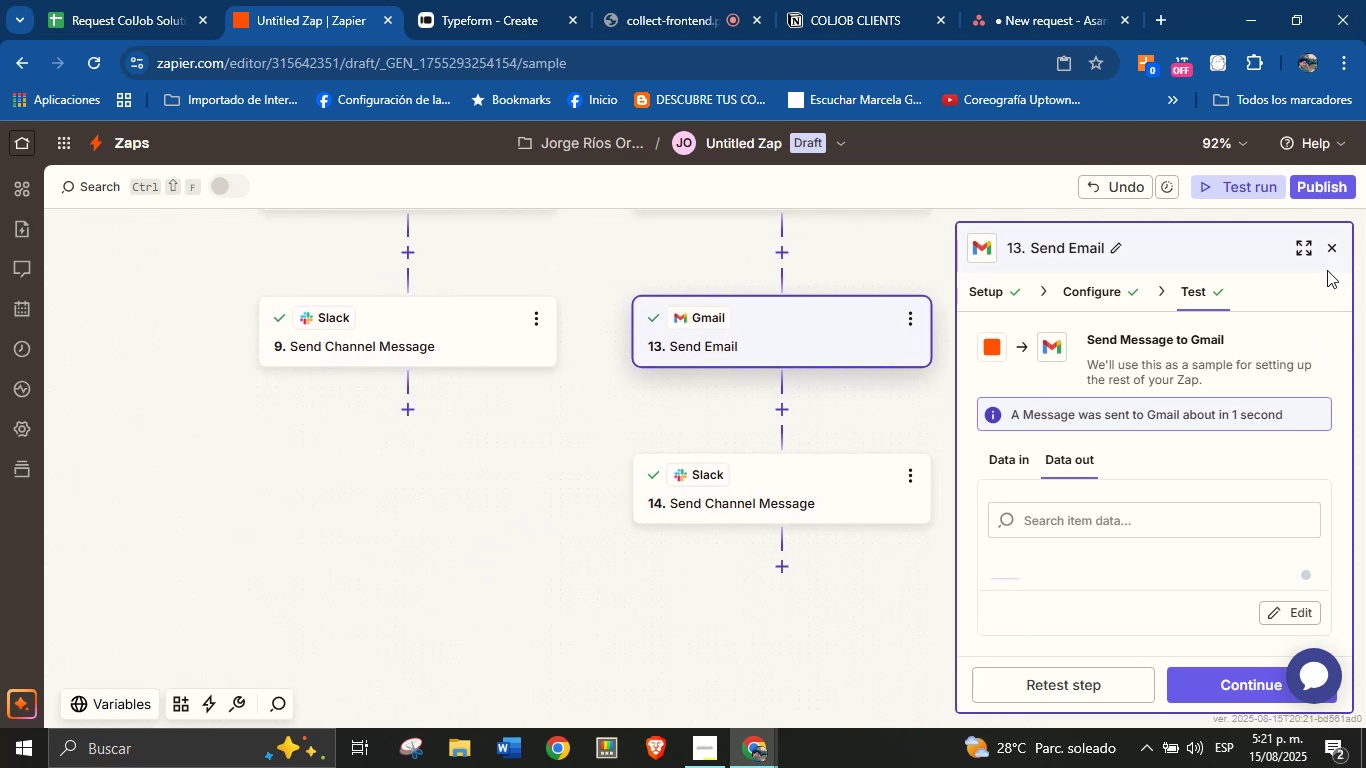 
left_click([1328, 250])
 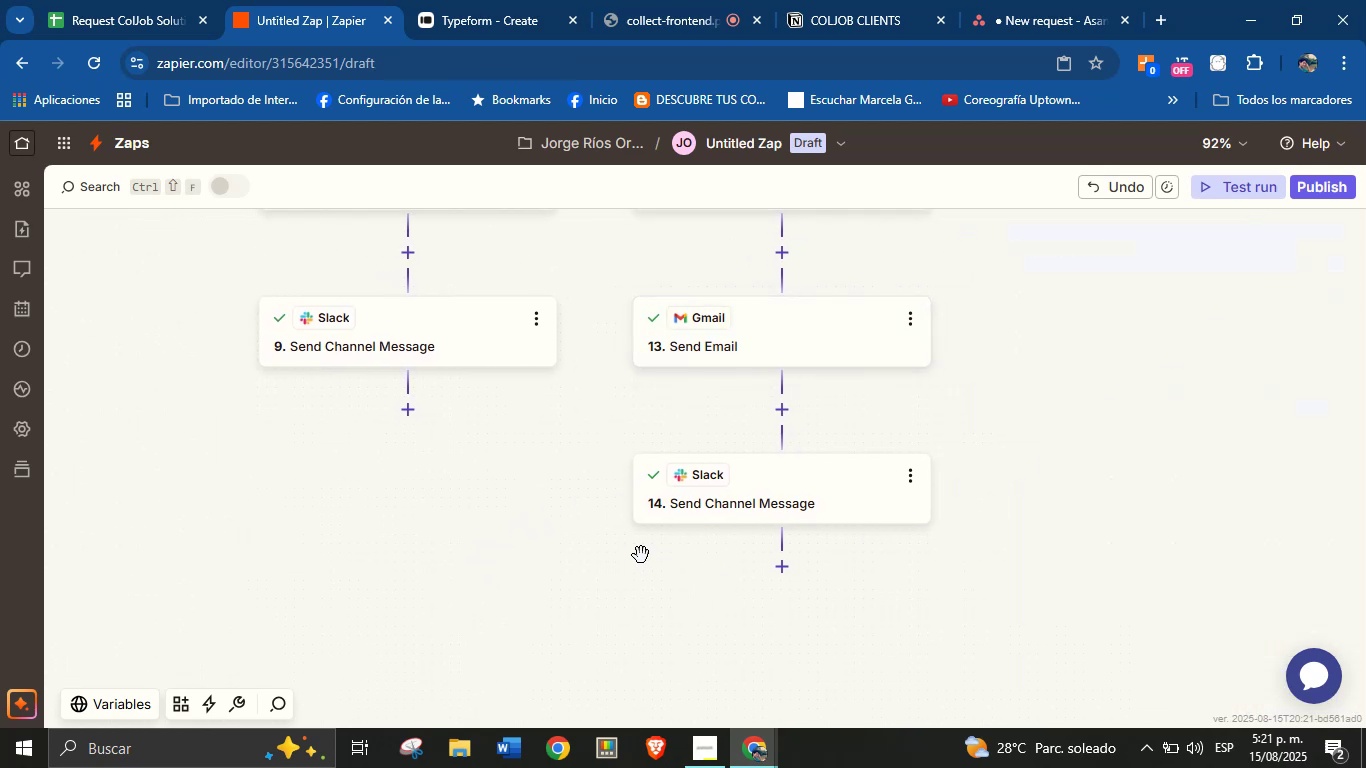 
left_click_drag(start_coordinate=[506, 434], to_coordinate=[465, 519])
 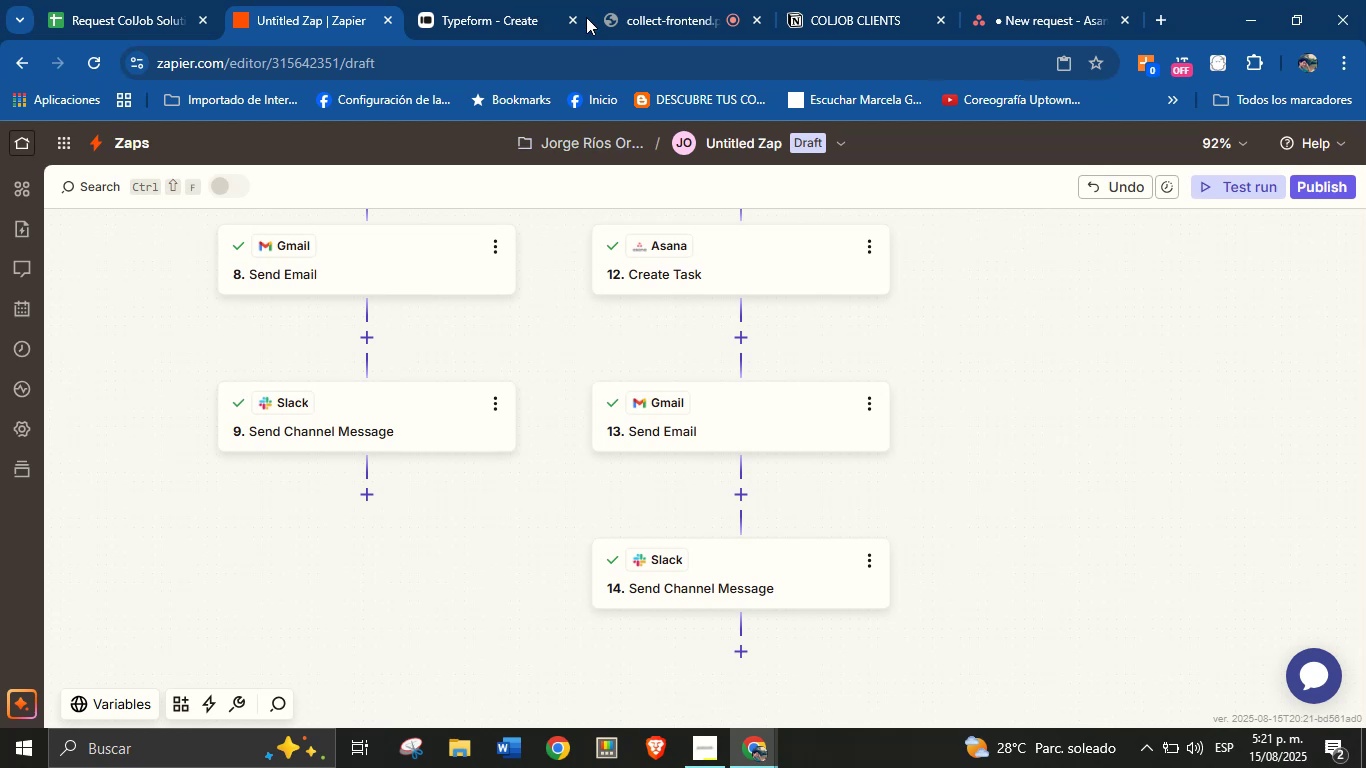 
left_click([646, 0])
 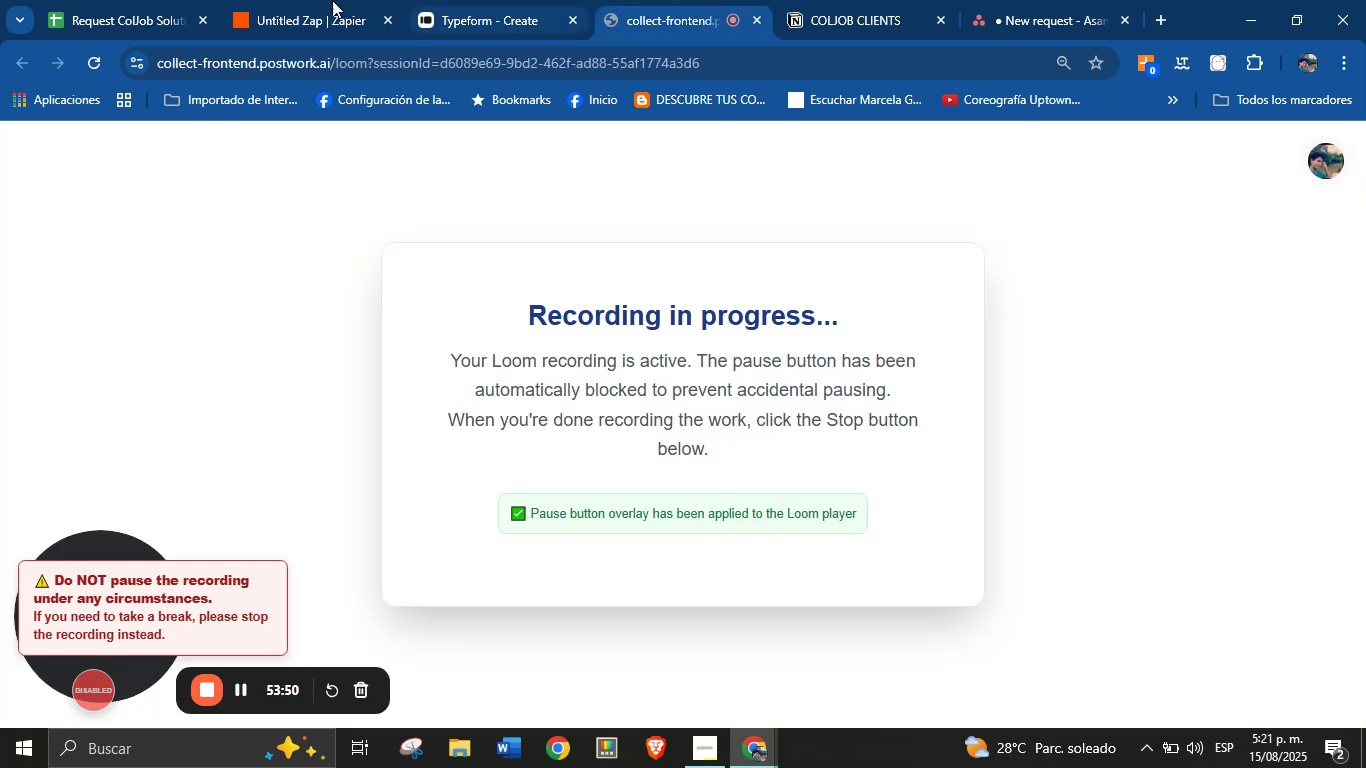 
left_click([309, 0])
 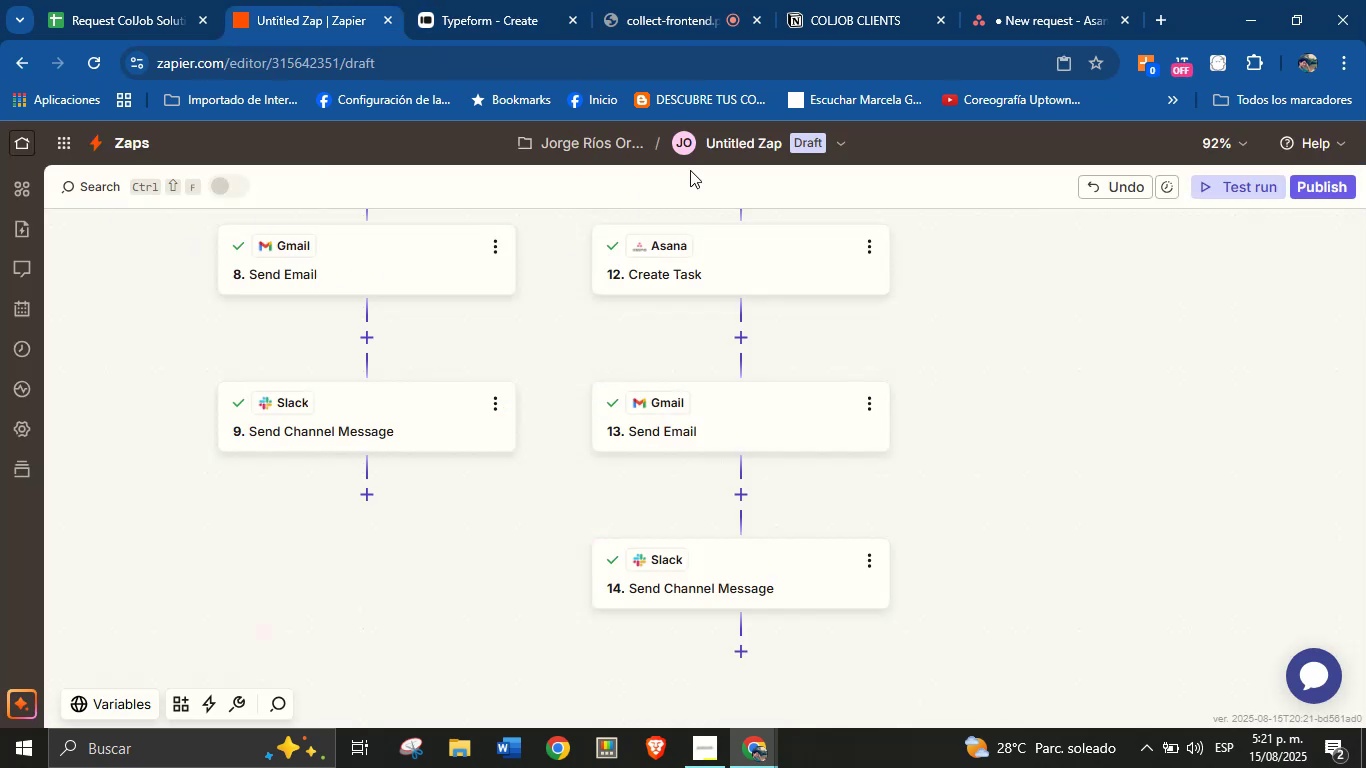 
left_click([742, 143])
 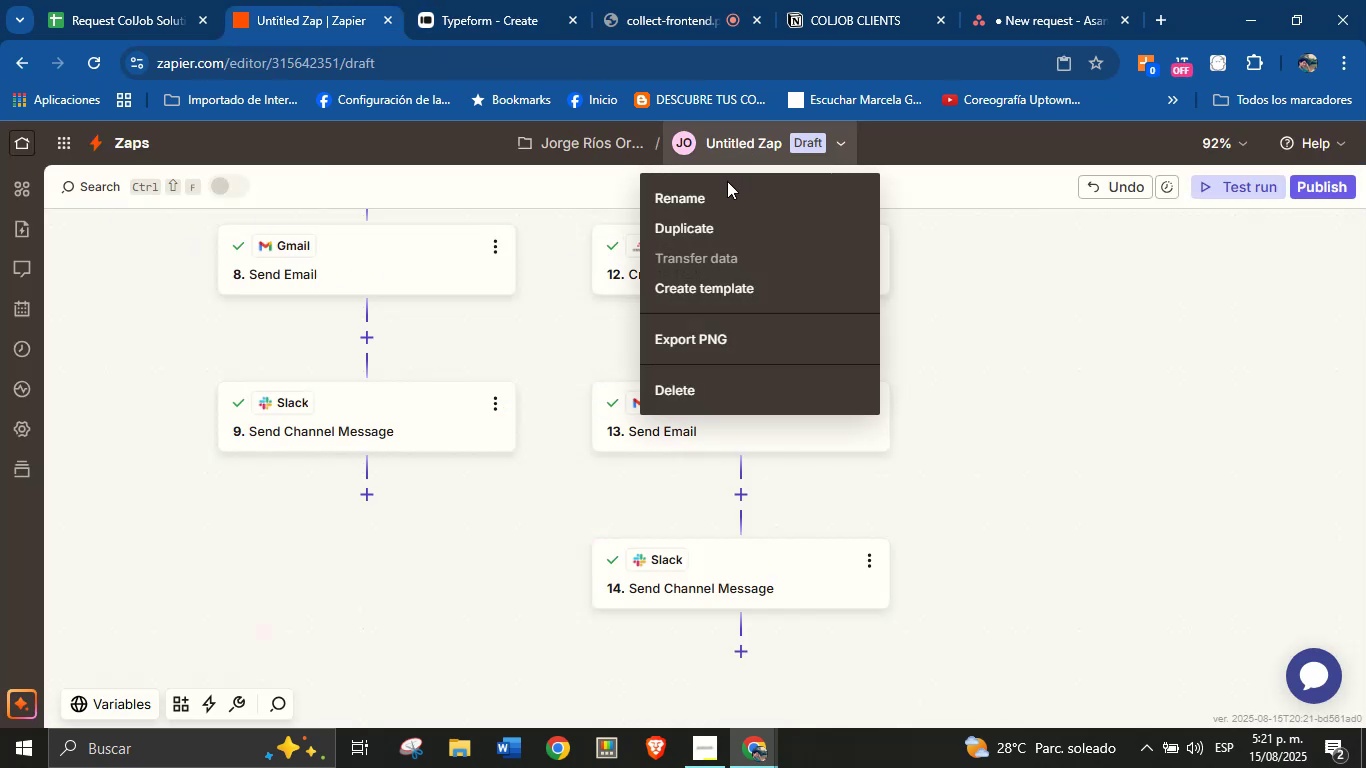 
left_click([725, 186])
 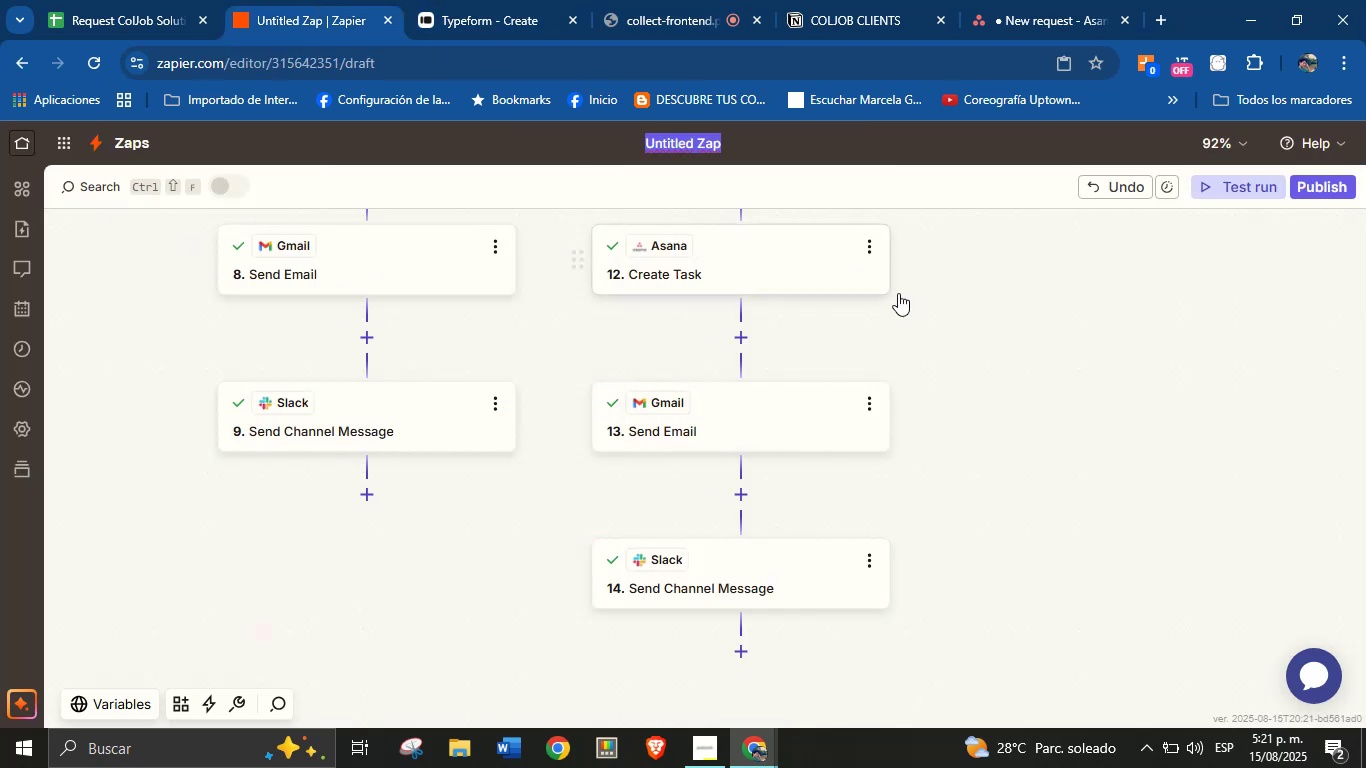 
left_click_drag(start_coordinate=[1048, 342], to_coordinate=[1056, 576])
 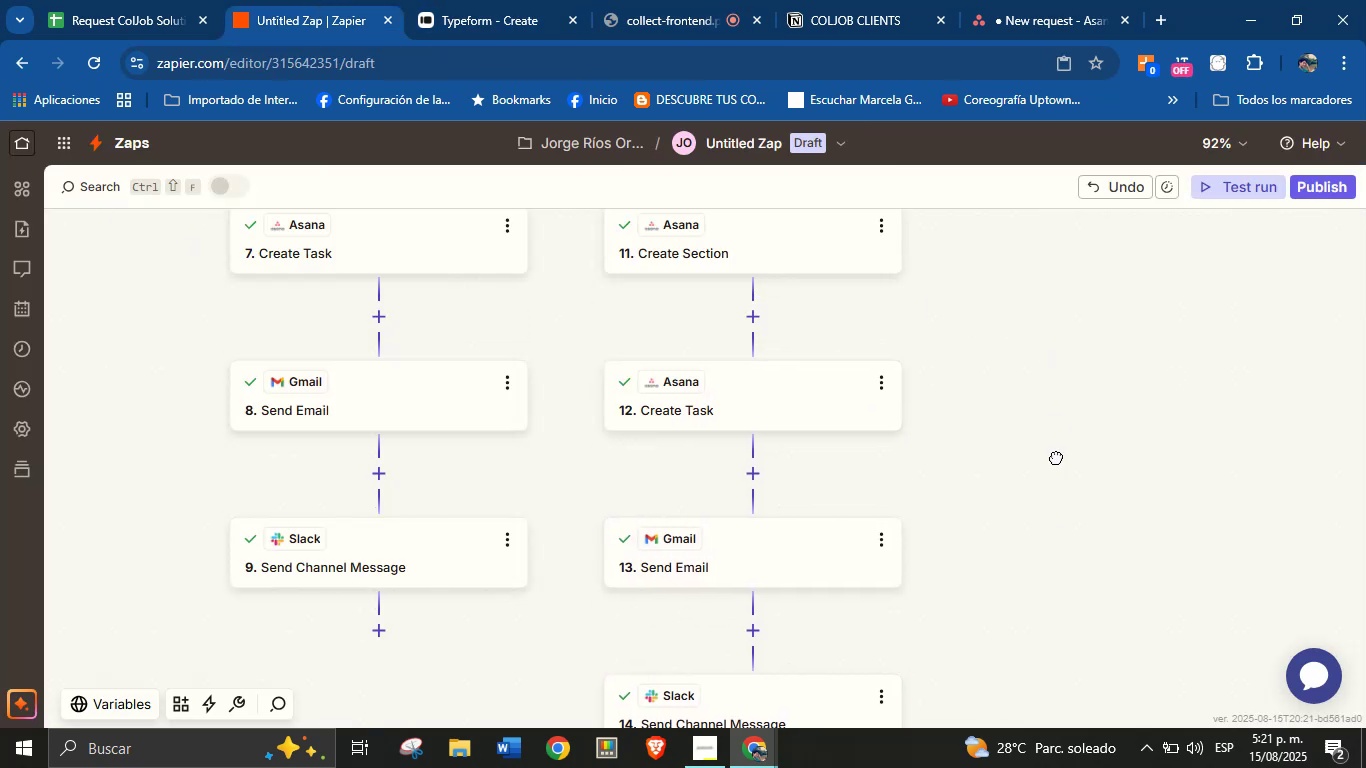 
left_click_drag(start_coordinate=[1058, 345], to_coordinate=[1058, 498])
 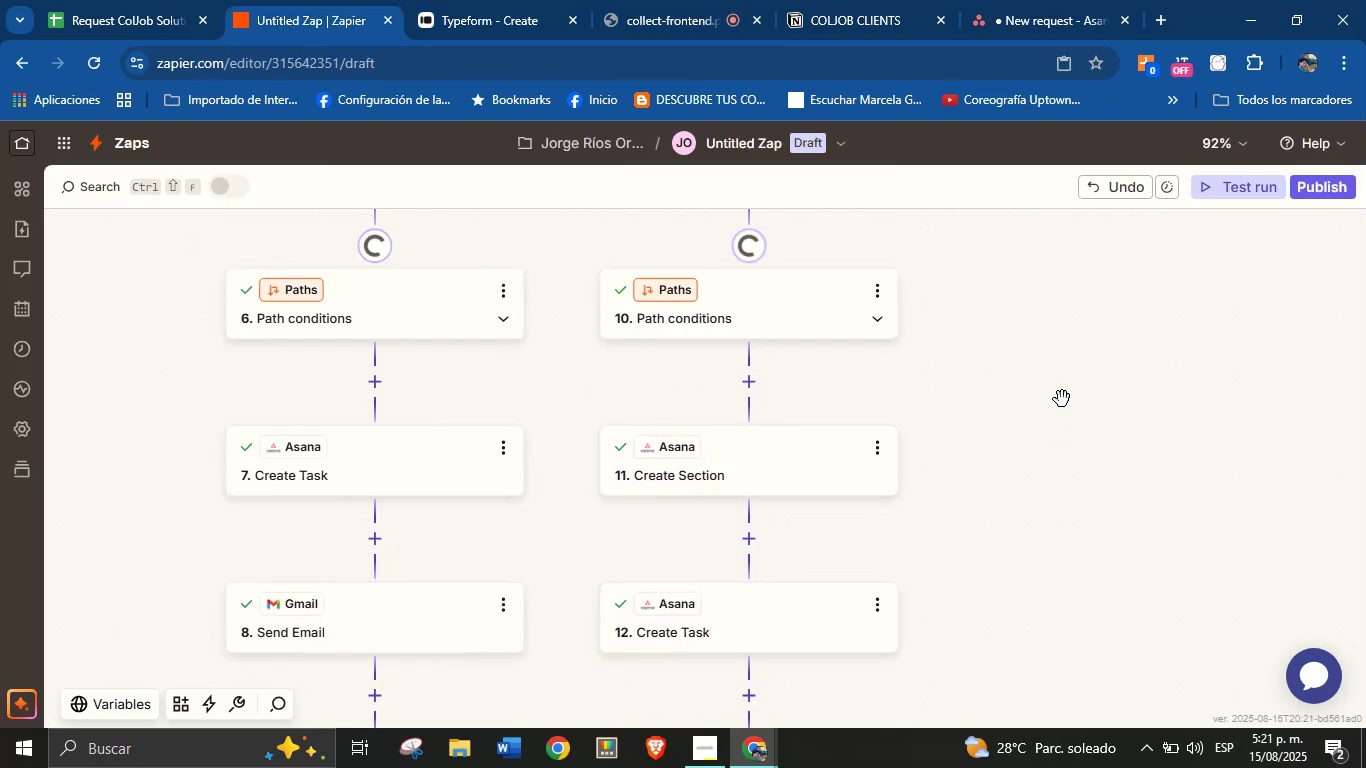 
left_click_drag(start_coordinate=[1063, 359], to_coordinate=[1063, 450])
 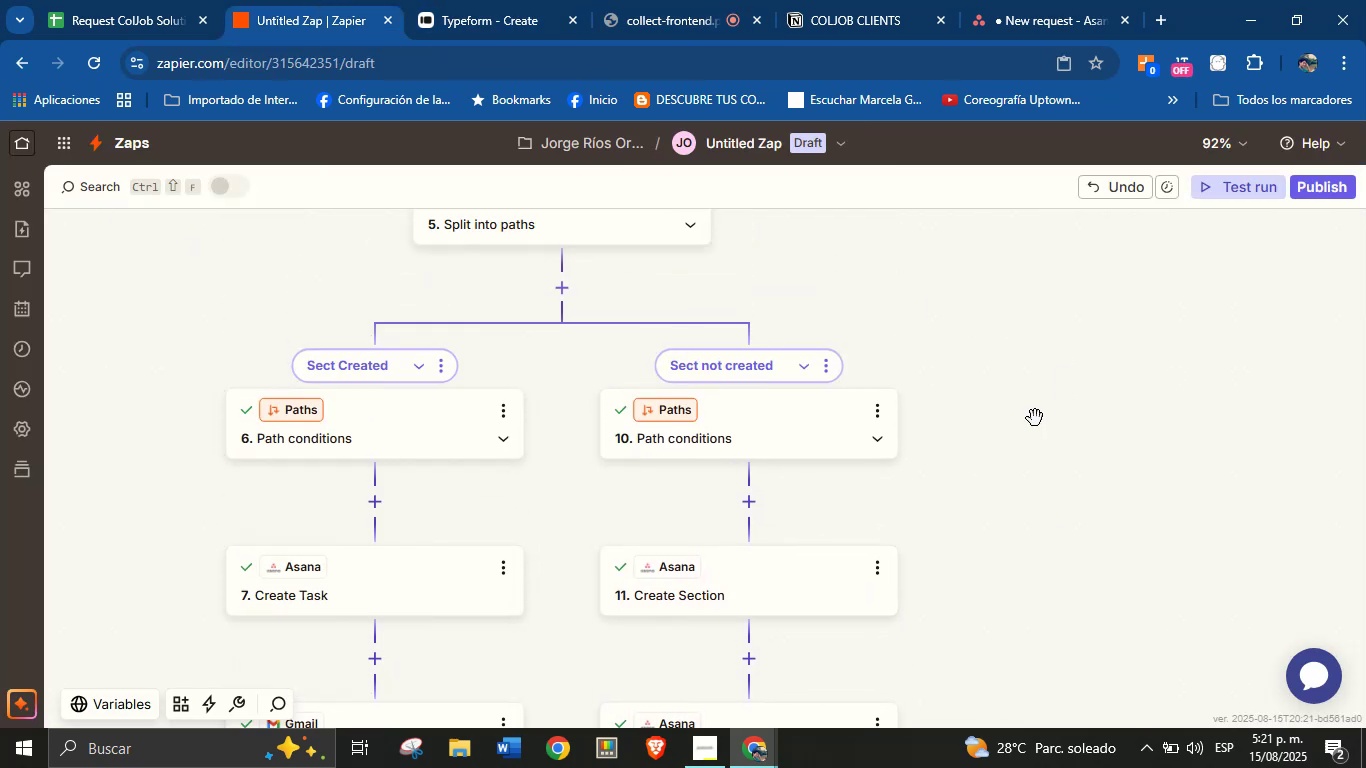 
left_click_drag(start_coordinate=[1034, 399], to_coordinate=[1039, 505])
 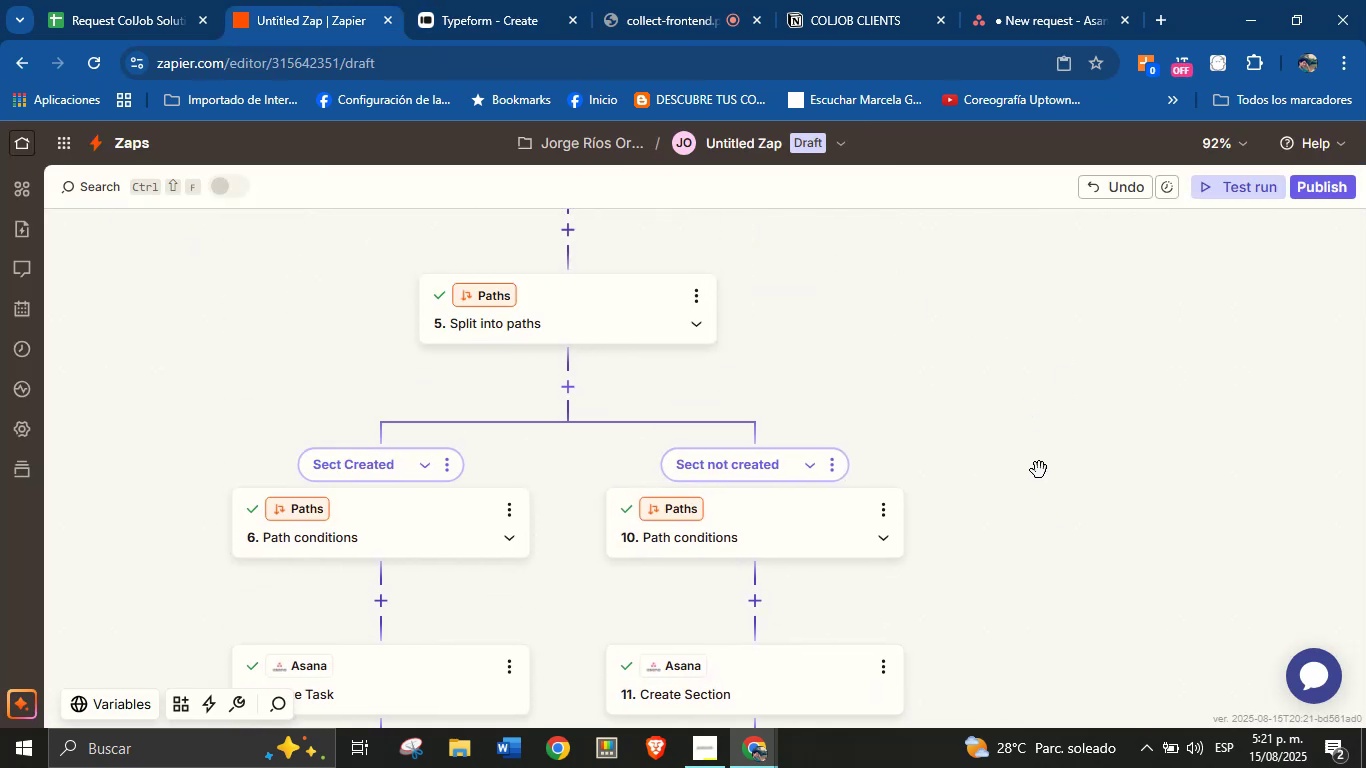 
left_click_drag(start_coordinate=[1033, 348], to_coordinate=[1047, 474])
 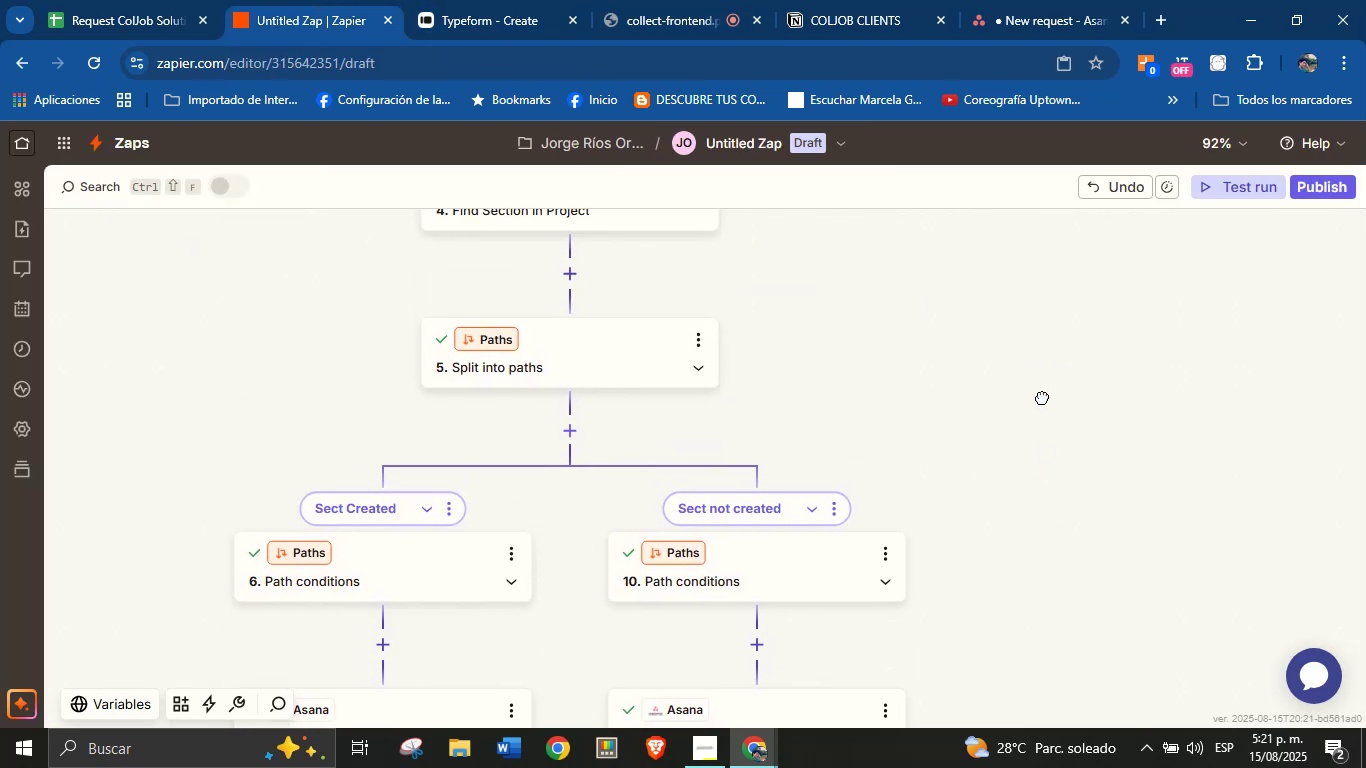 
left_click_drag(start_coordinate=[1032, 367], to_coordinate=[1031, 461])
 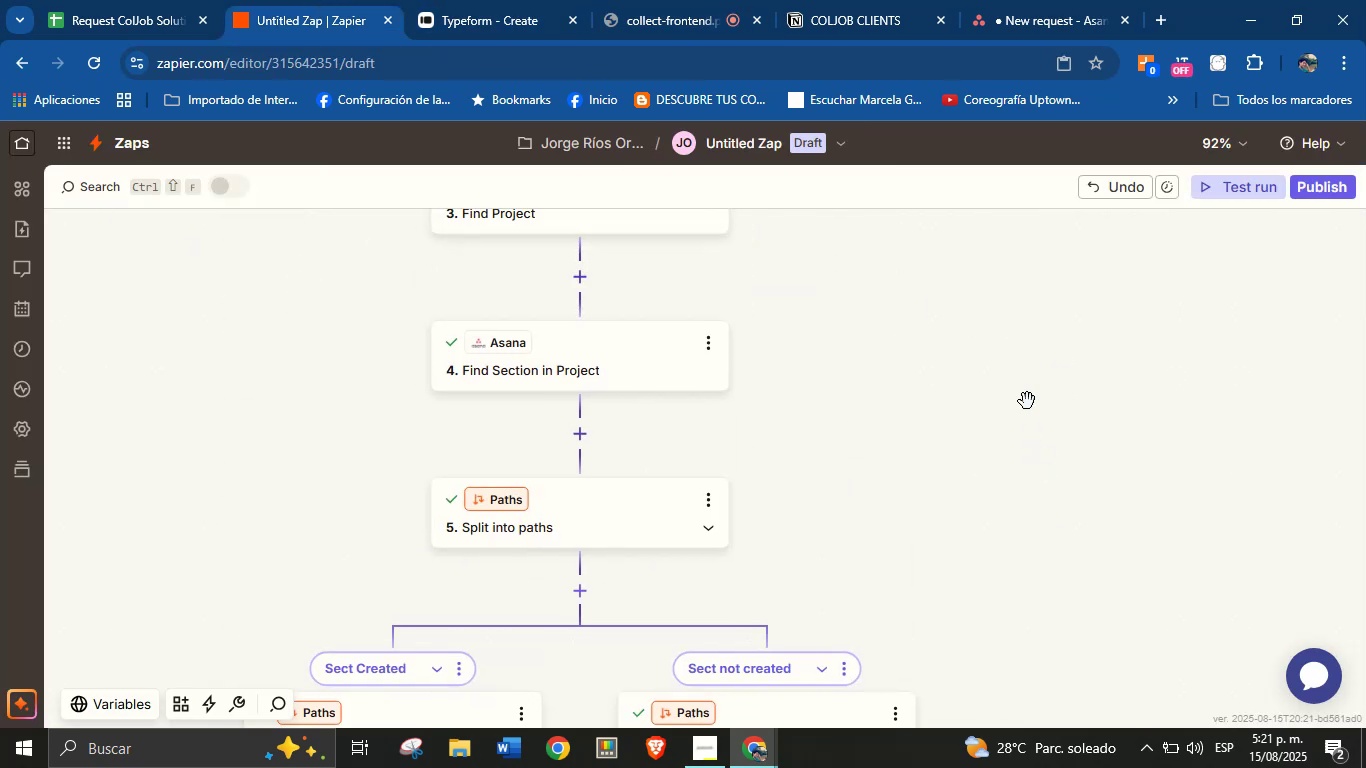 
left_click_drag(start_coordinate=[1022, 348], to_coordinate=[1022, 439])
 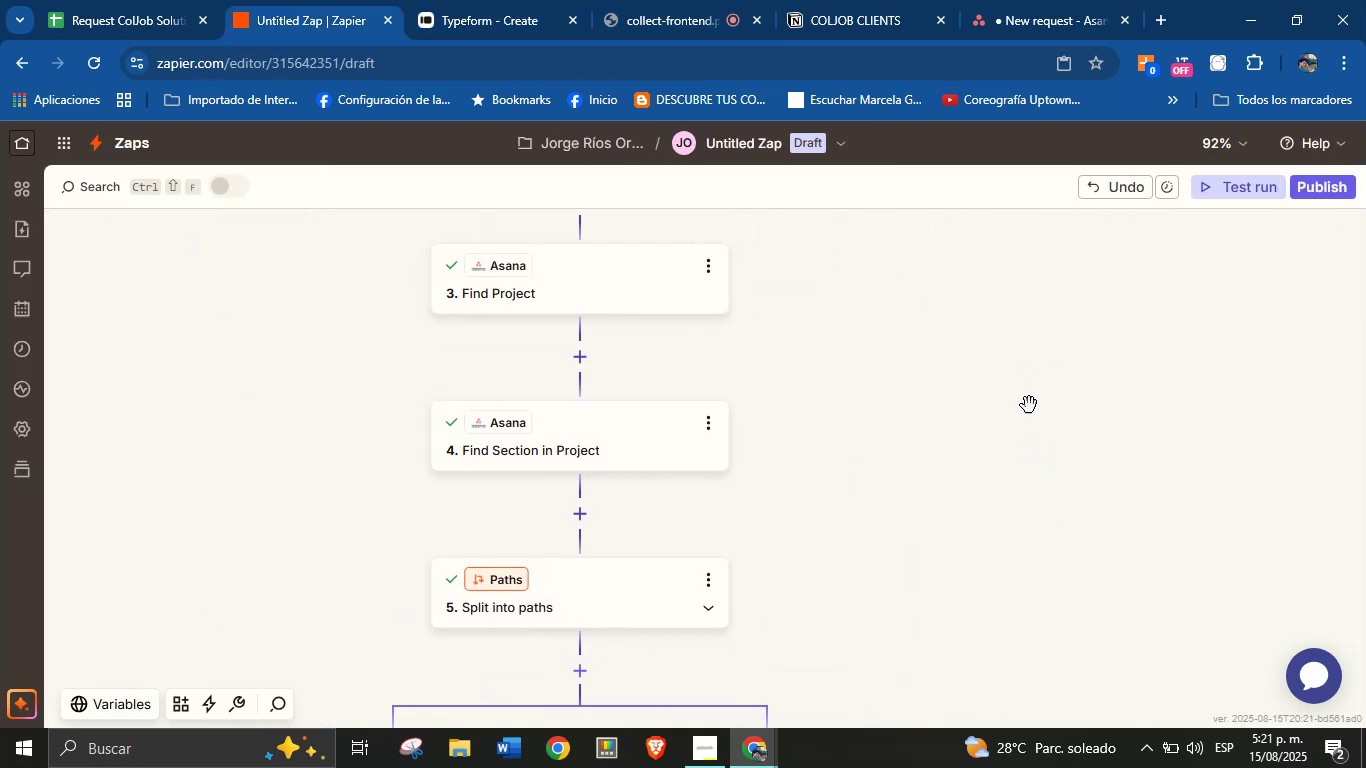 
left_click_drag(start_coordinate=[1028, 351], to_coordinate=[1024, 446])
 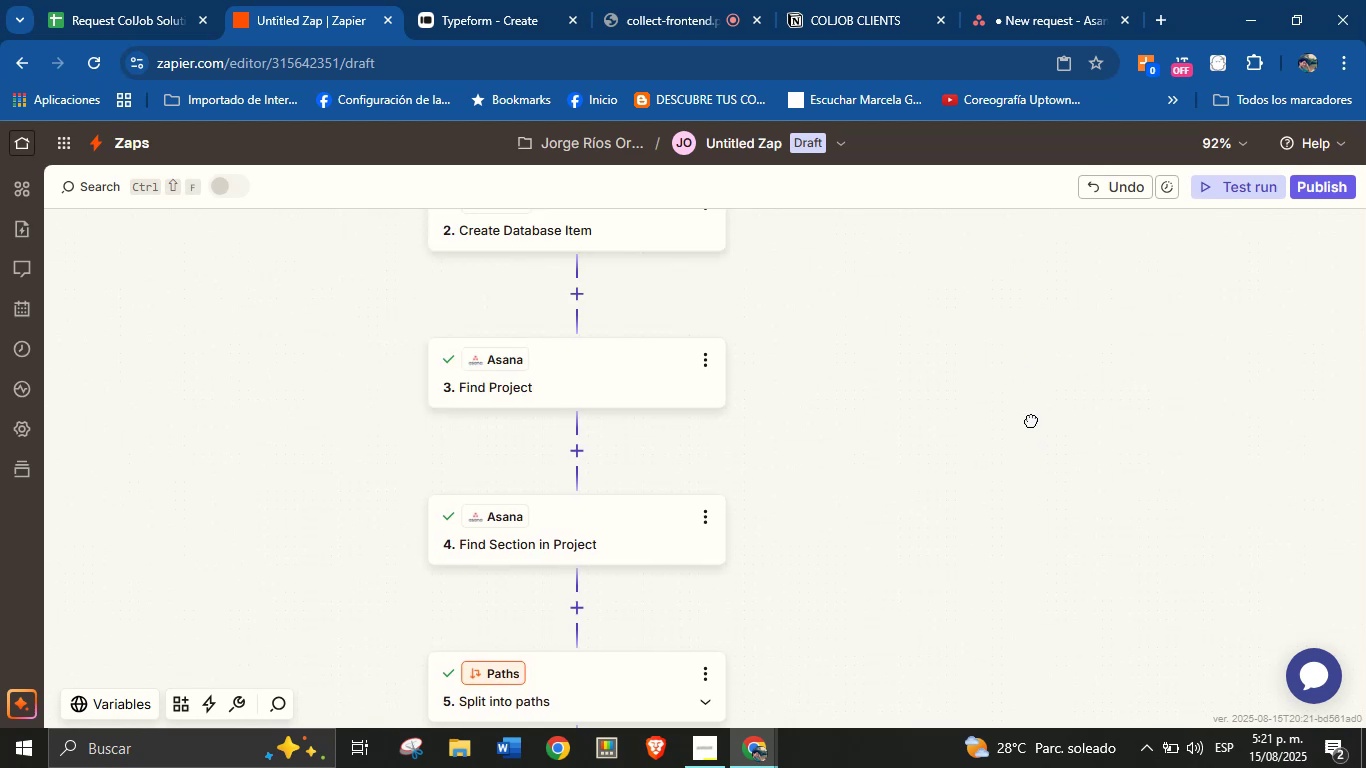 
left_click_drag(start_coordinate=[1038, 351], to_coordinate=[1014, 485])
 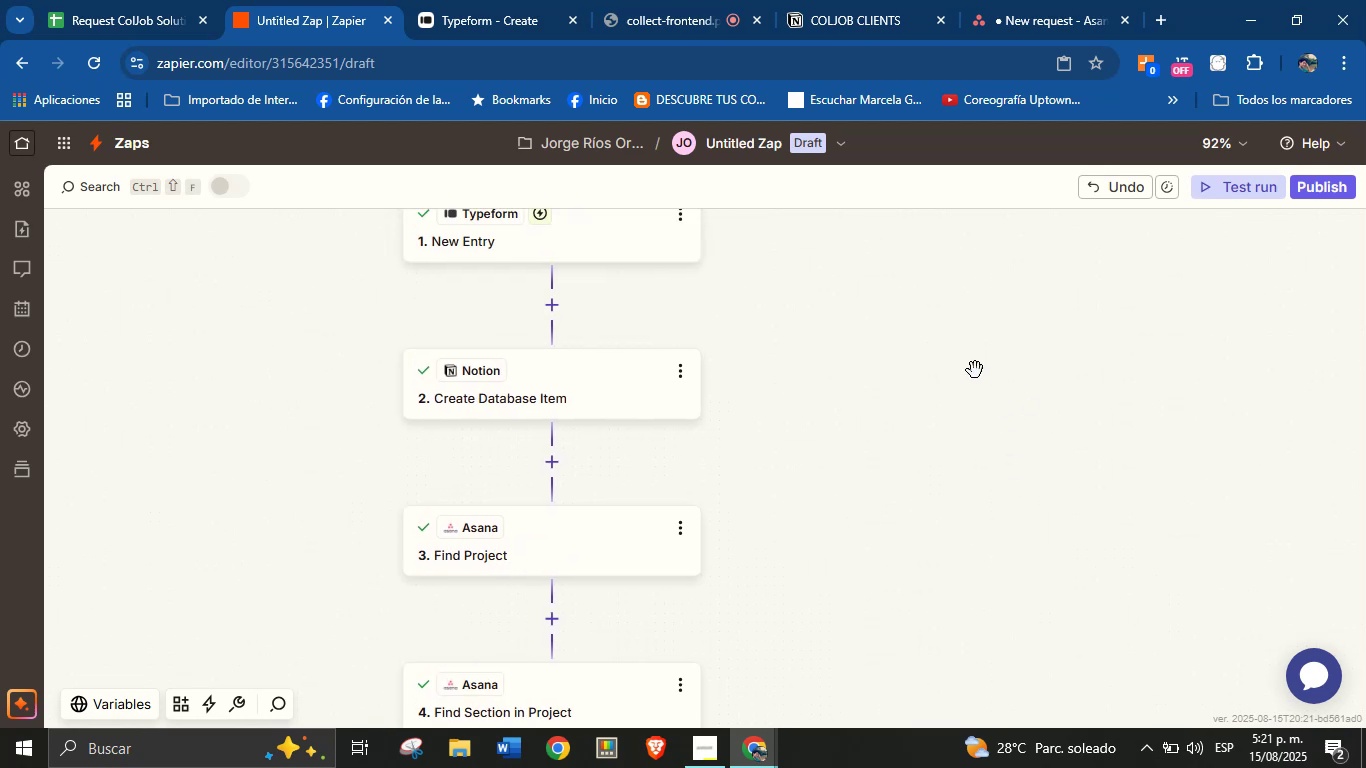 
left_click_drag(start_coordinate=[946, 362], to_coordinate=[950, 440])
 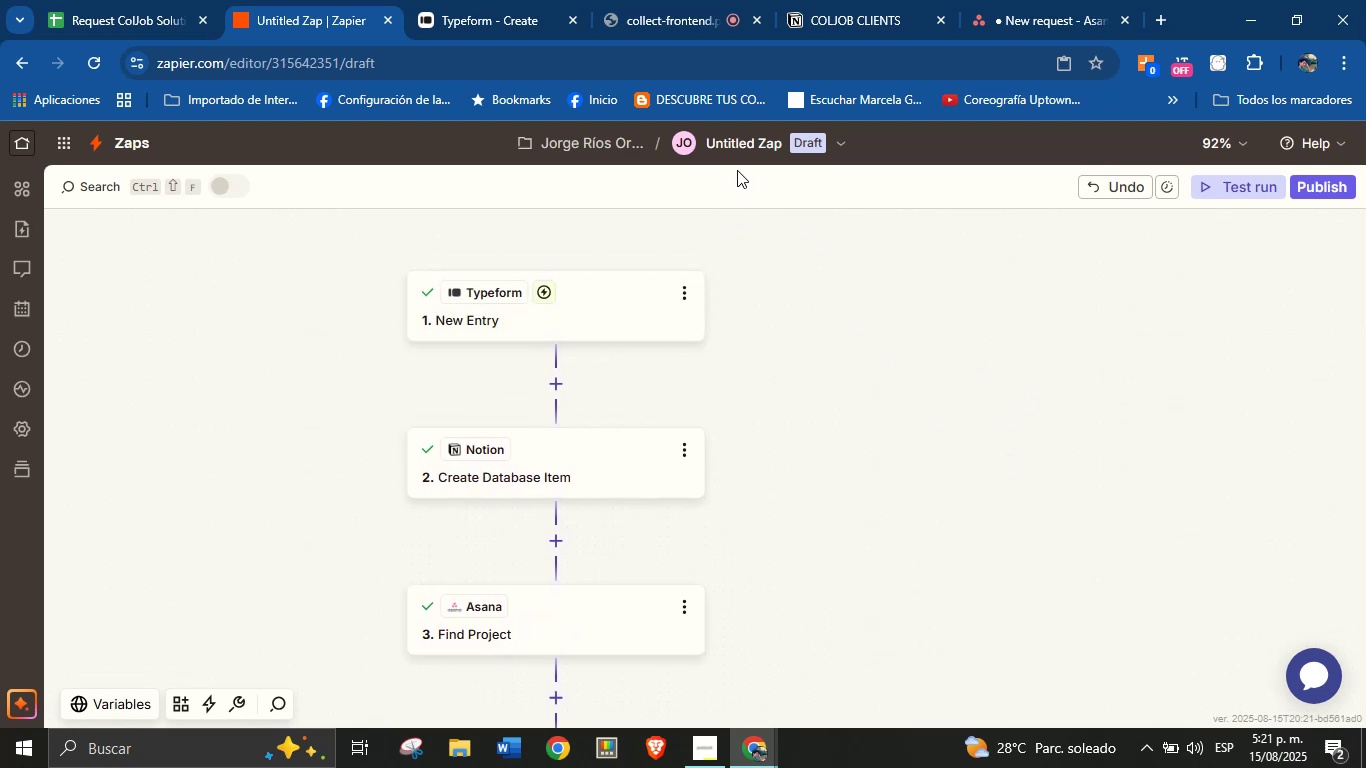 
left_click([743, 153])
 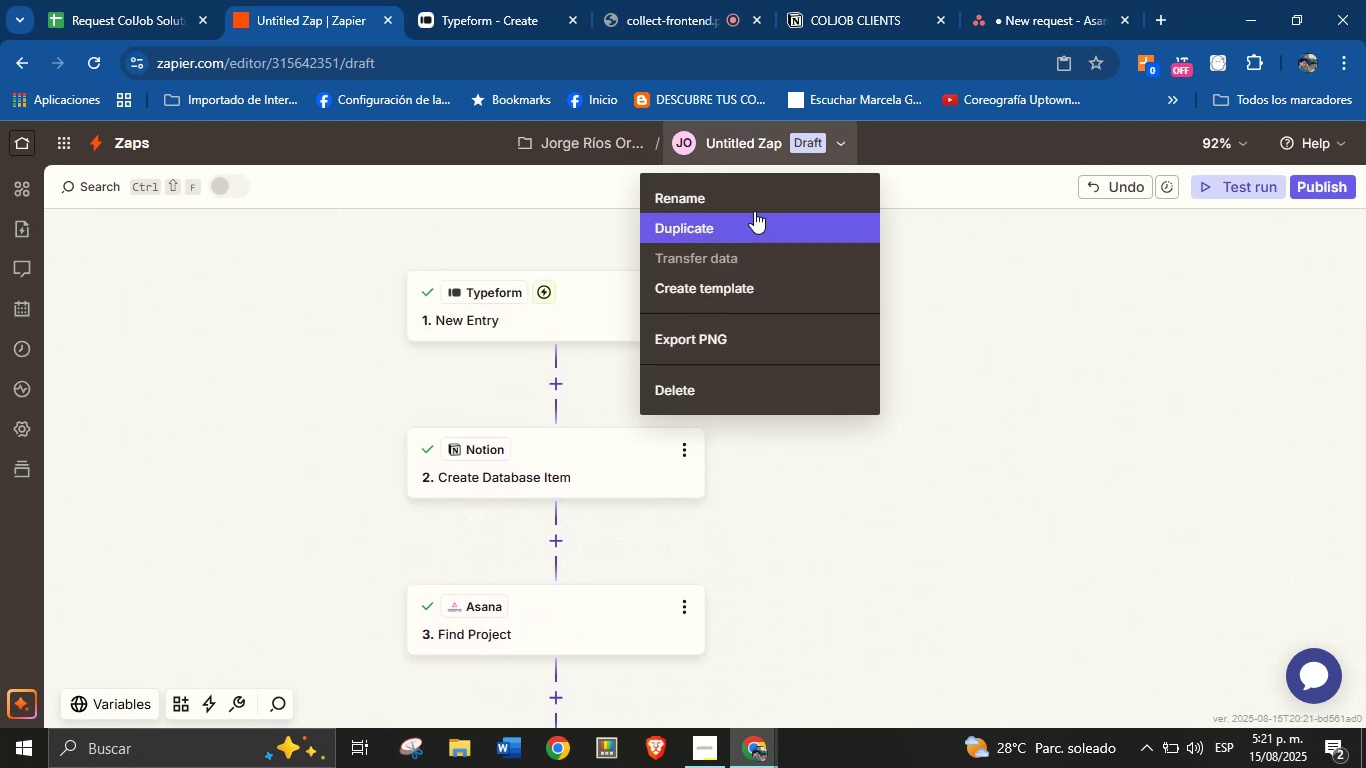 
left_click([755, 204])
 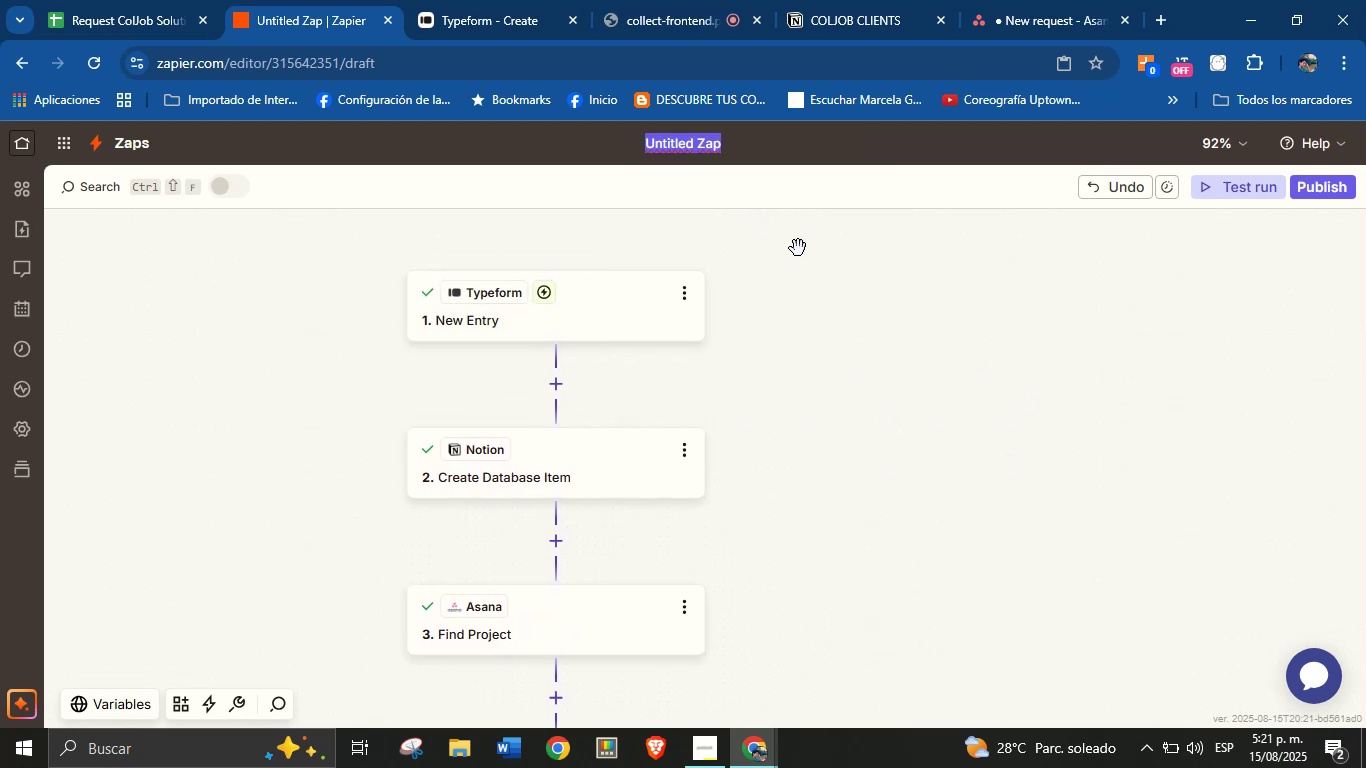 
type(Typeform-Notion-Asana)
 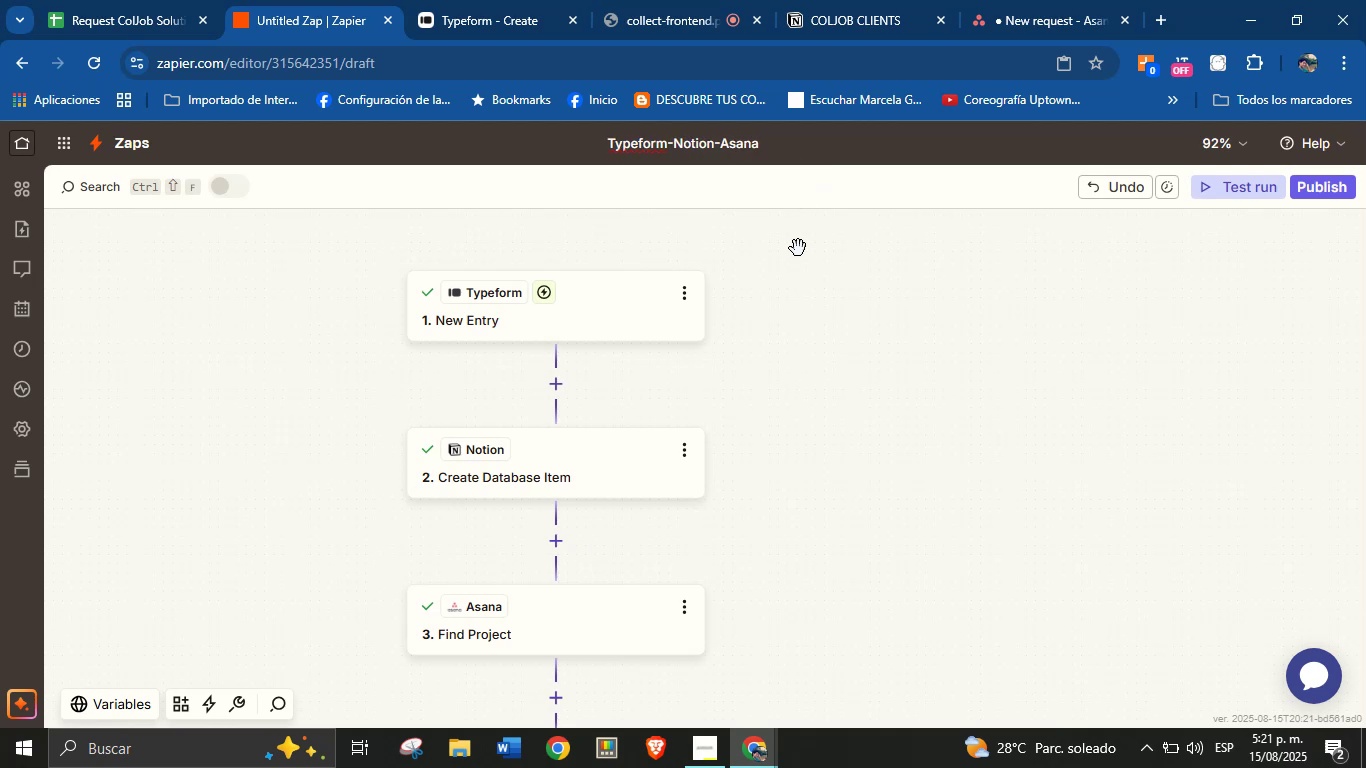 
left_click([815, 270])
 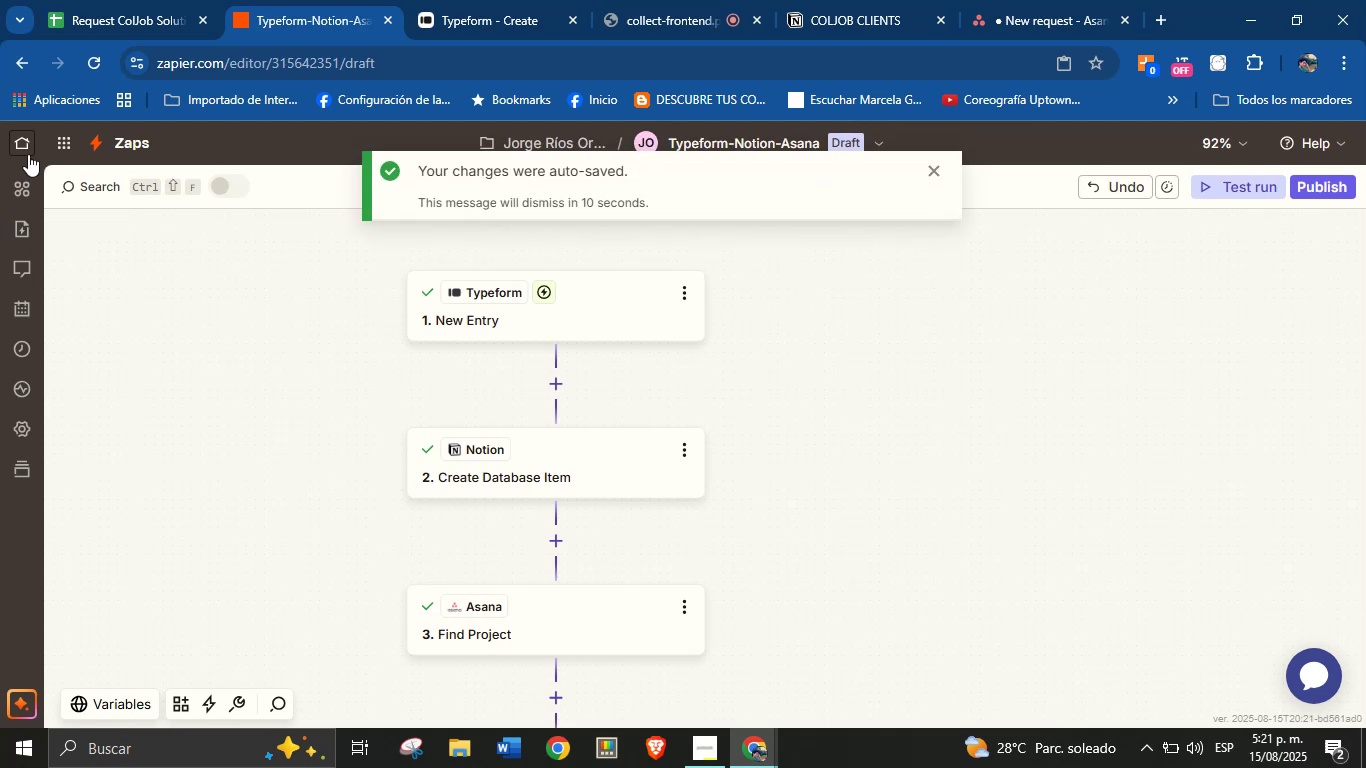 
left_click([21, 142])
 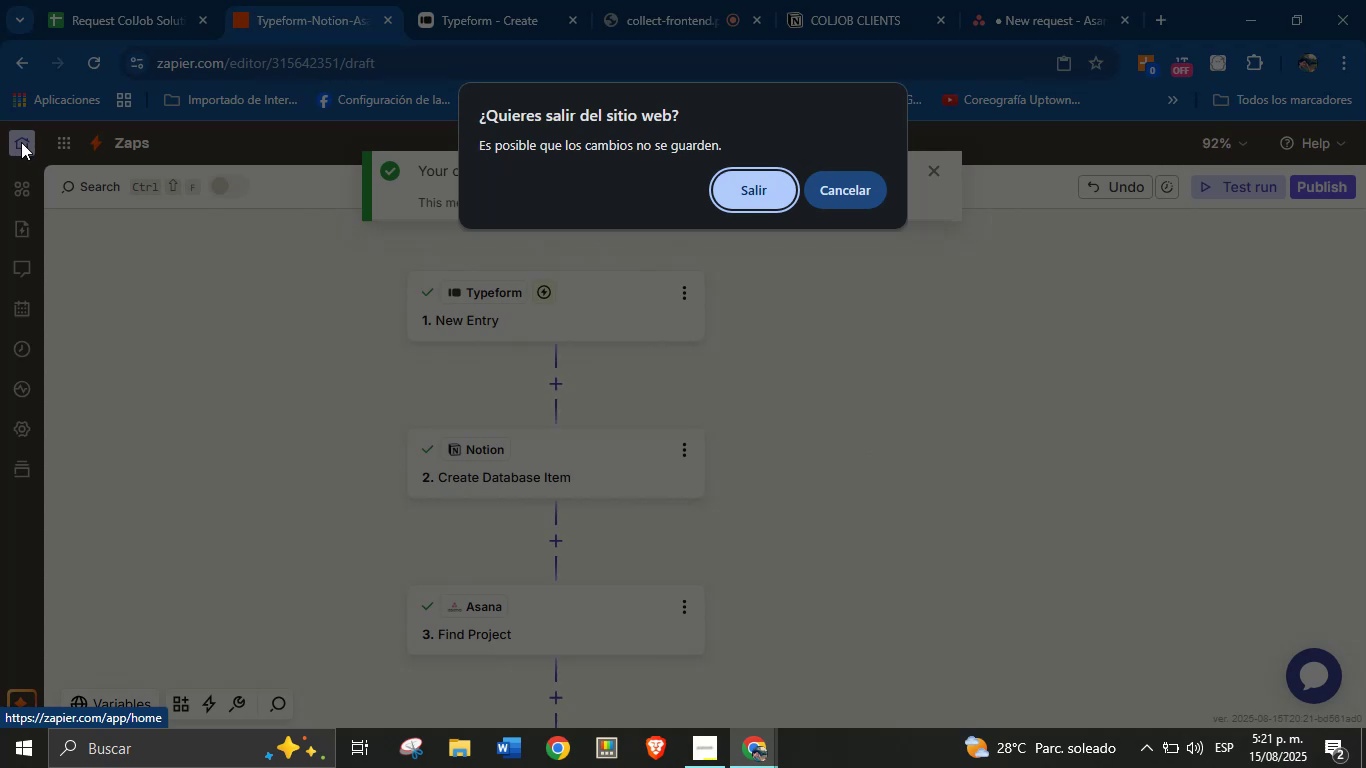 
wait(23.41)
 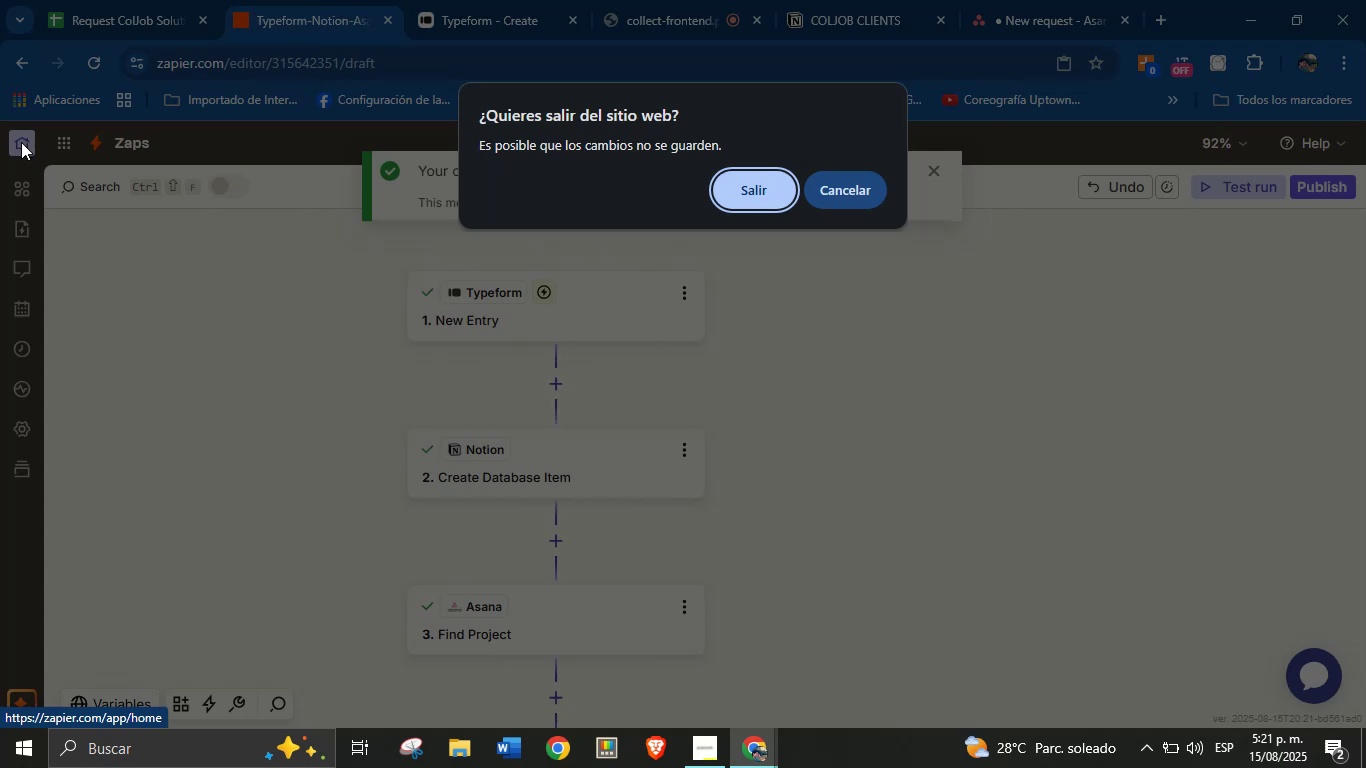 
left_click([865, 194])
 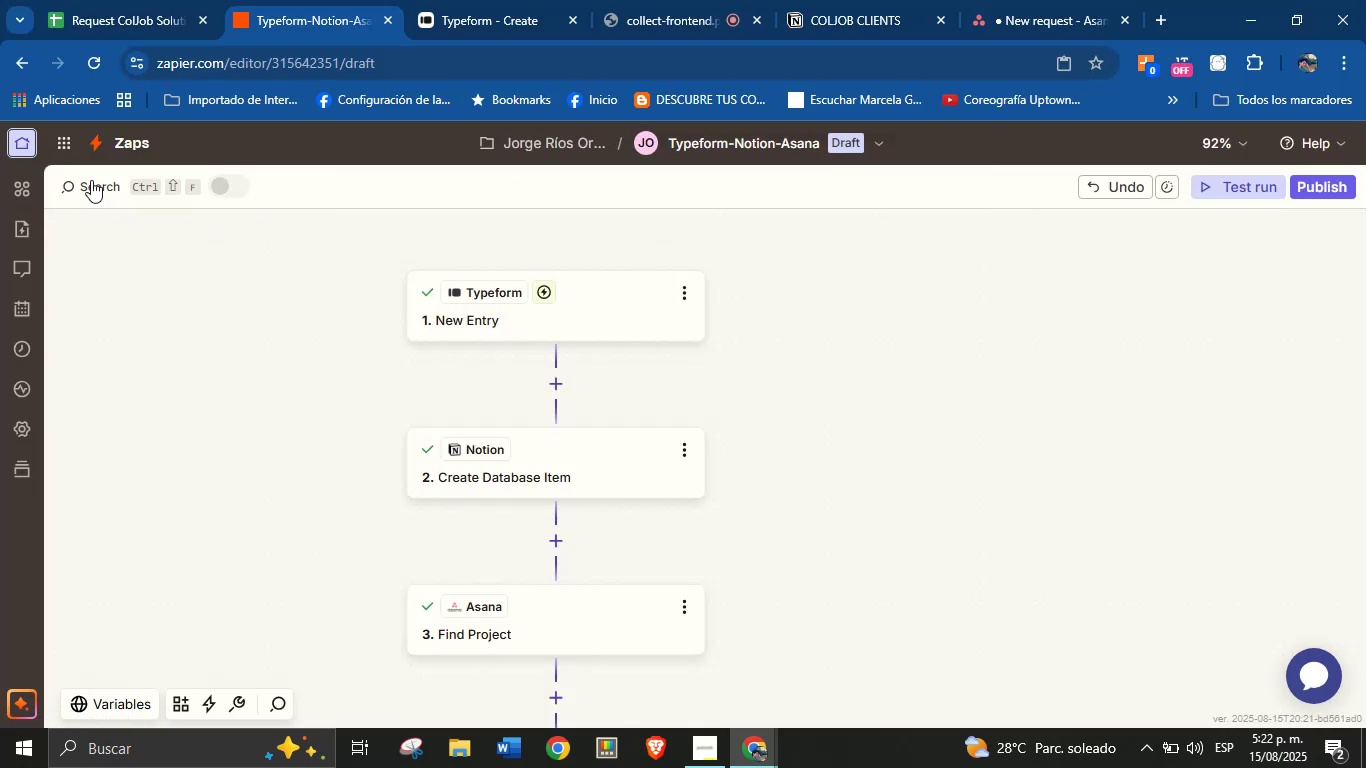 
left_click([18, 146])
 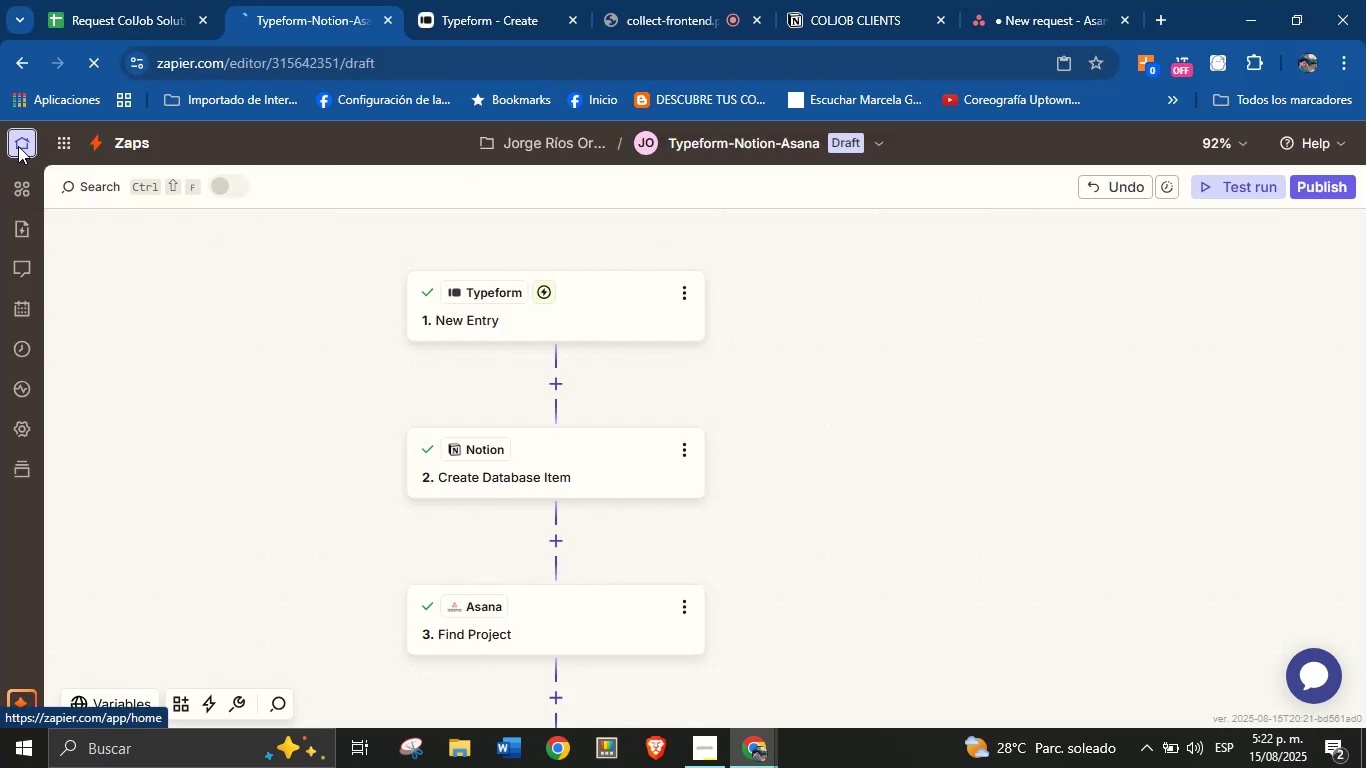 
mouse_move([122, 229])
 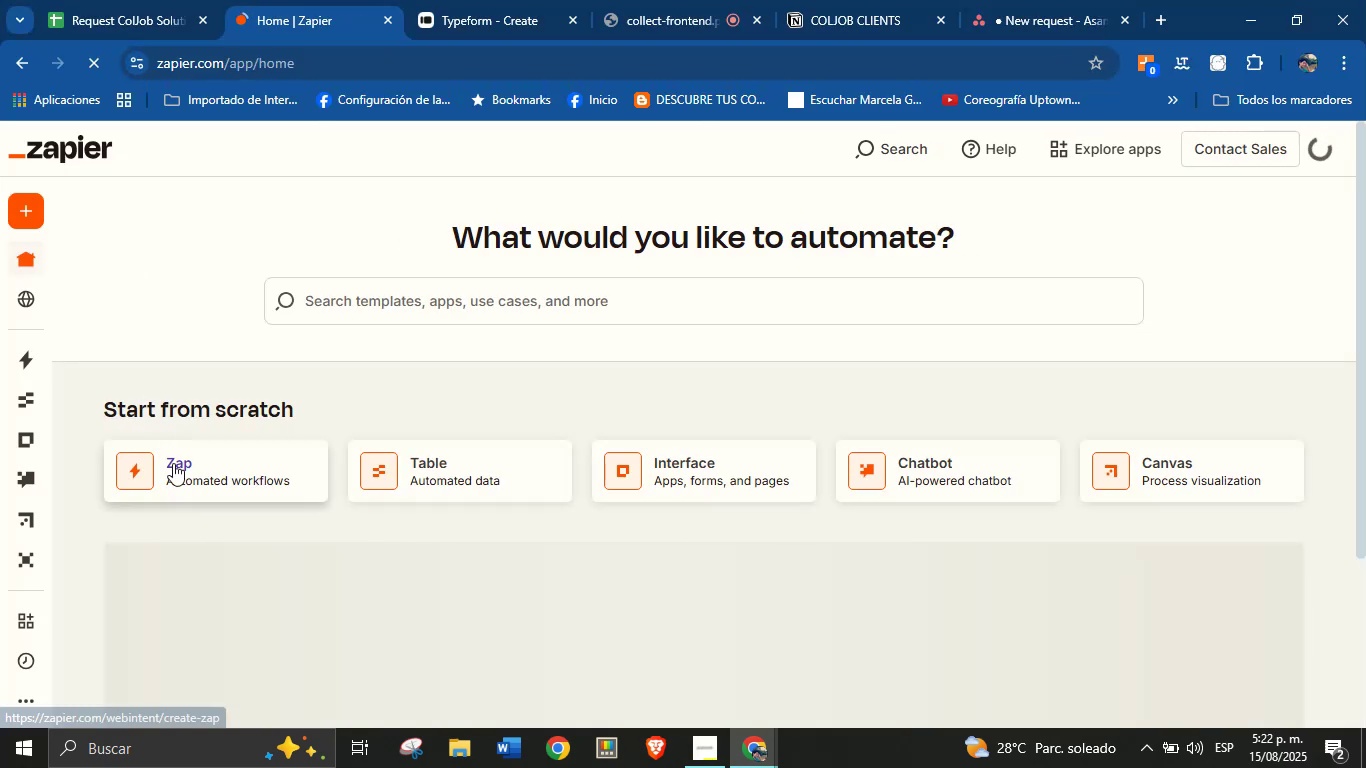 
left_click([173, 463])
 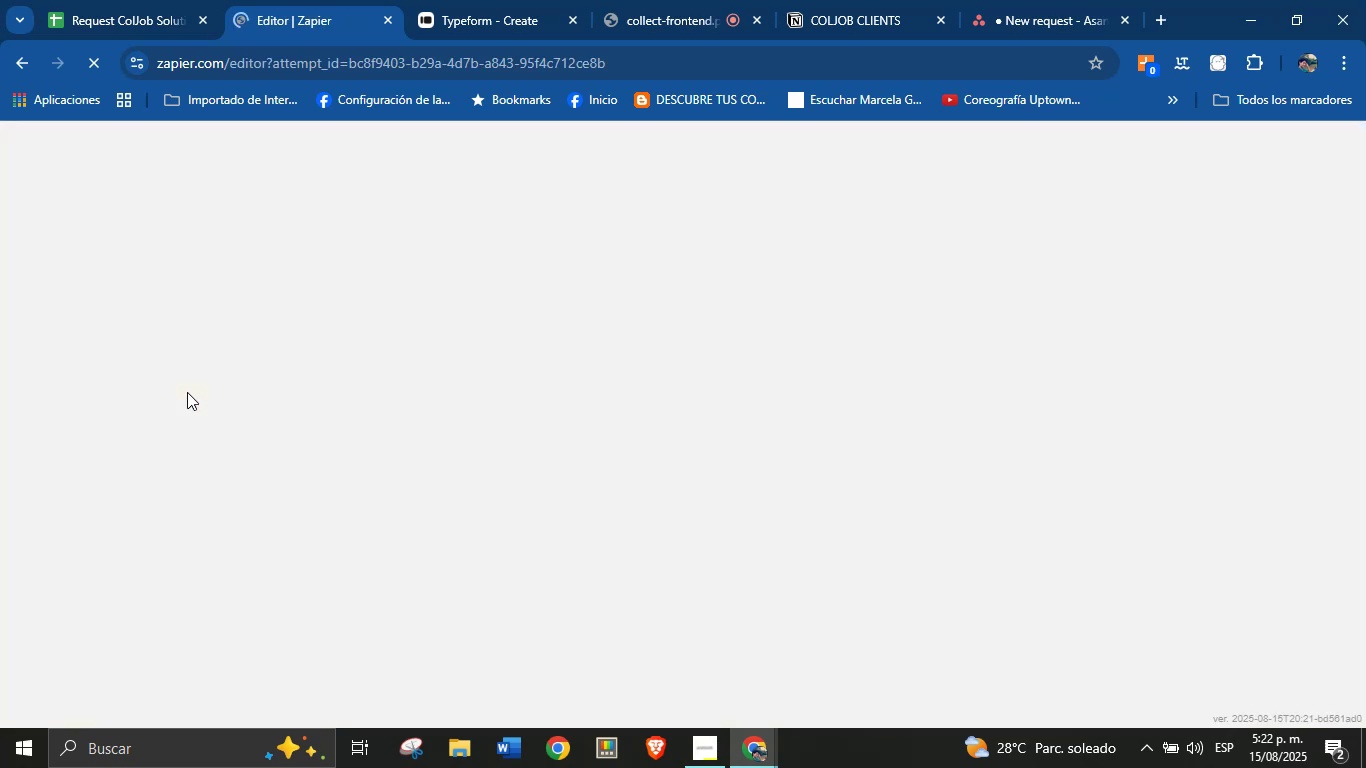 
wait(5.76)
 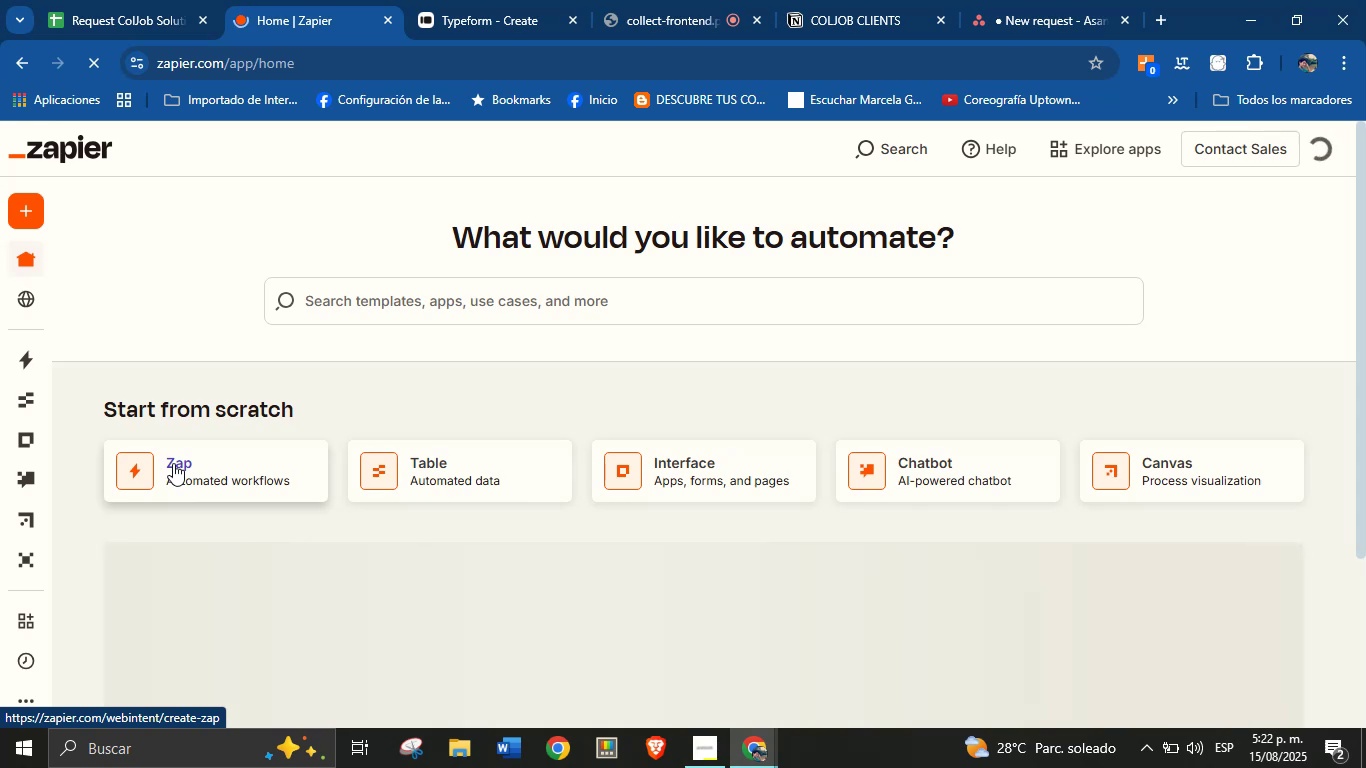 
mouse_move([211, 354])
 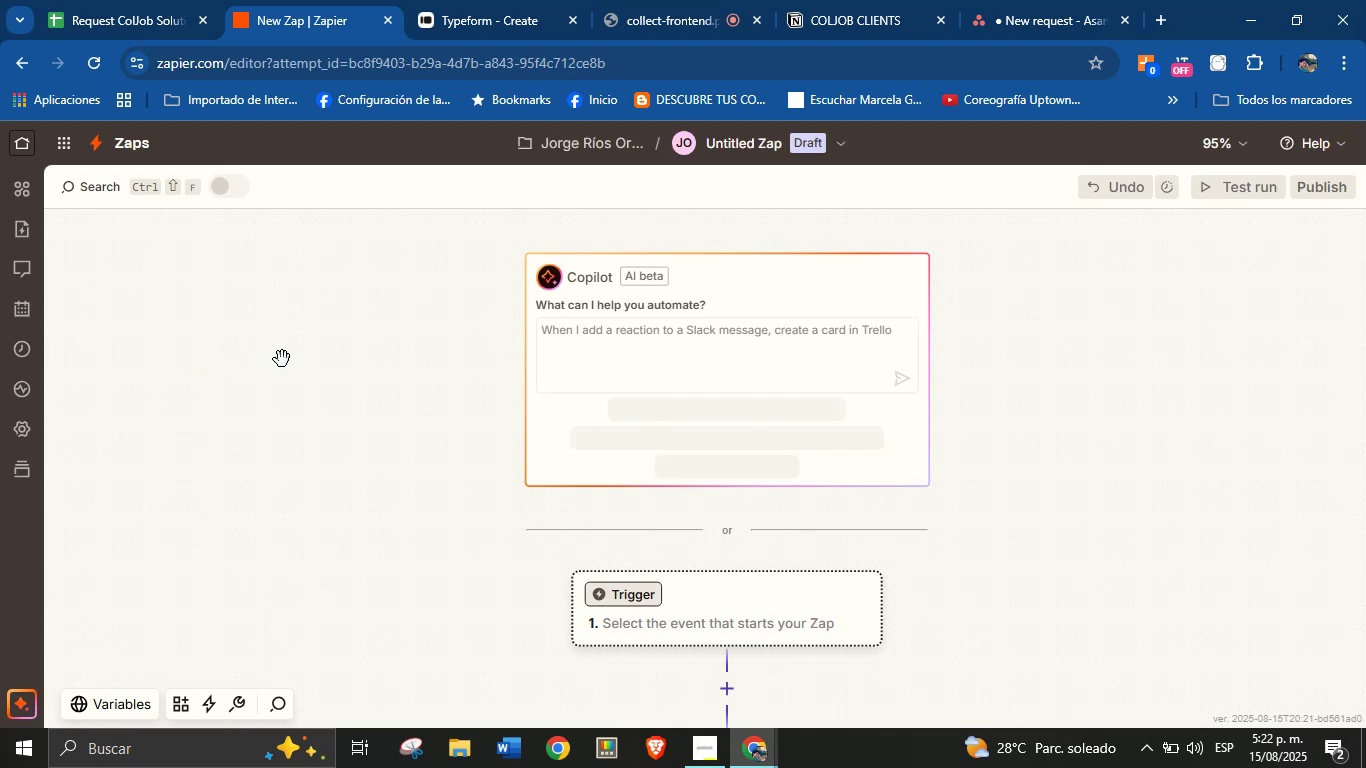 
scroll: coordinate [325, 401], scroll_direction: down, amount: 2.0
 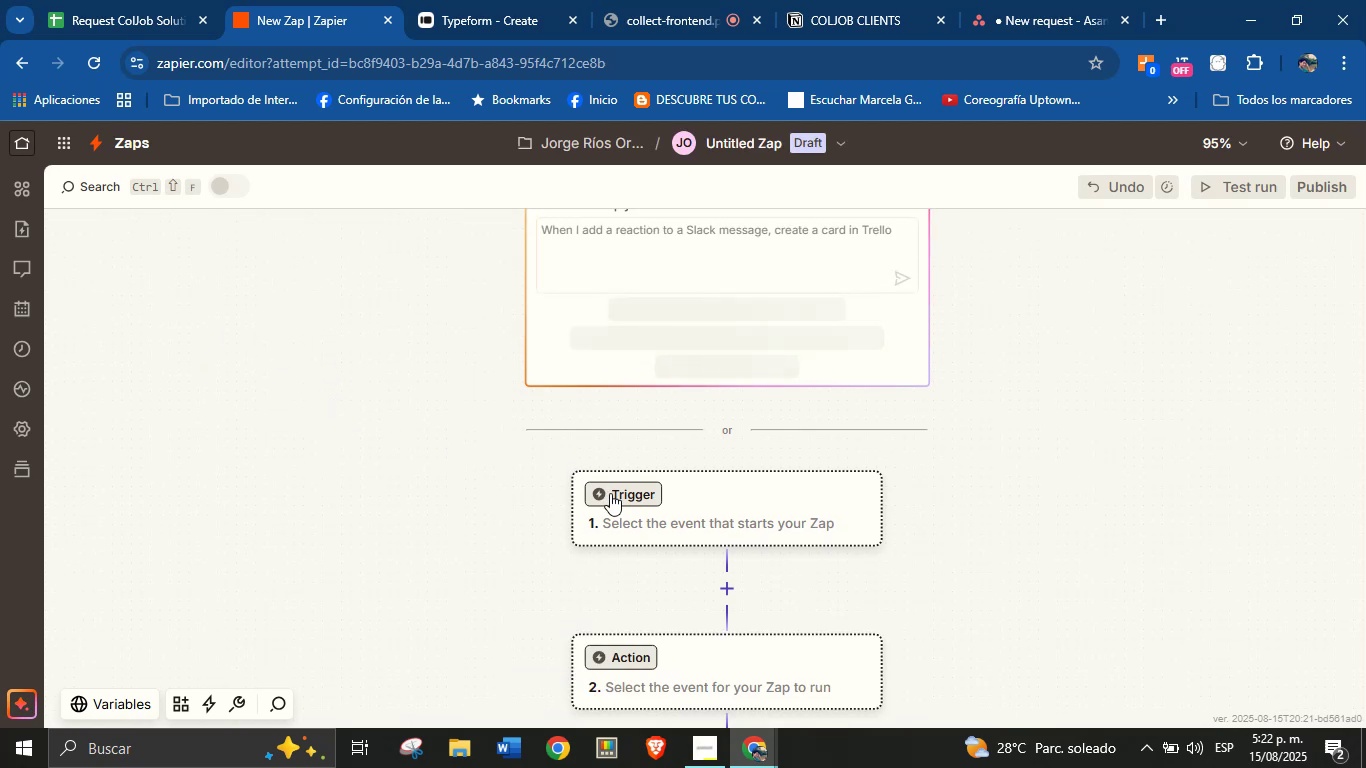 
left_click([610, 493])
 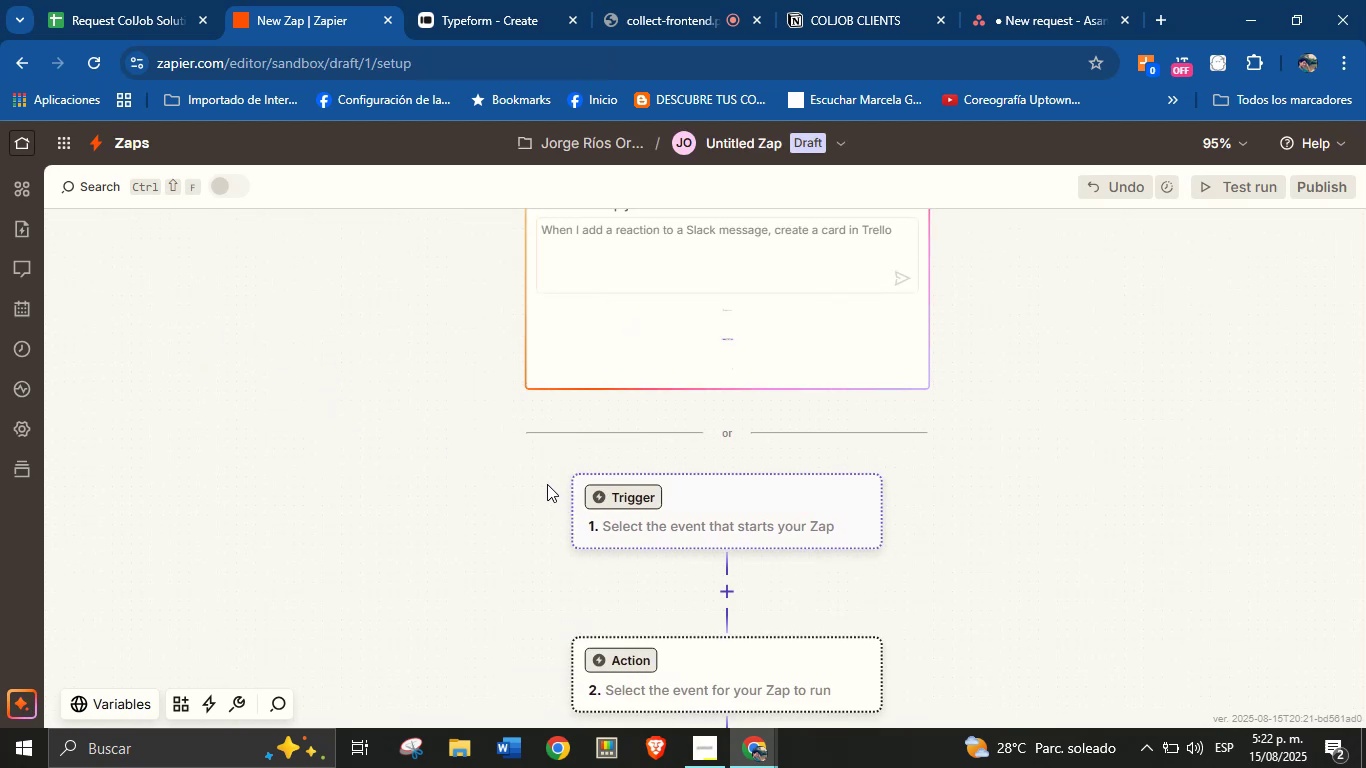 
mouse_move([544, 437])
 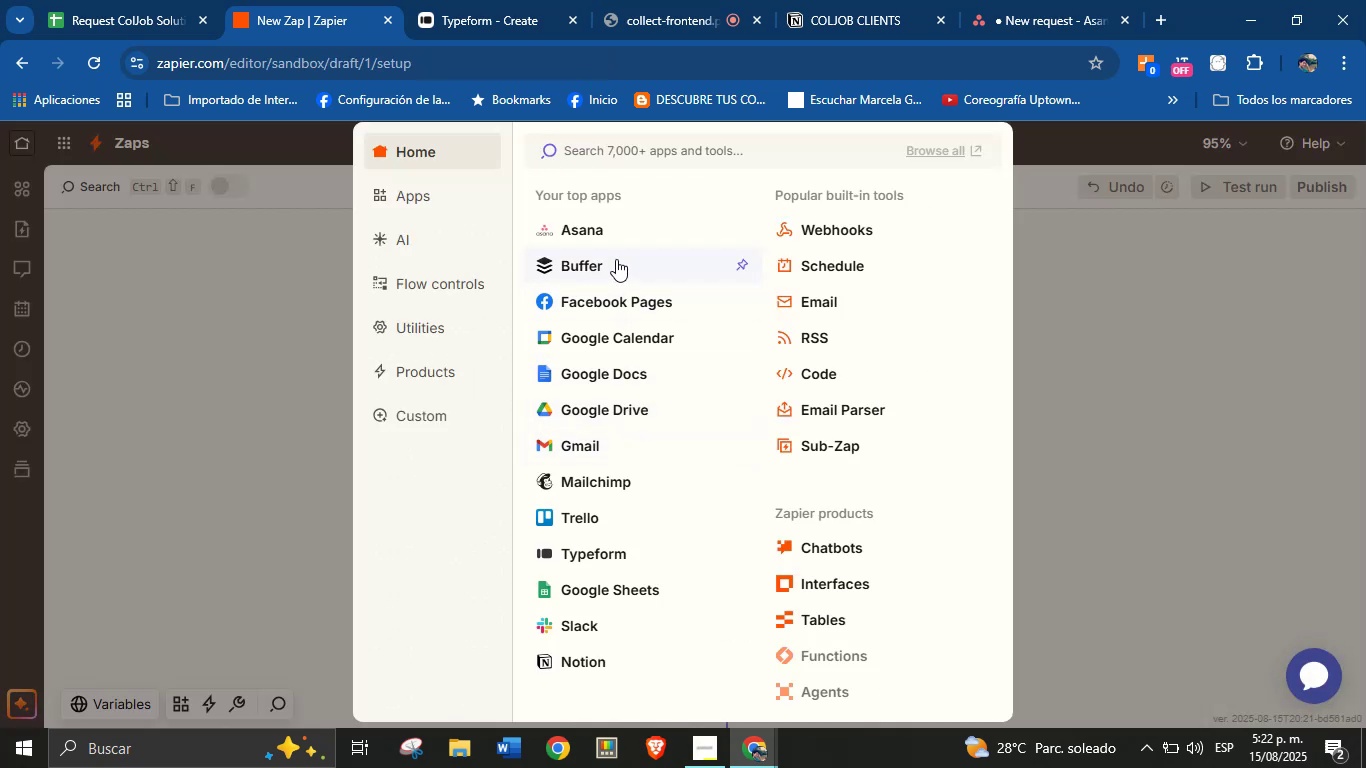 
left_click([278, 396])
 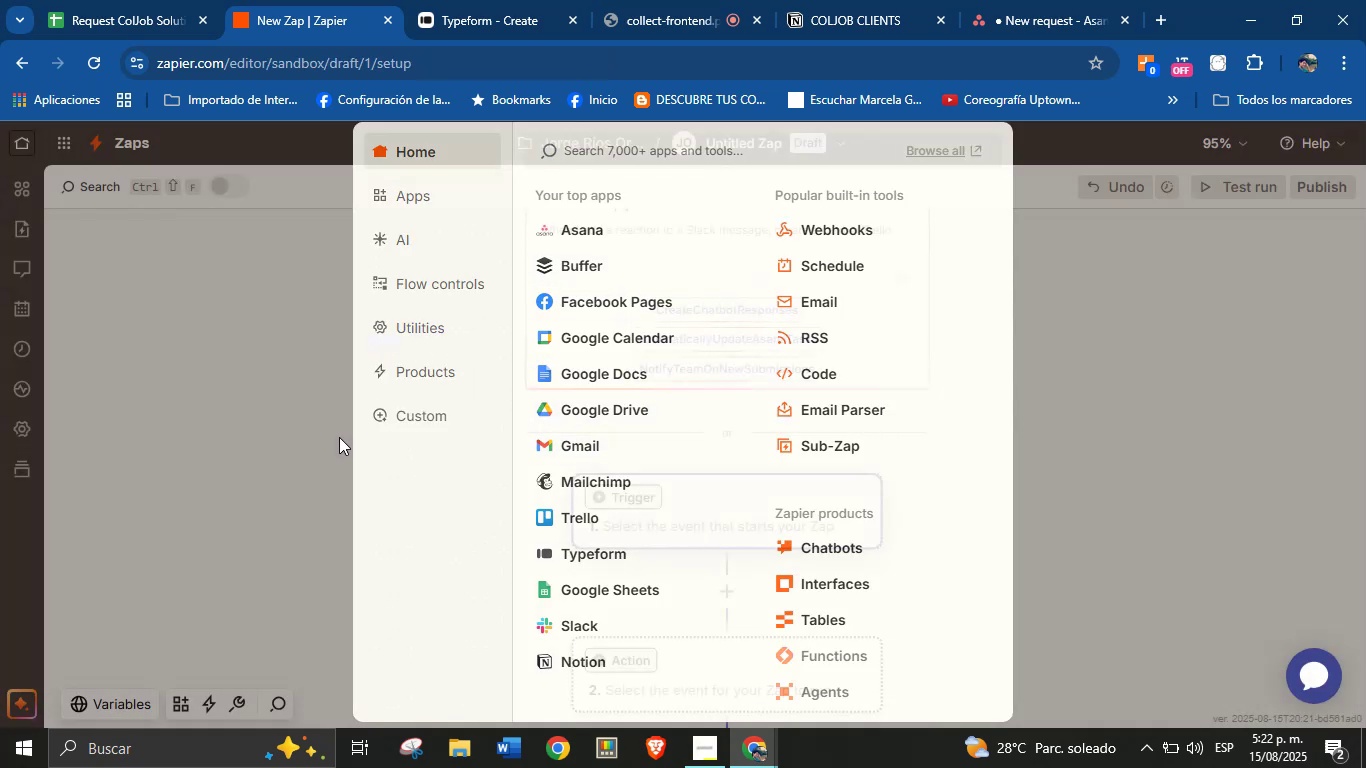 
mouse_move([648, 541])
 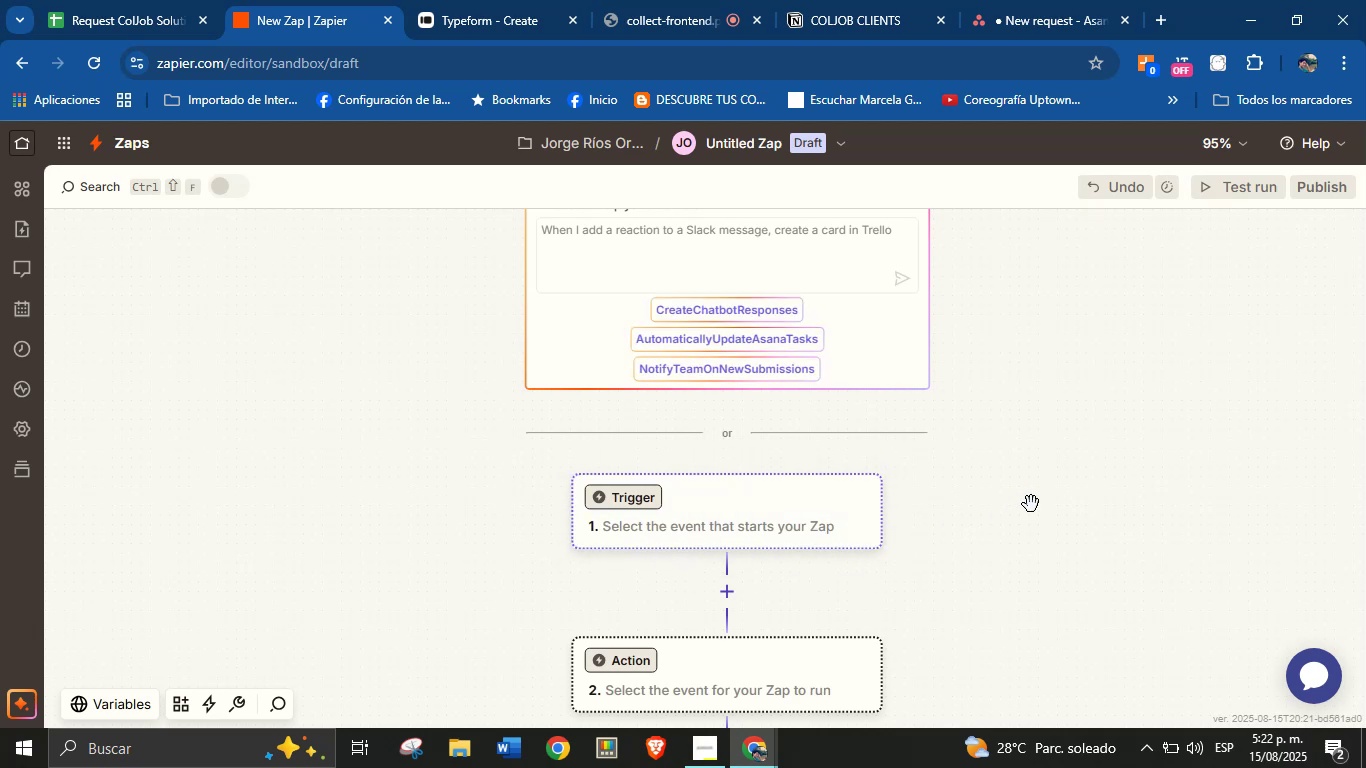 
left_click_drag(start_coordinate=[1039, 520], to_coordinate=[1051, 450])
 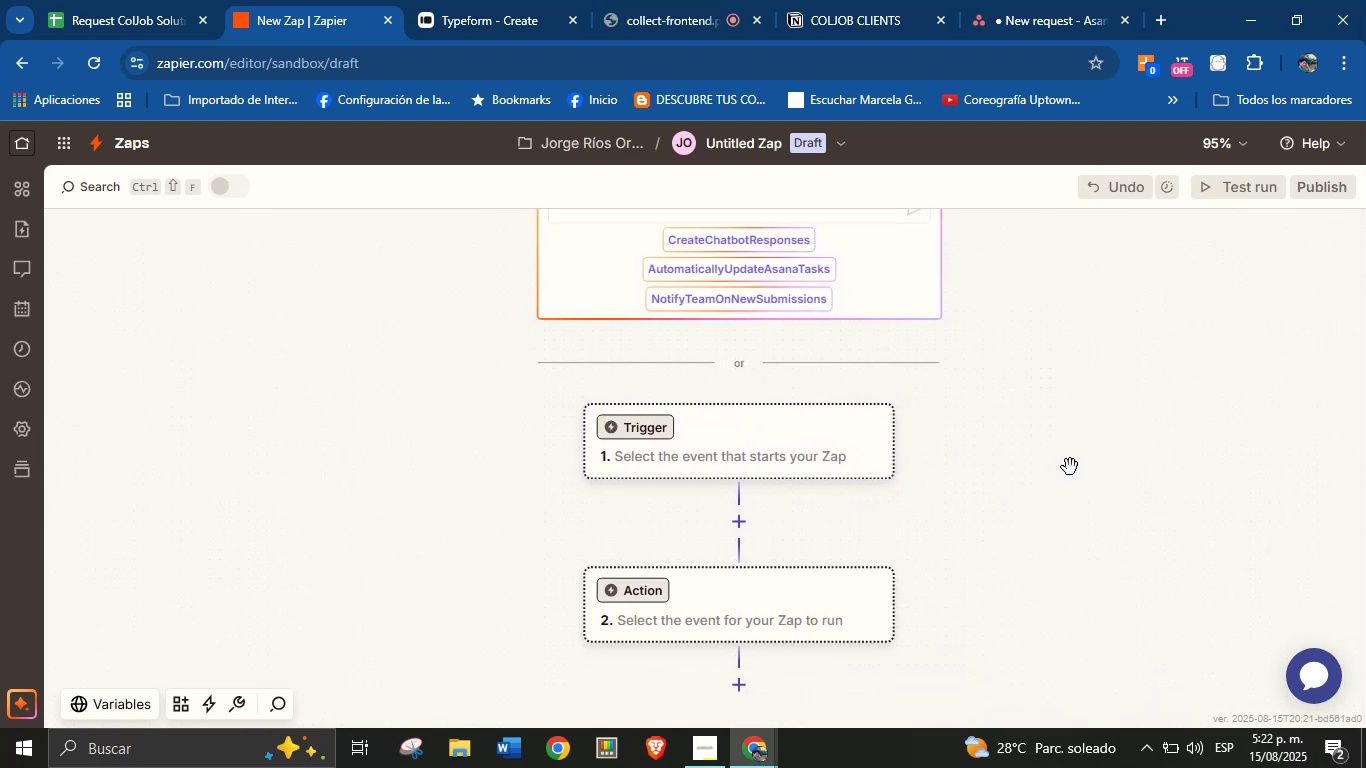 
left_click_drag(start_coordinate=[1084, 477], to_coordinate=[1055, 512])
 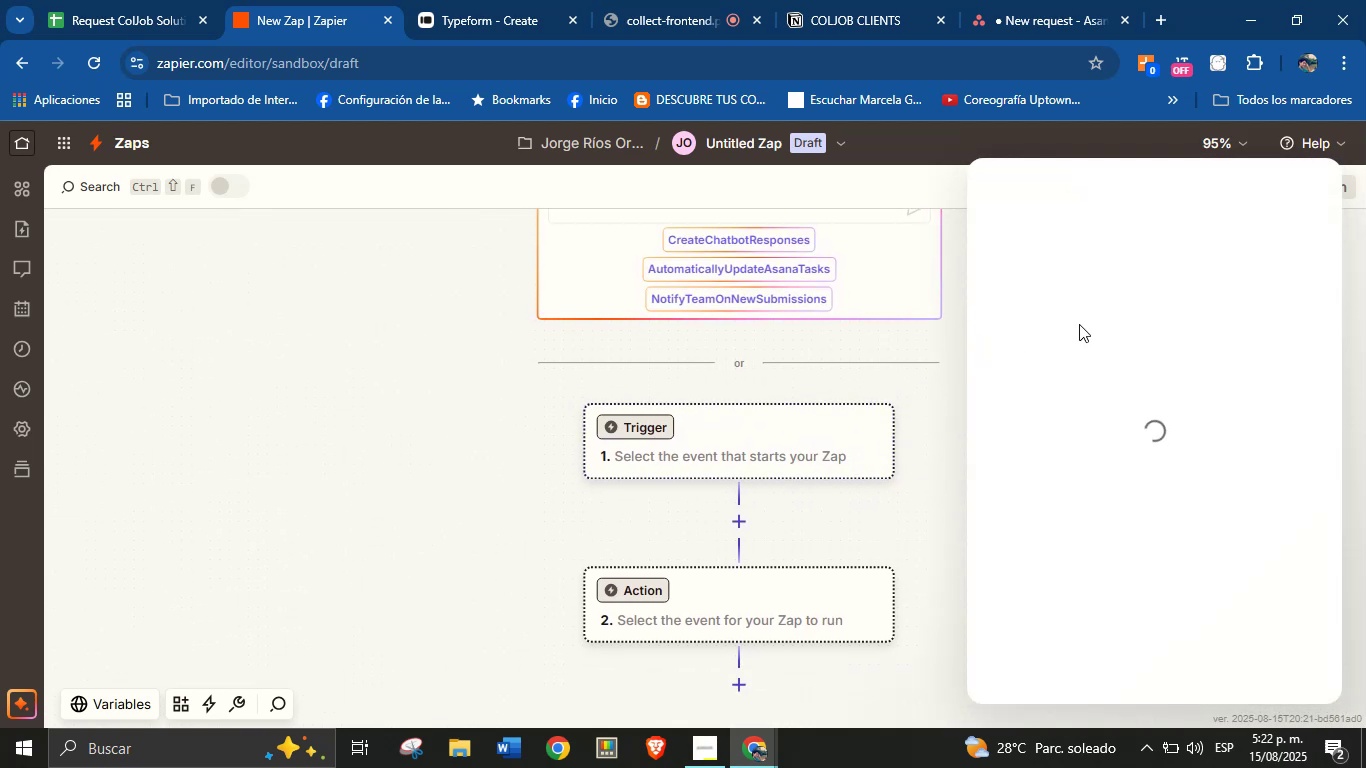 
mouse_move([1299, 212])
 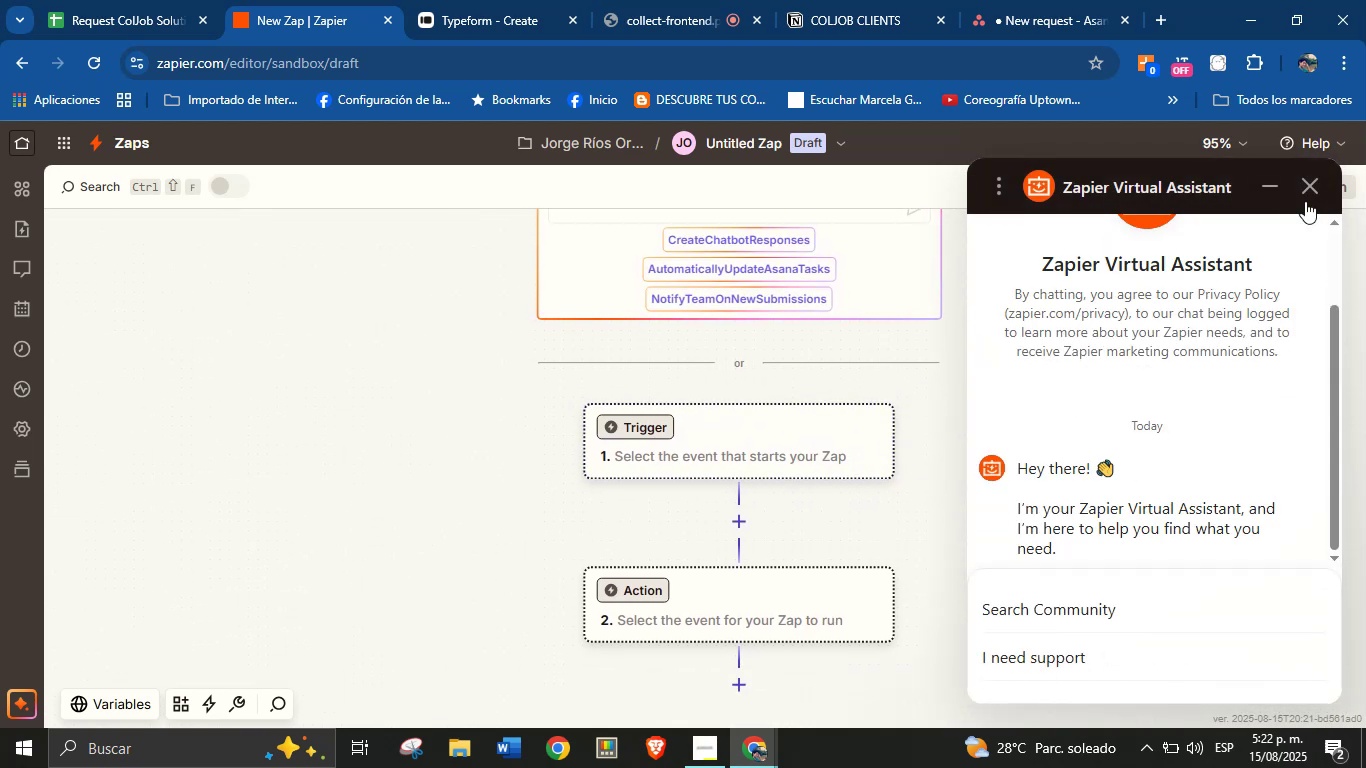 
left_click([1310, 194])
 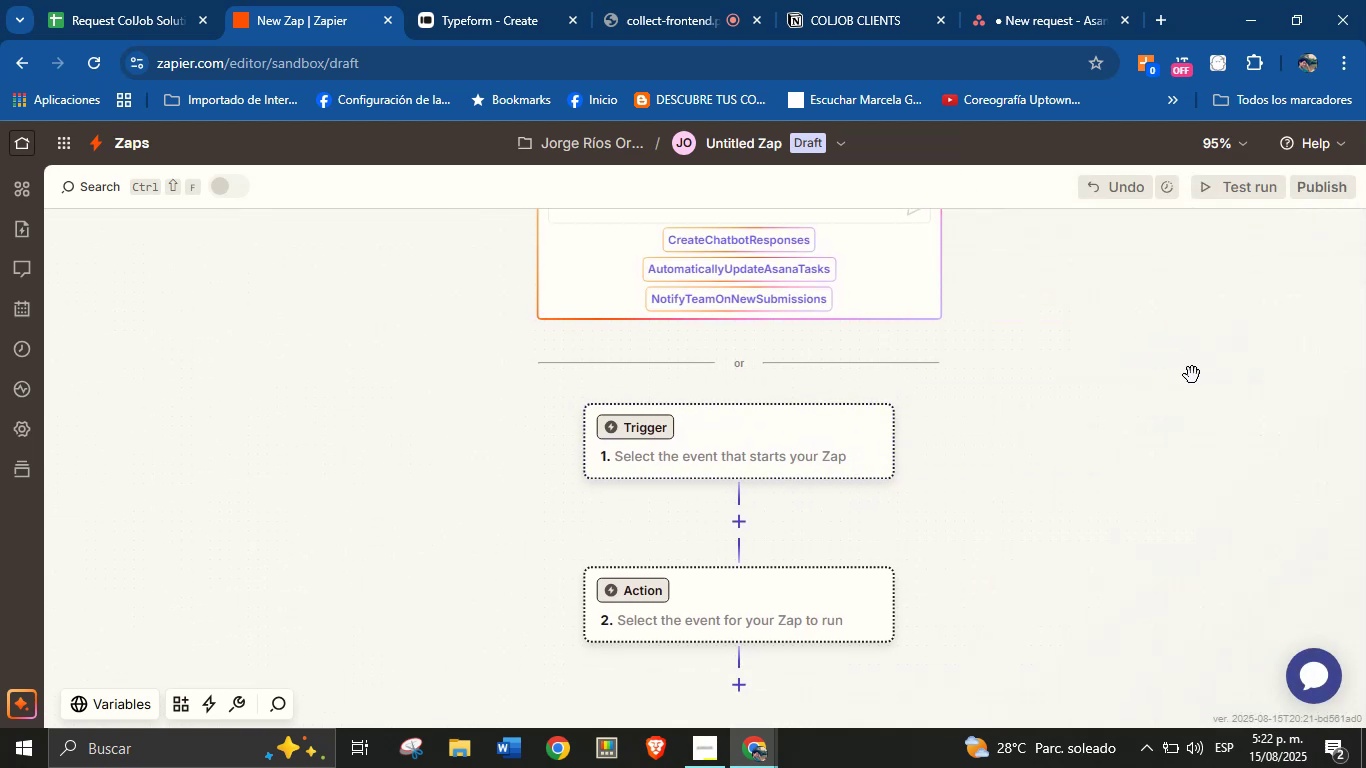 
left_click_drag(start_coordinate=[1145, 459], to_coordinate=[1086, 415])
 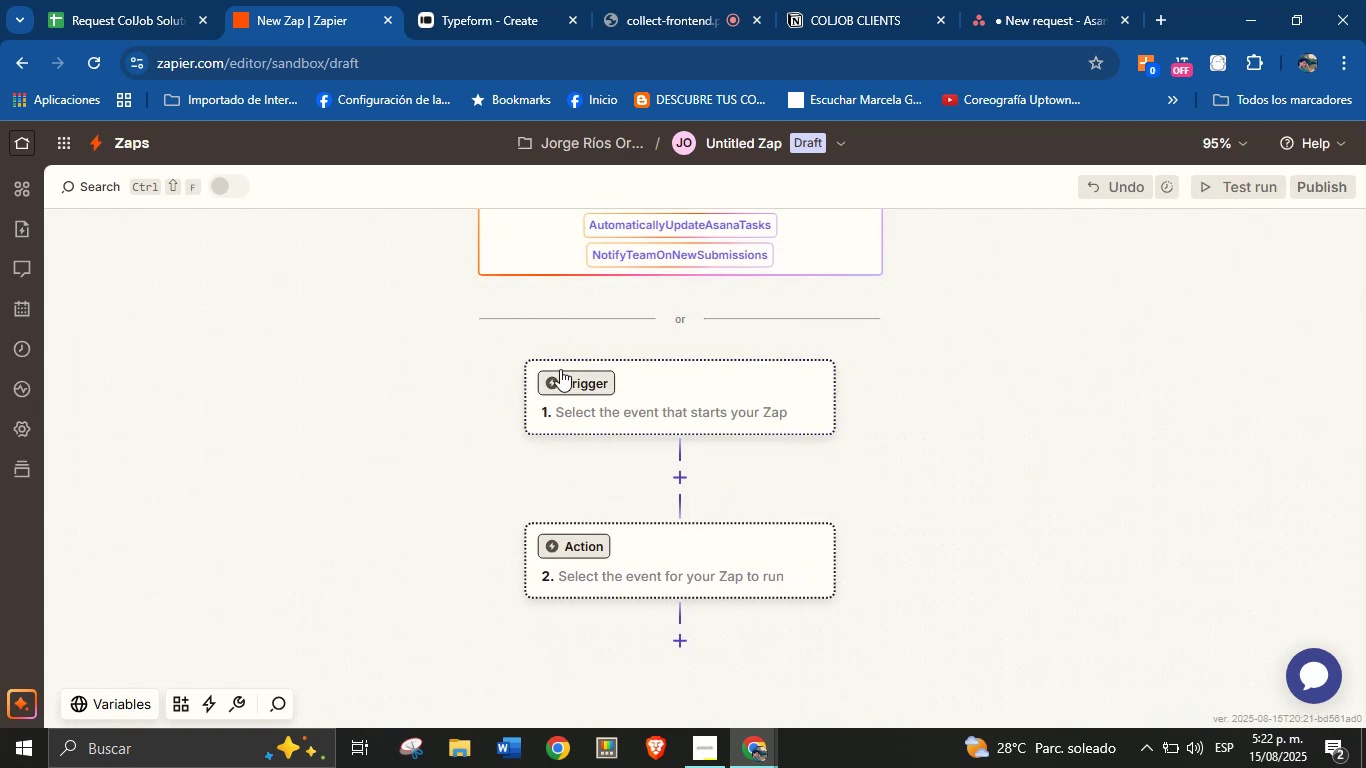 
left_click([569, 380])
 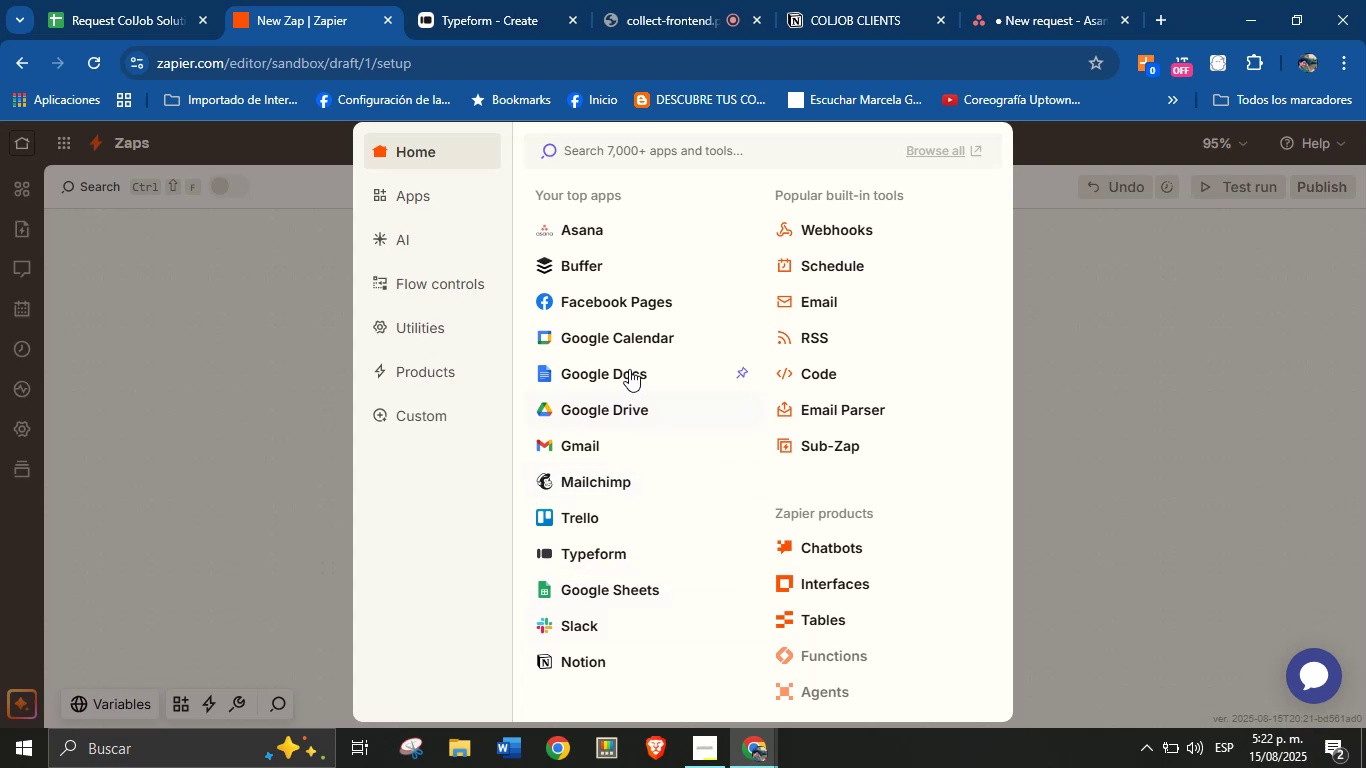 
wait(13.08)
 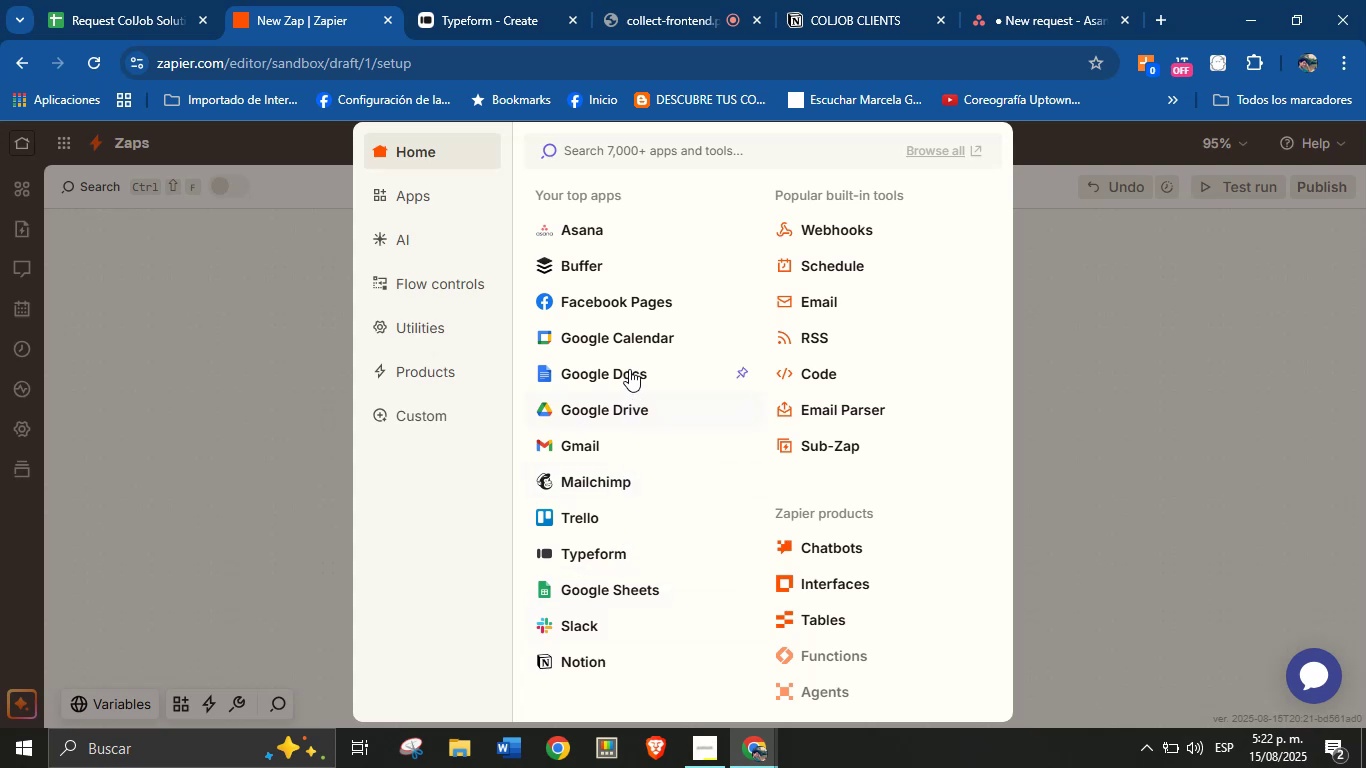 
left_click([592, 583])
 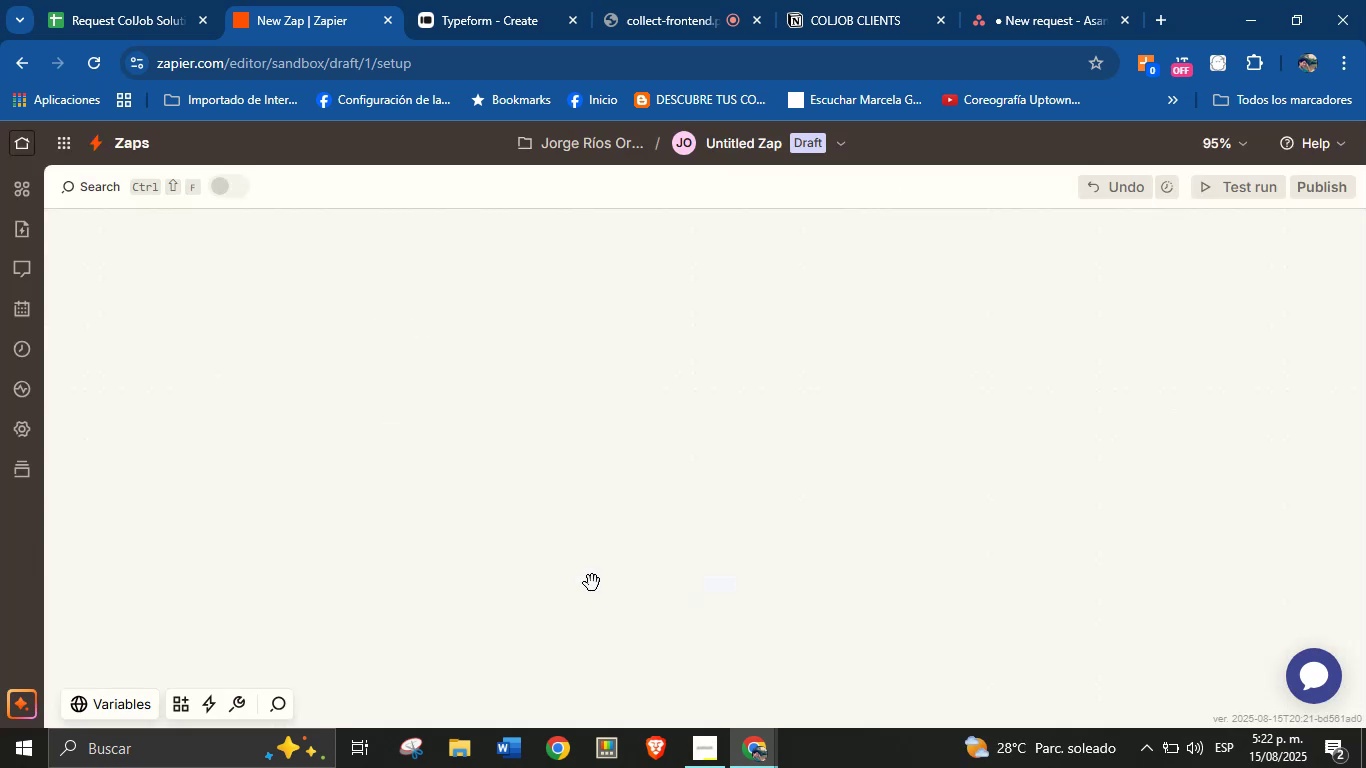 
mouse_move([664, 506])
 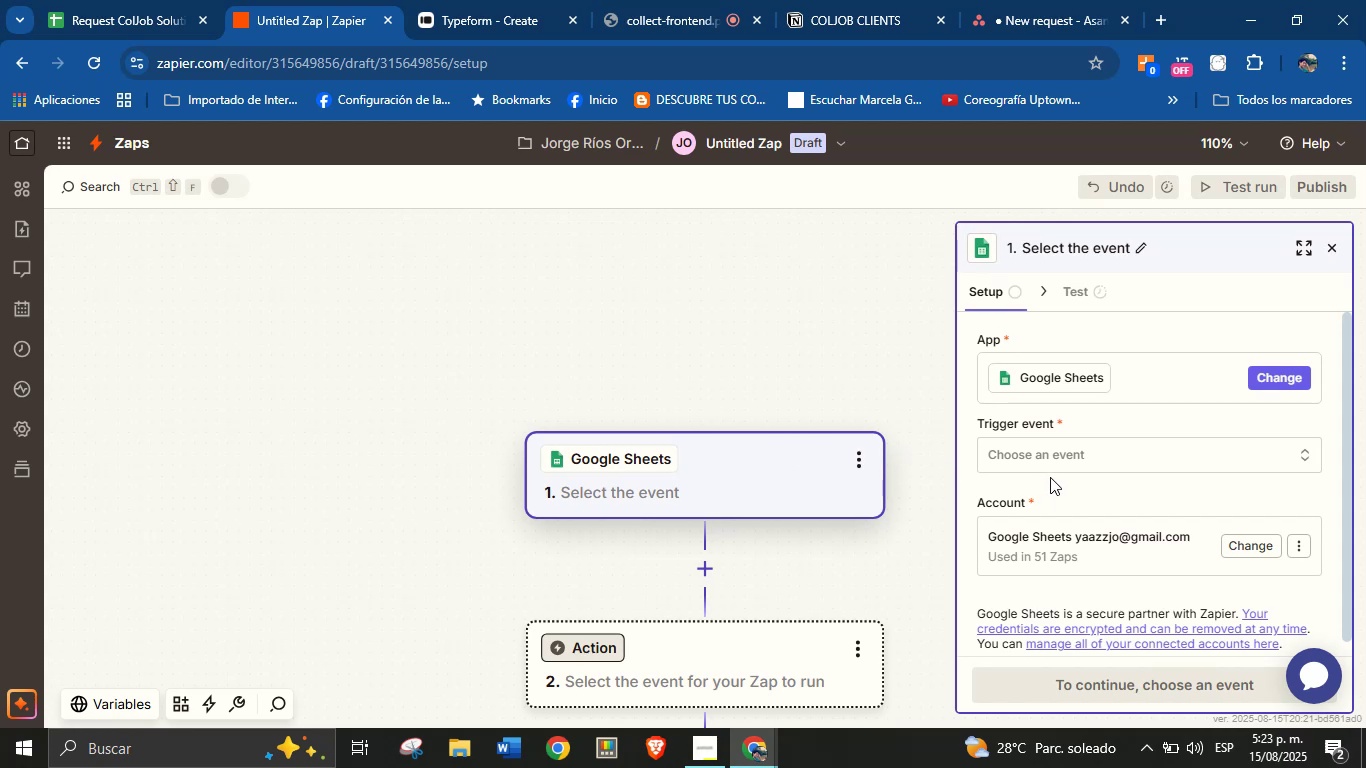 
left_click([1063, 465])
 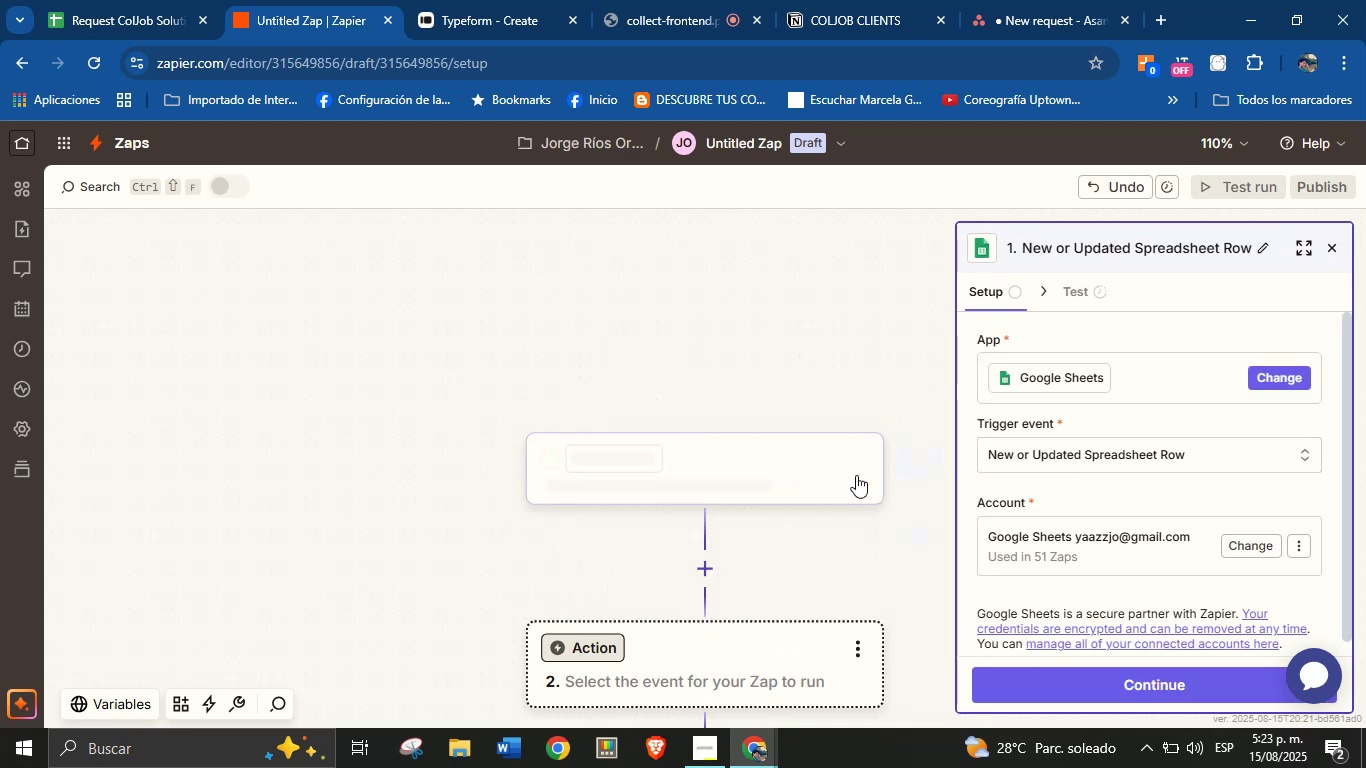 
left_click([1171, 682])
 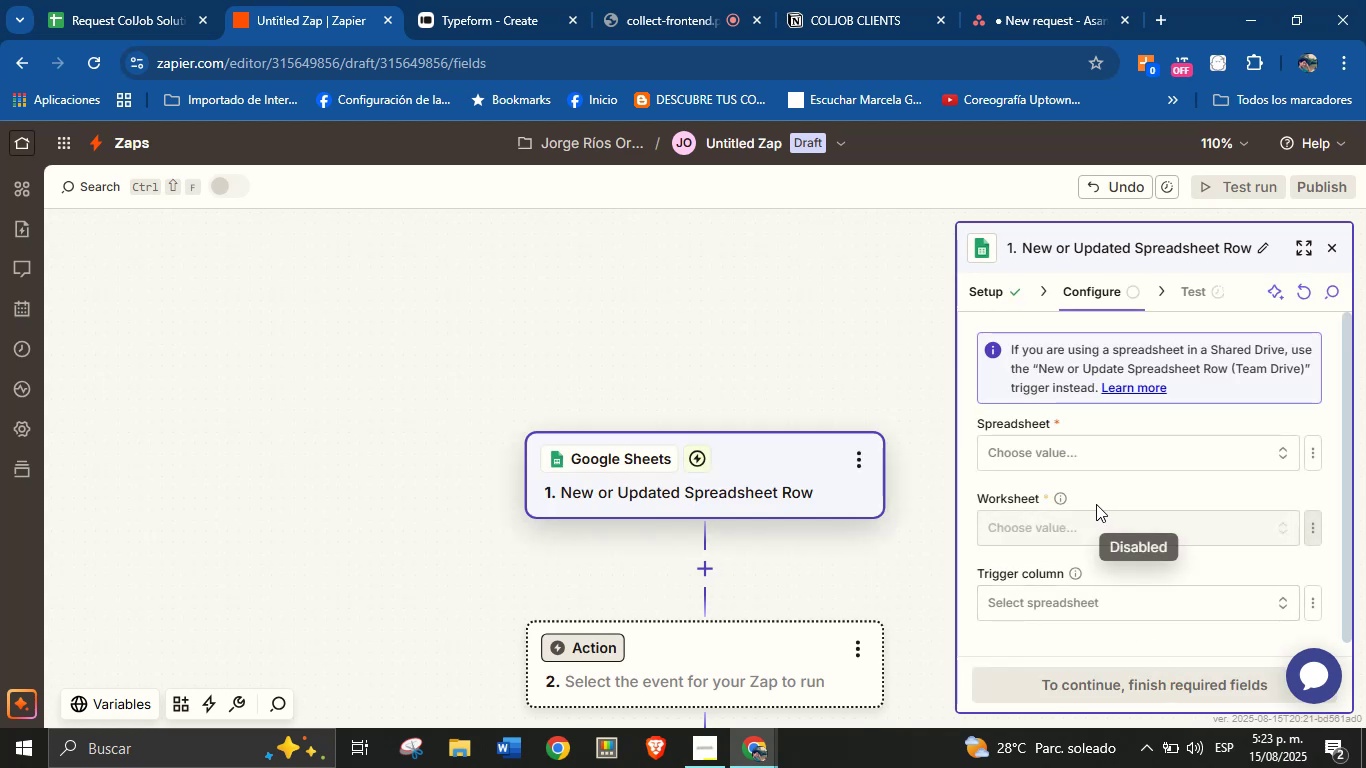 
left_click([1102, 456])
 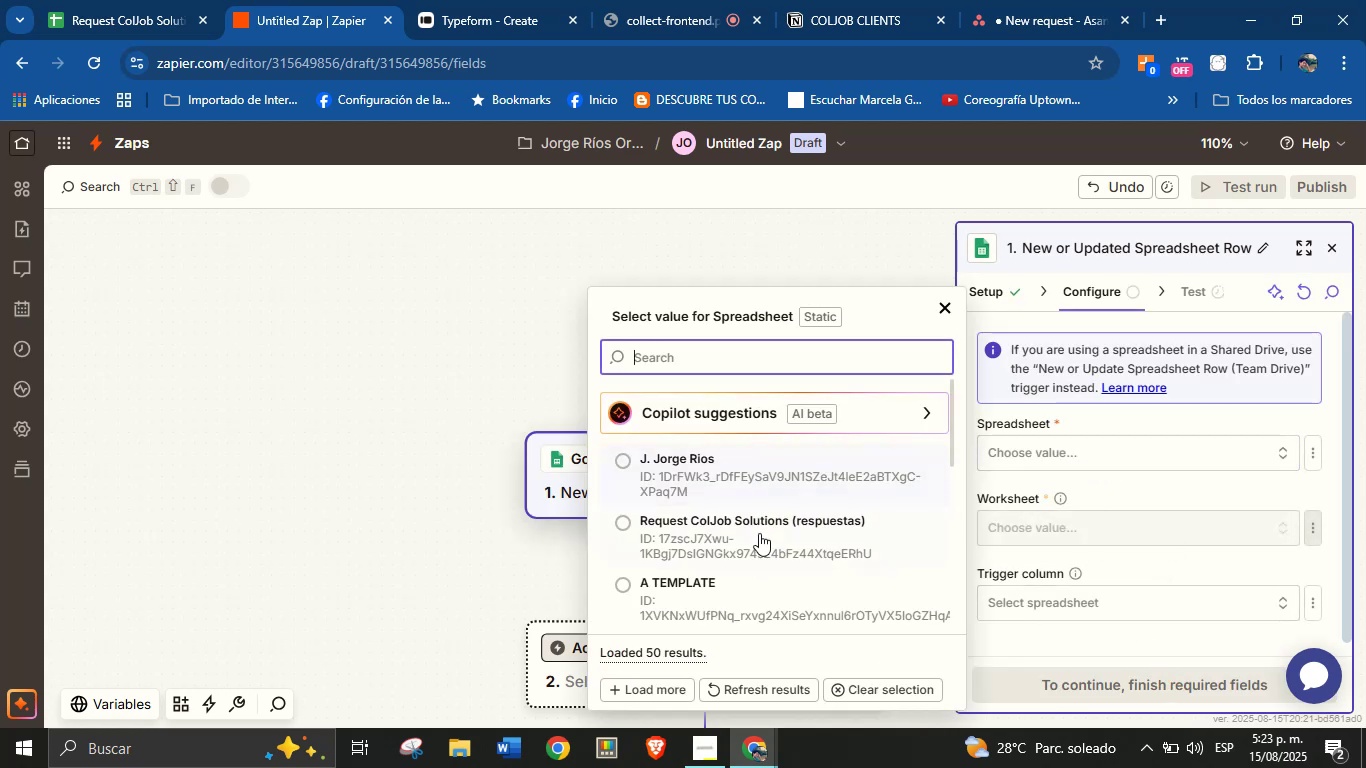 
wait(5.23)
 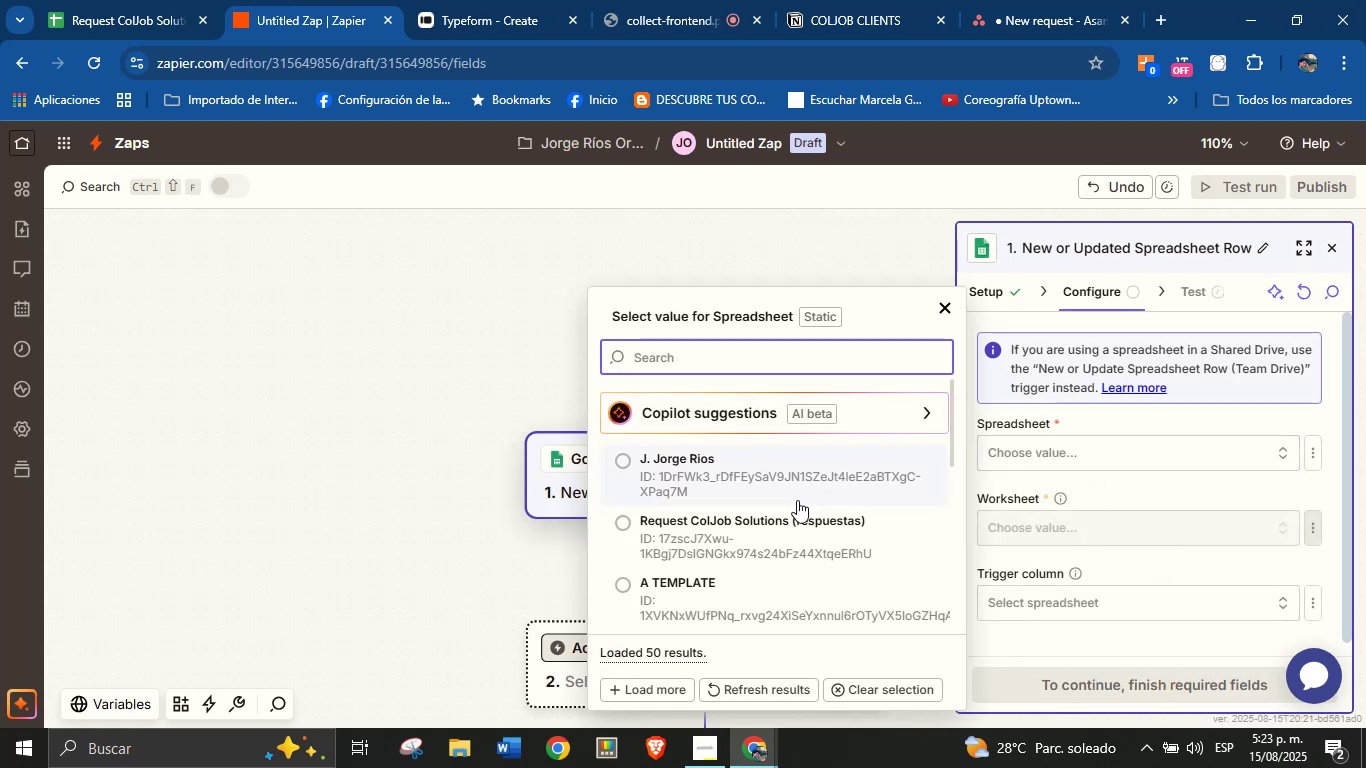 
left_click([759, 533])
 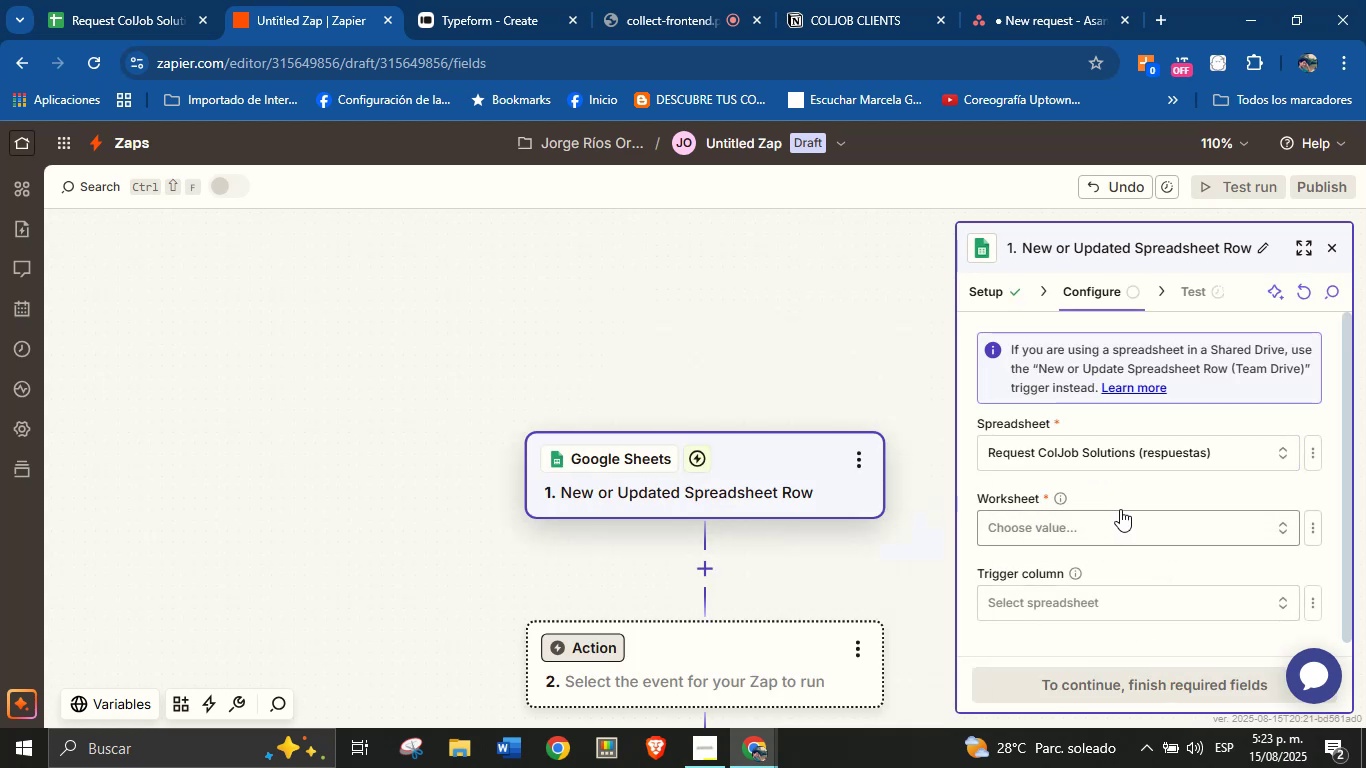 
left_click([1119, 525])
 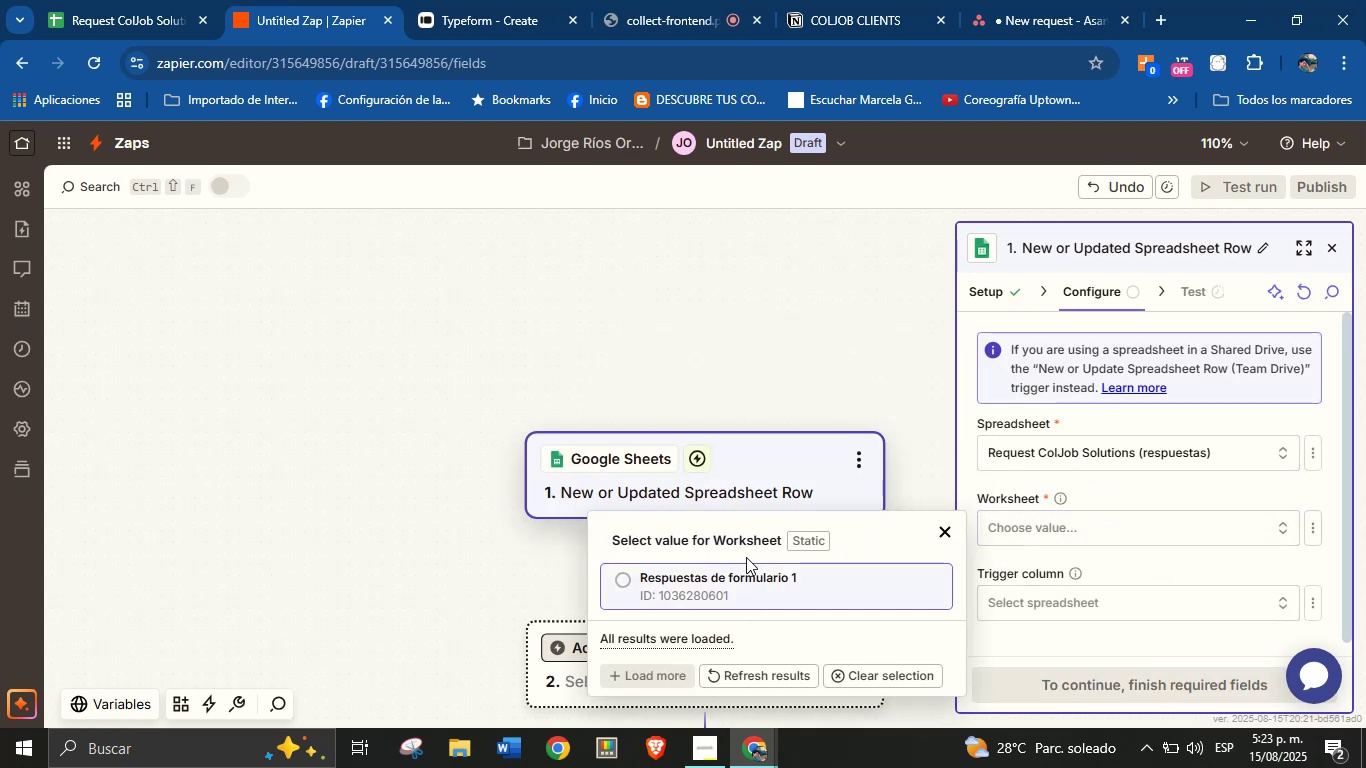 
left_click([744, 577])
 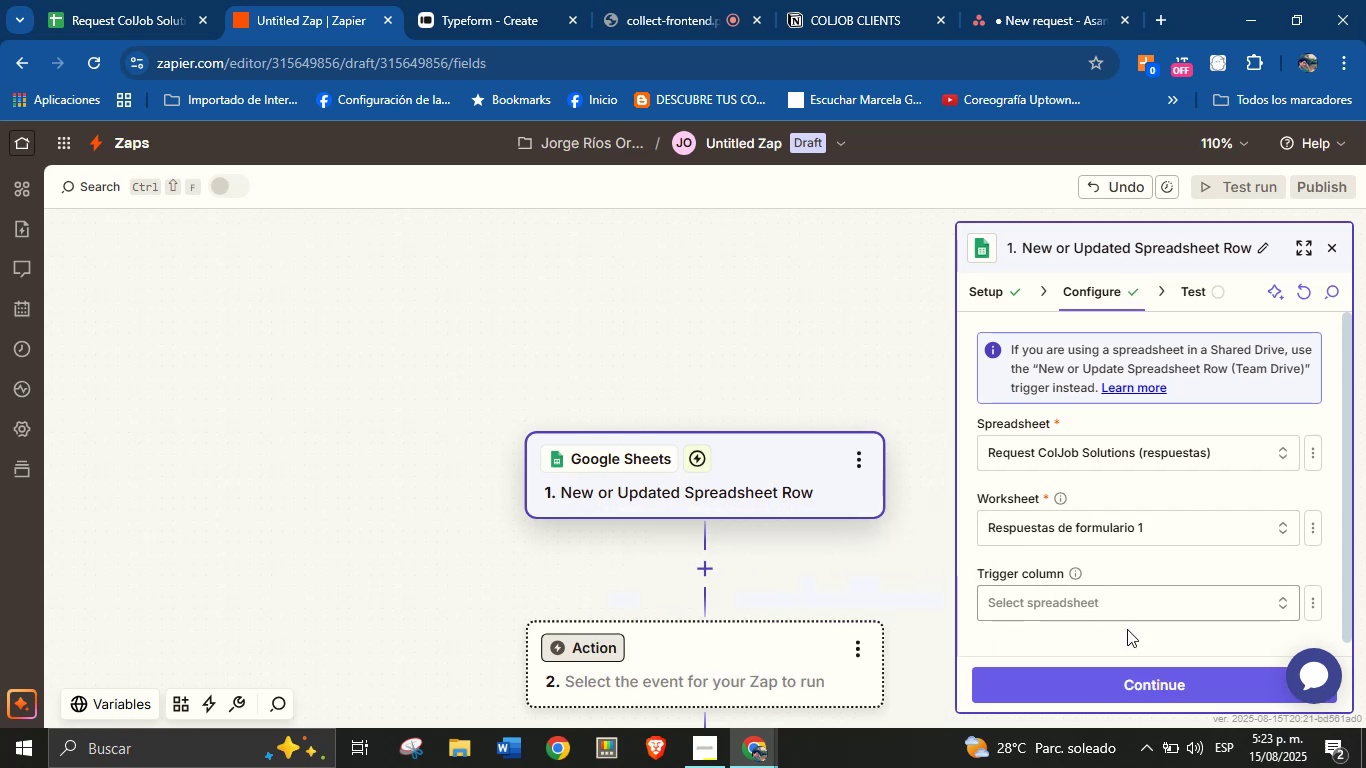 
left_click([1138, 681])
 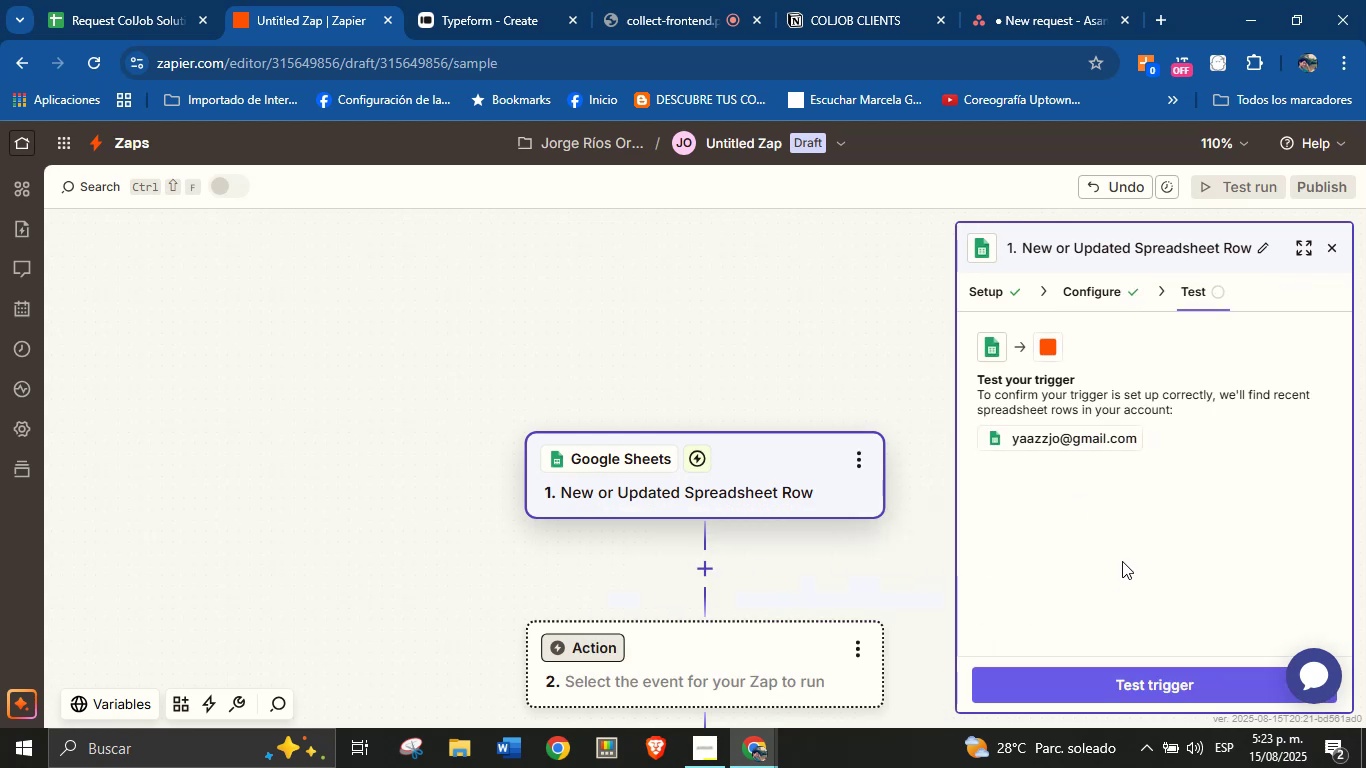 
left_click([1140, 672])
 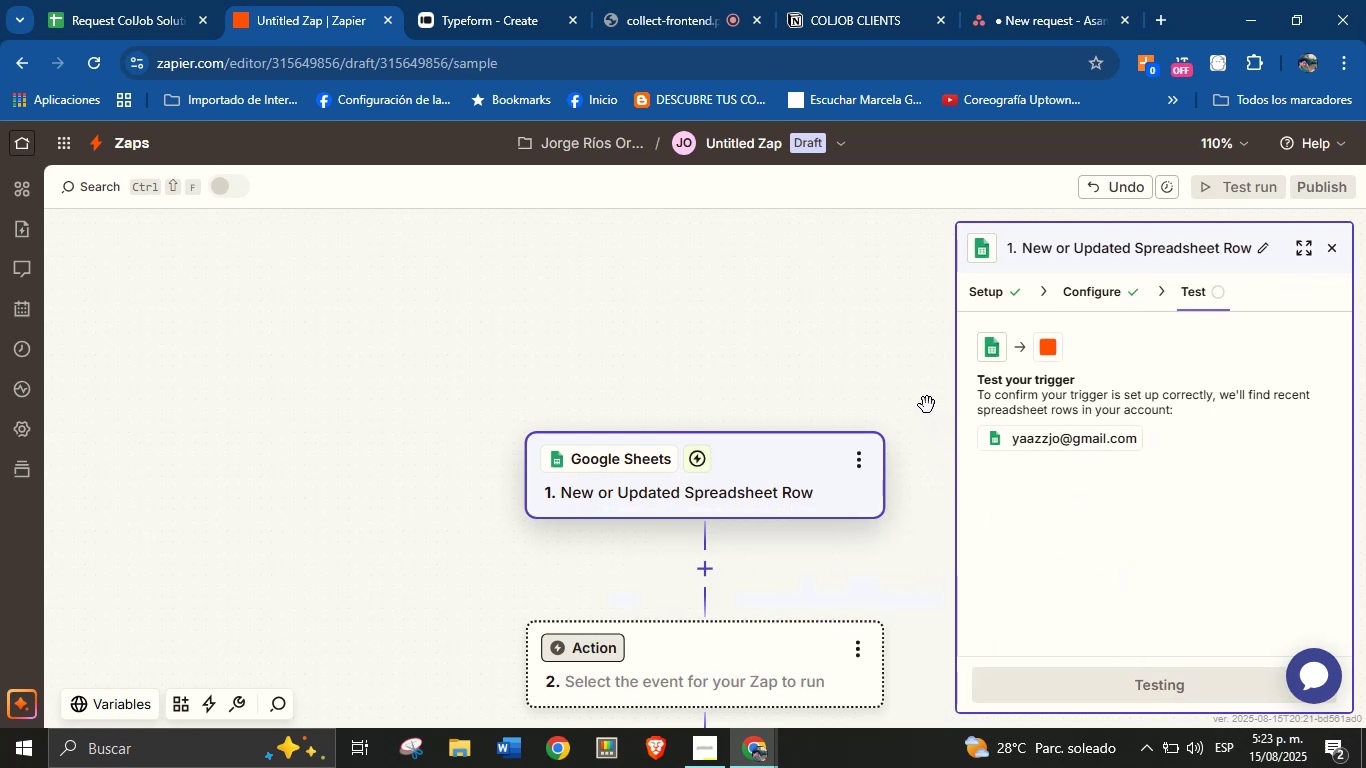 
left_click_drag(start_coordinate=[926, 412], to_coordinate=[906, 300])
 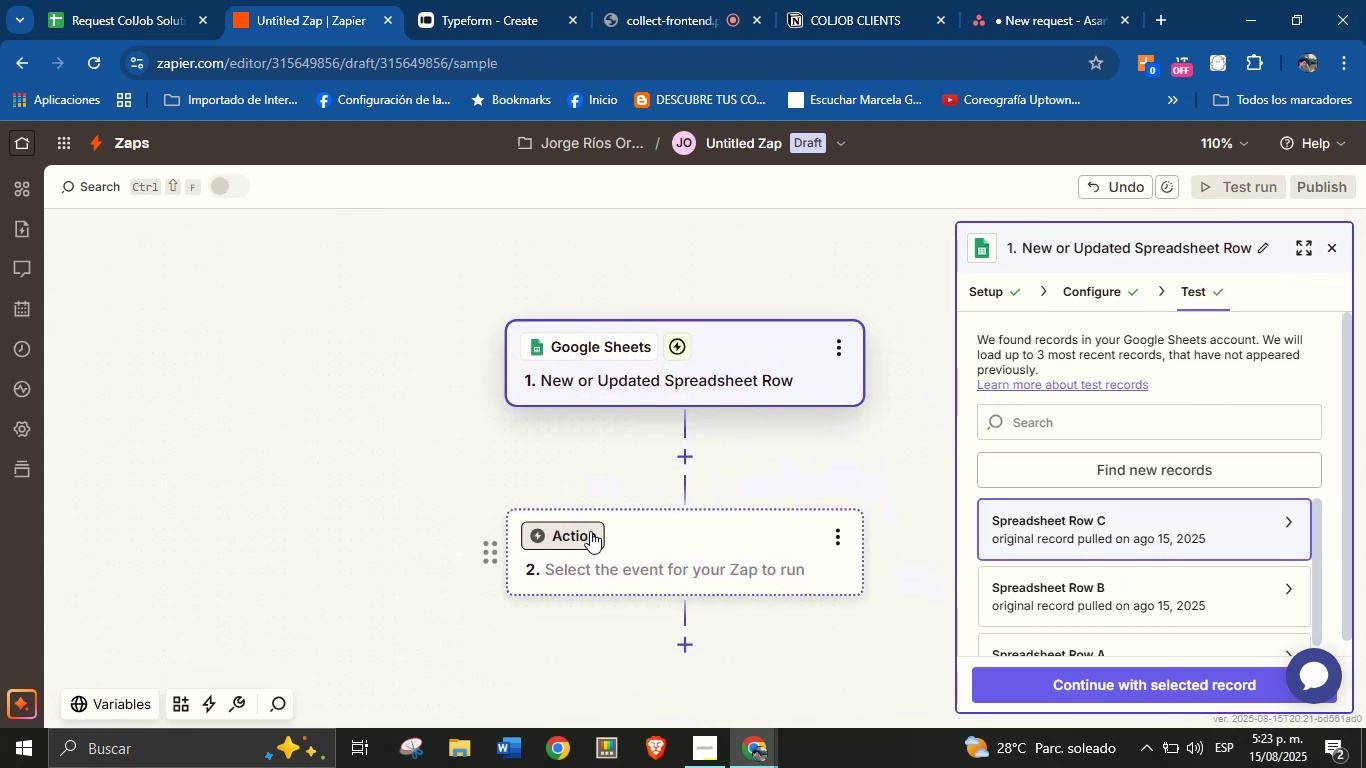 
left_click([588, 531])
 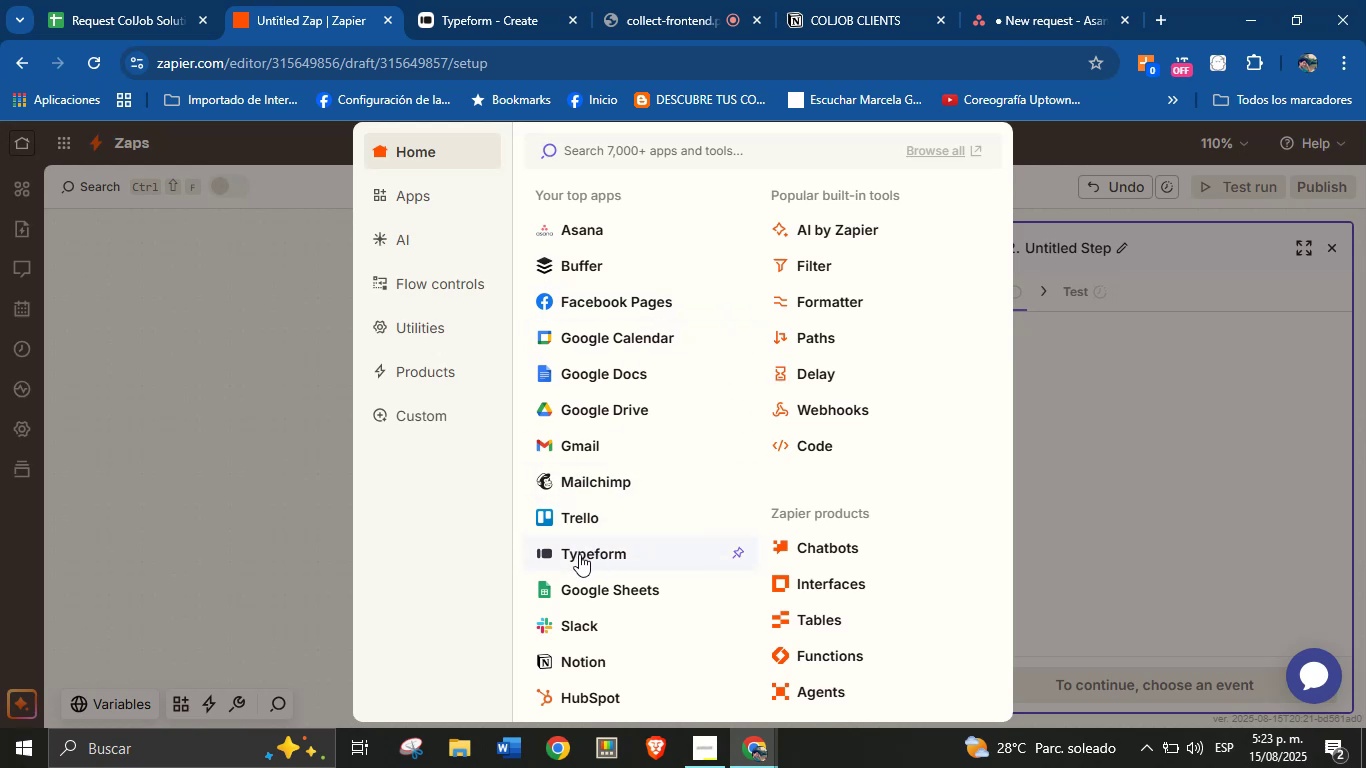 
wait(7.65)
 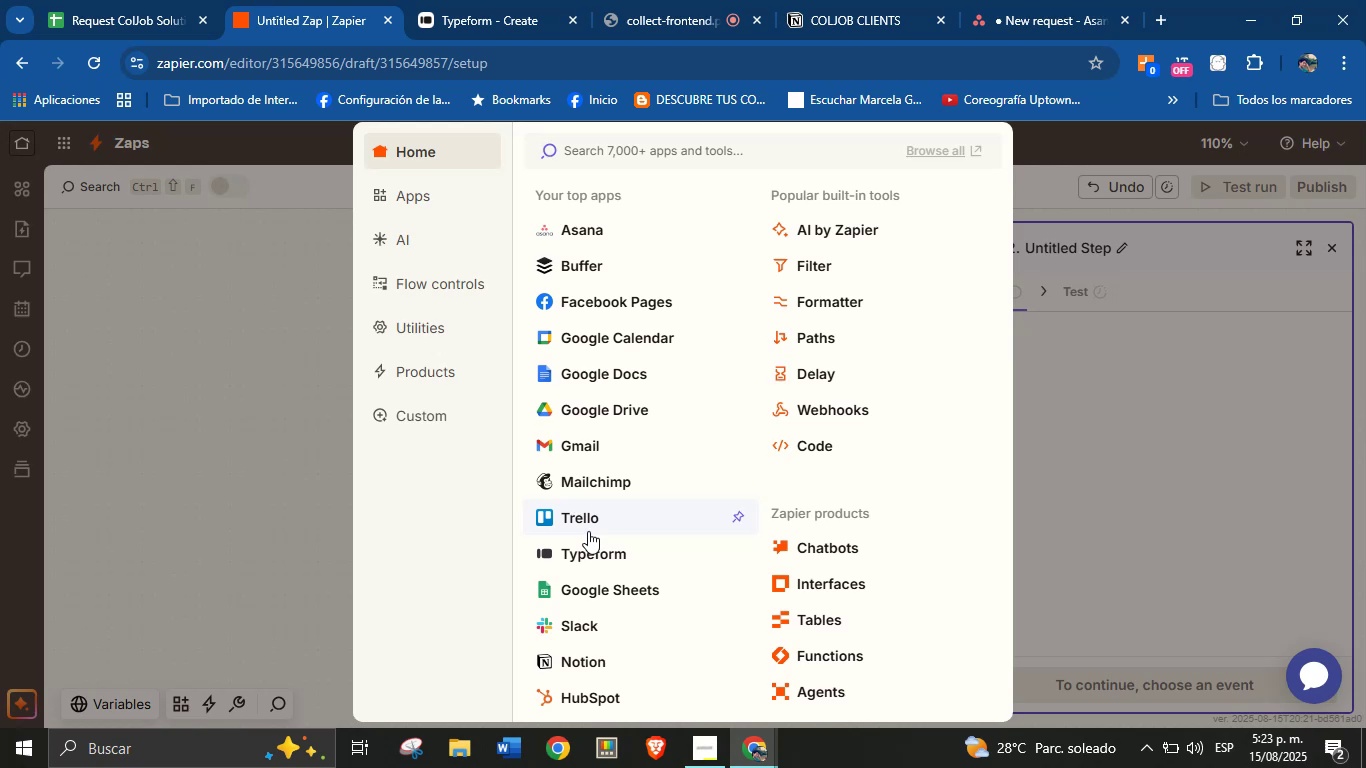 
mouse_move([570, 536])
 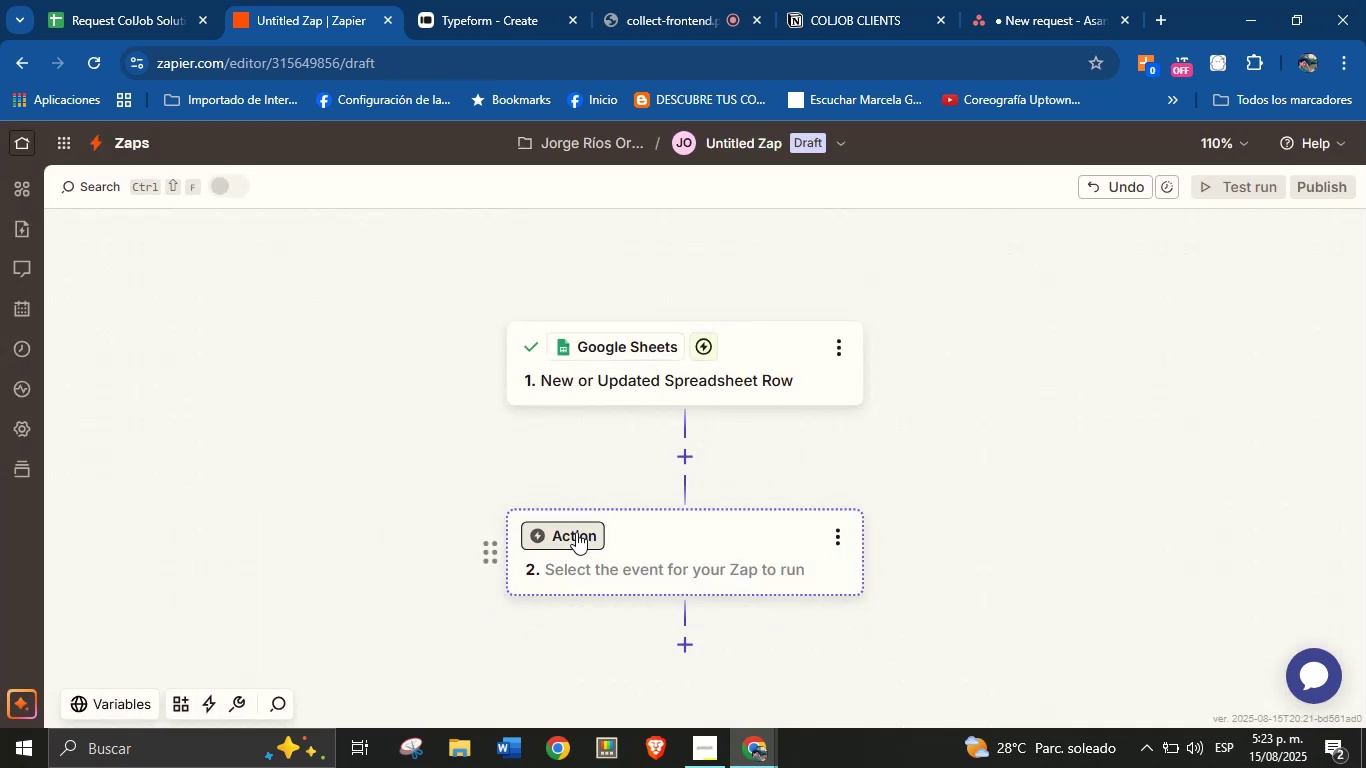 
left_click([575, 533])
 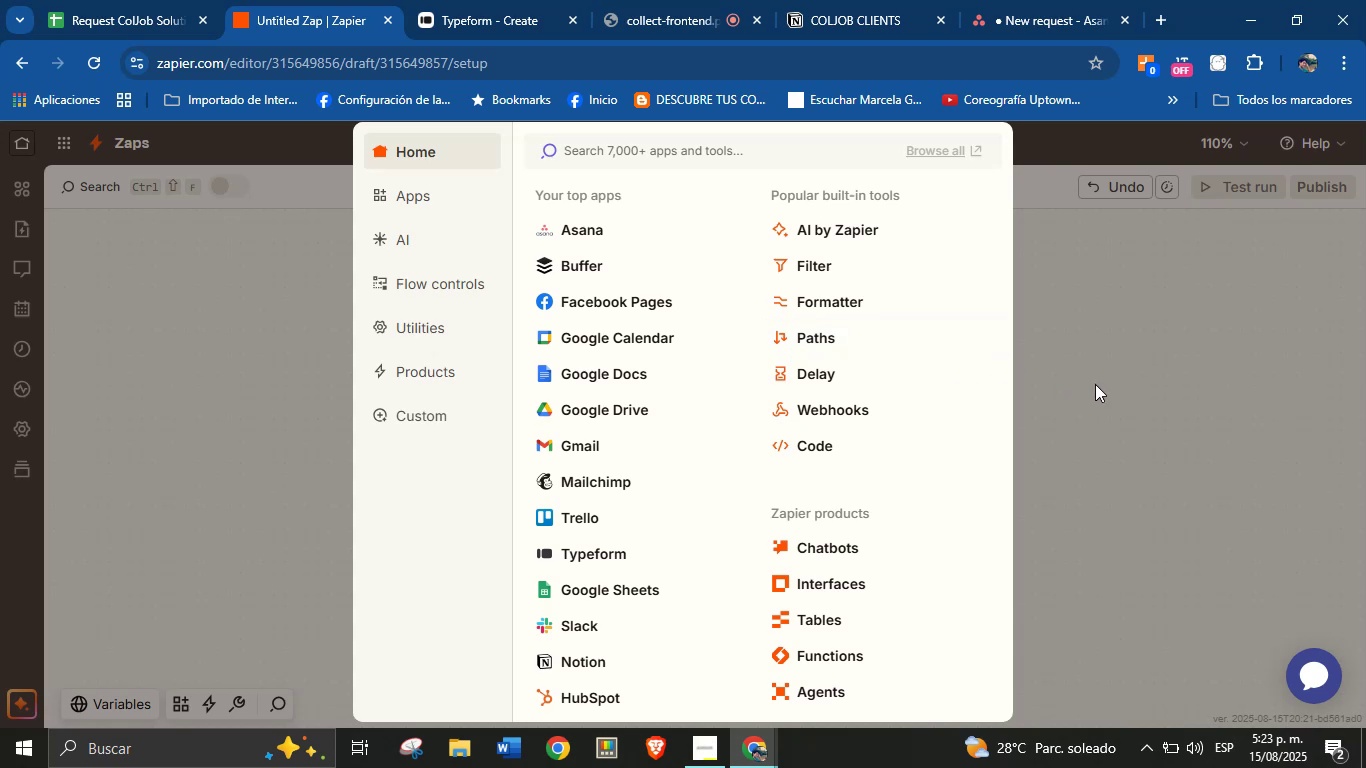 
left_click([1069, 399])
 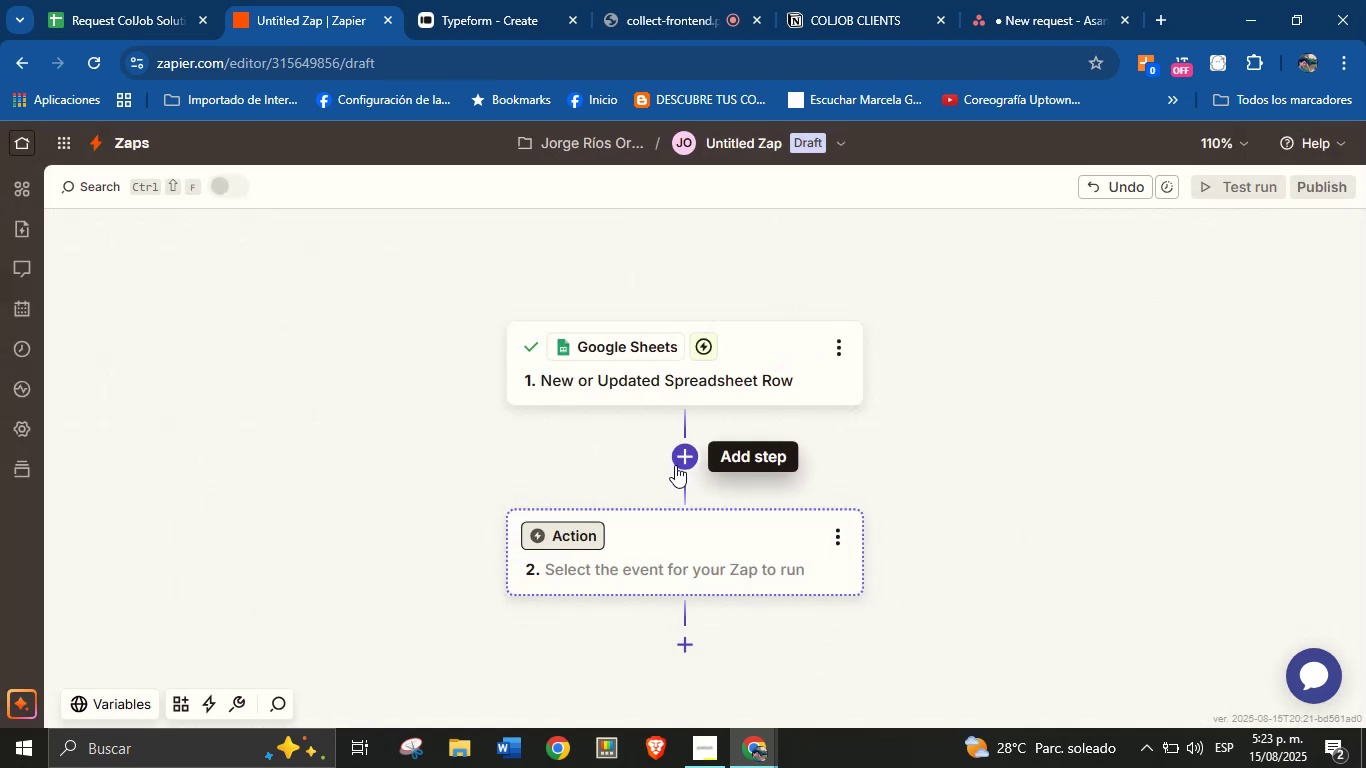 
left_click([679, 462])
 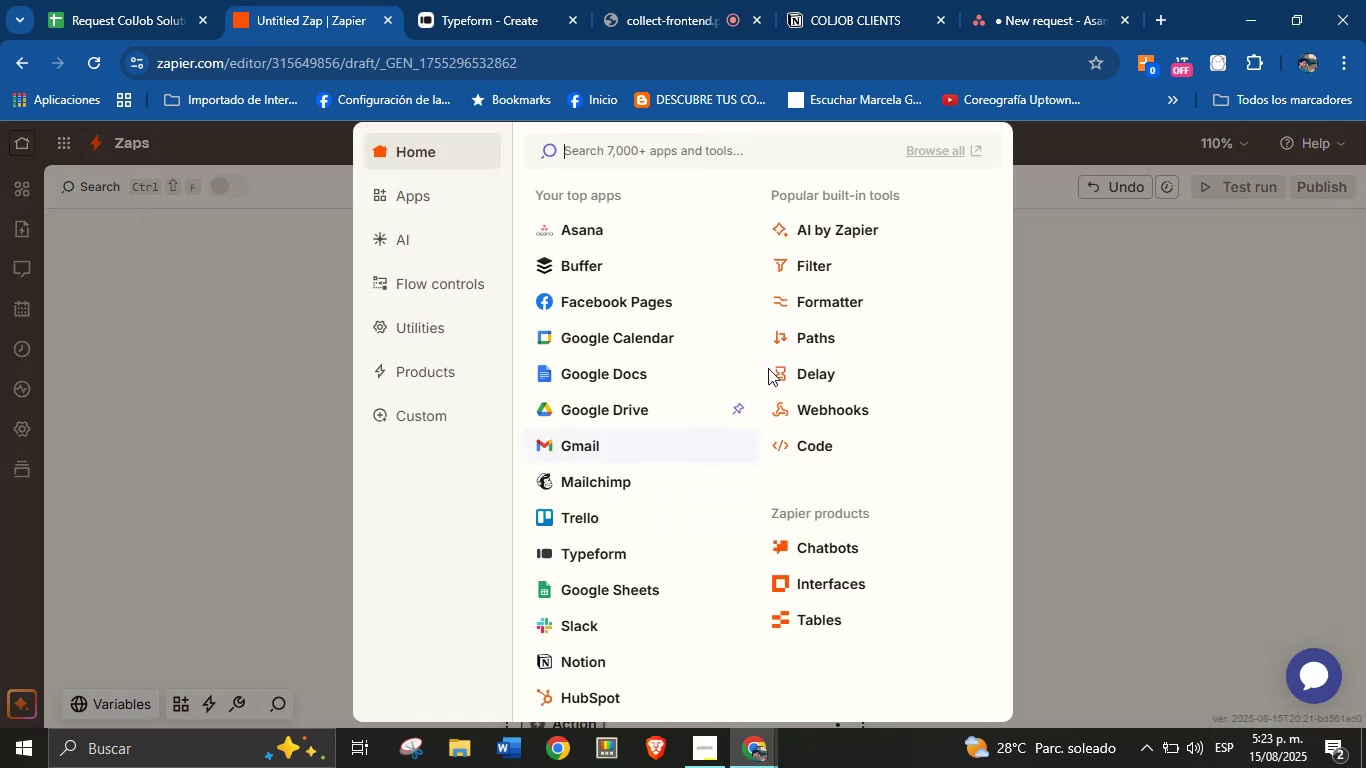 
left_click([840, 266])
 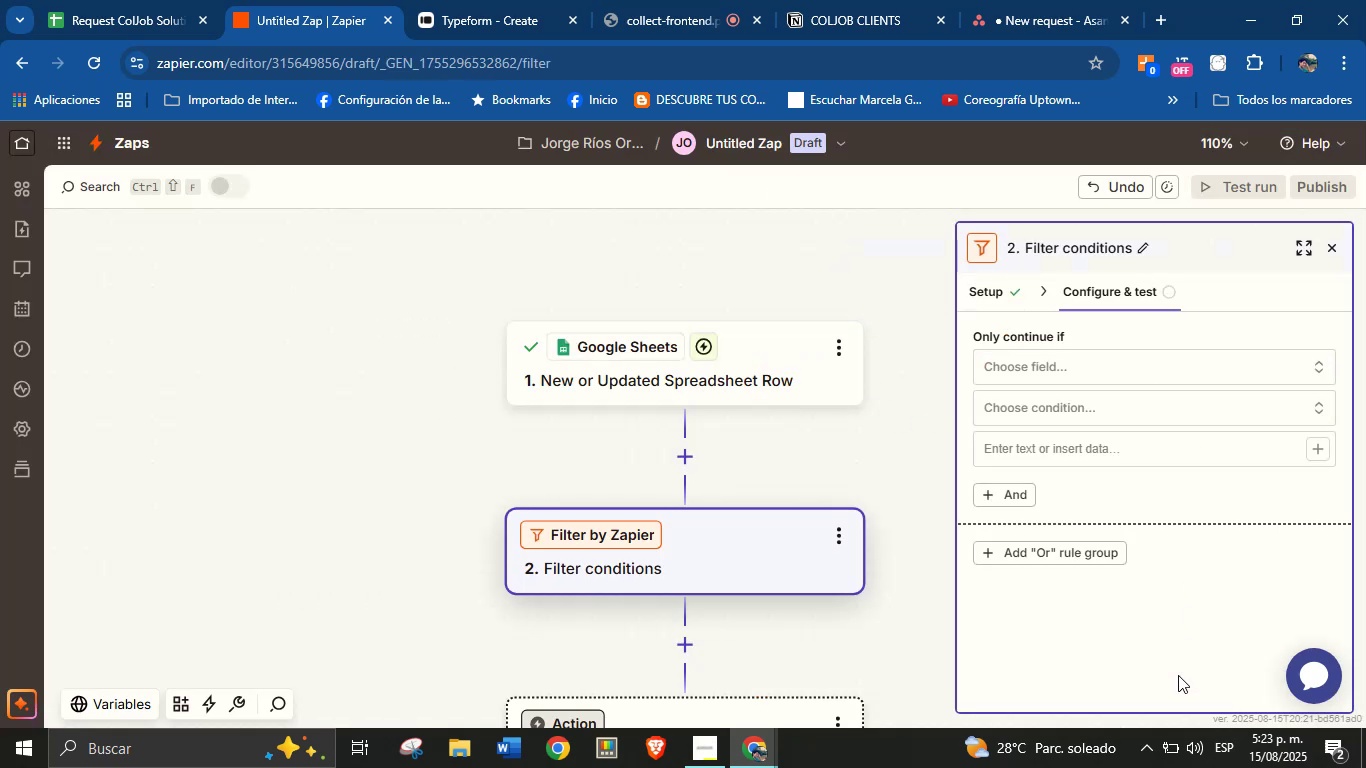 
left_click([1029, 367])
 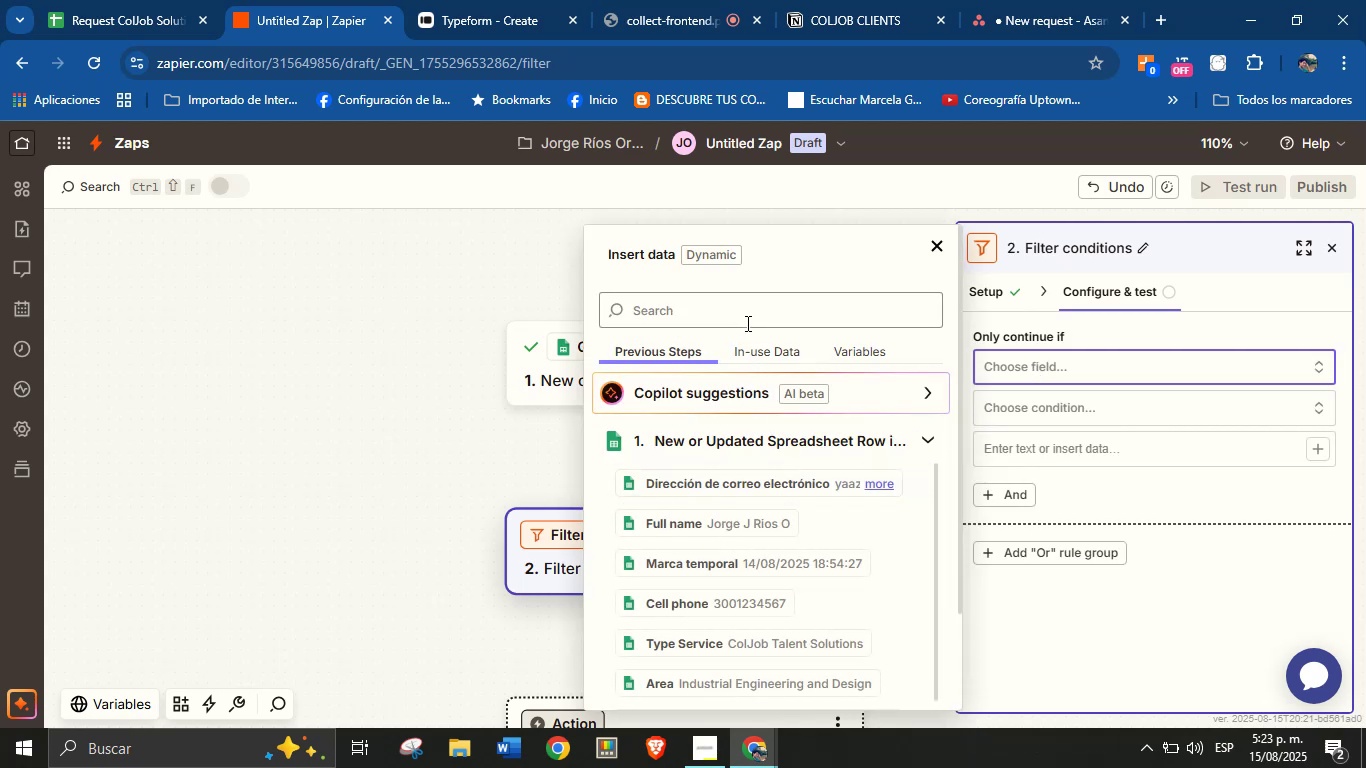 
type(ty)
 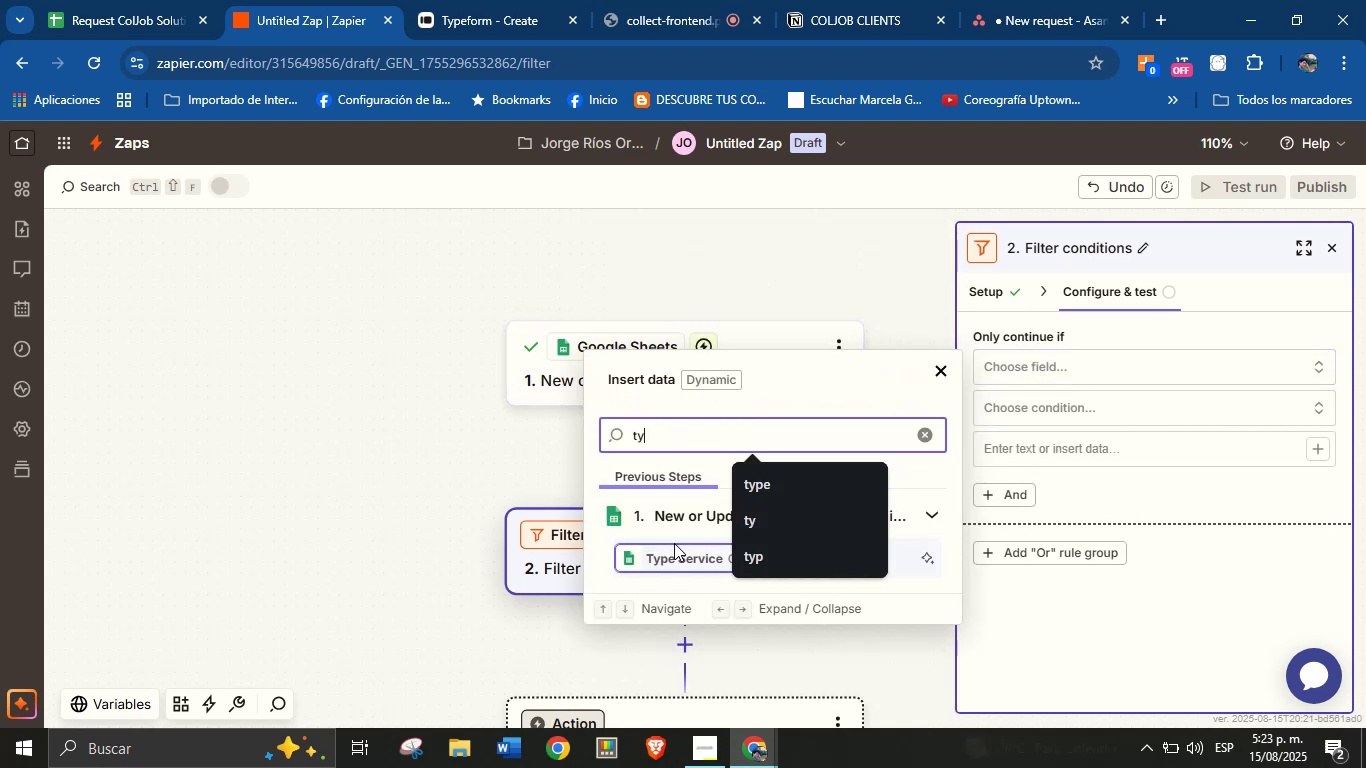 
double_click([676, 554])
 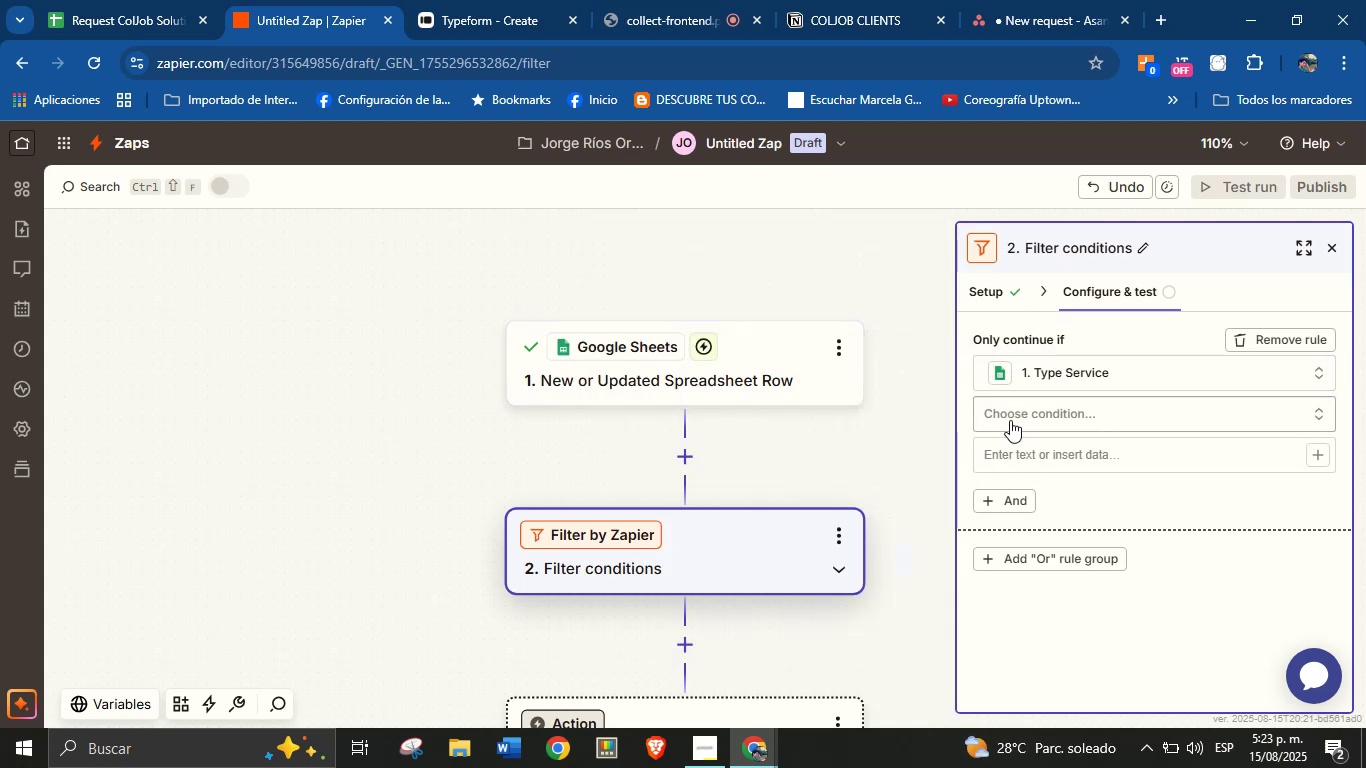 
left_click([1022, 412])
 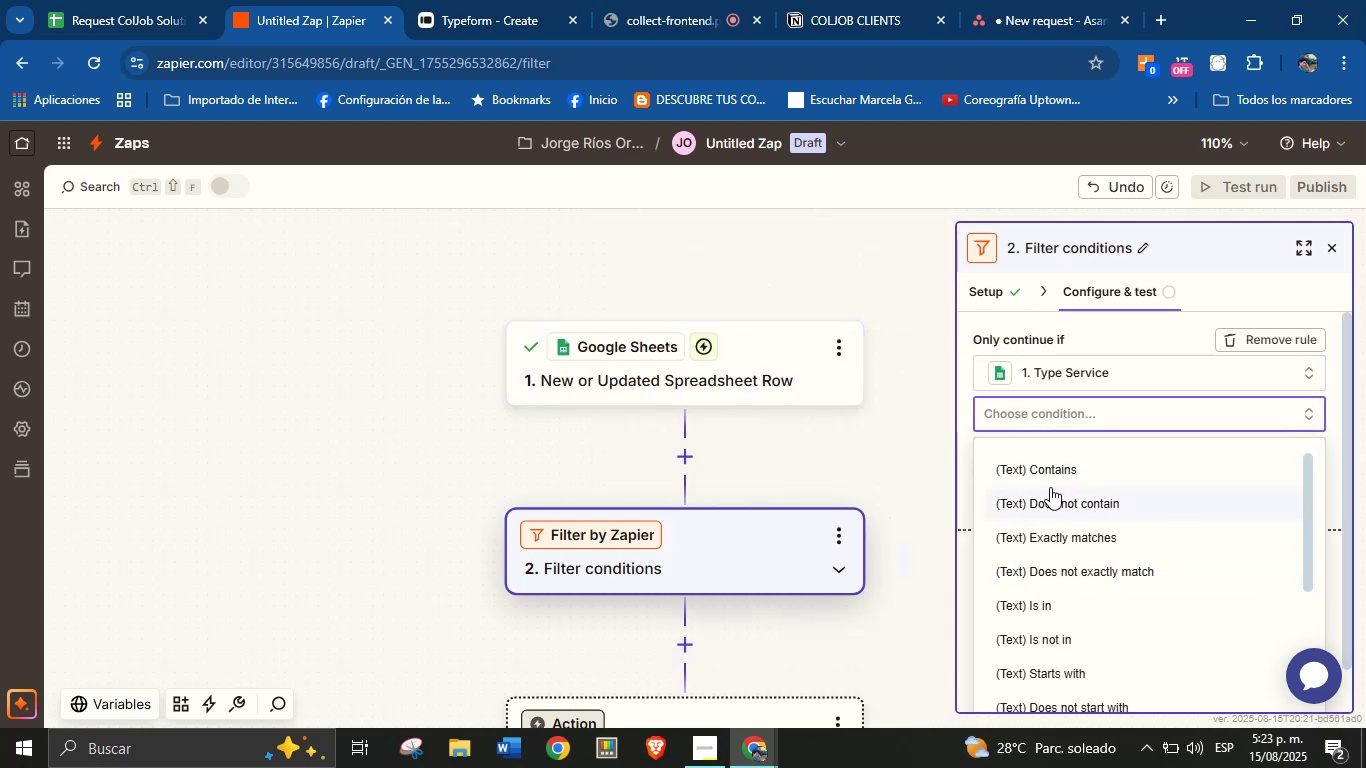 
left_click([1073, 536])
 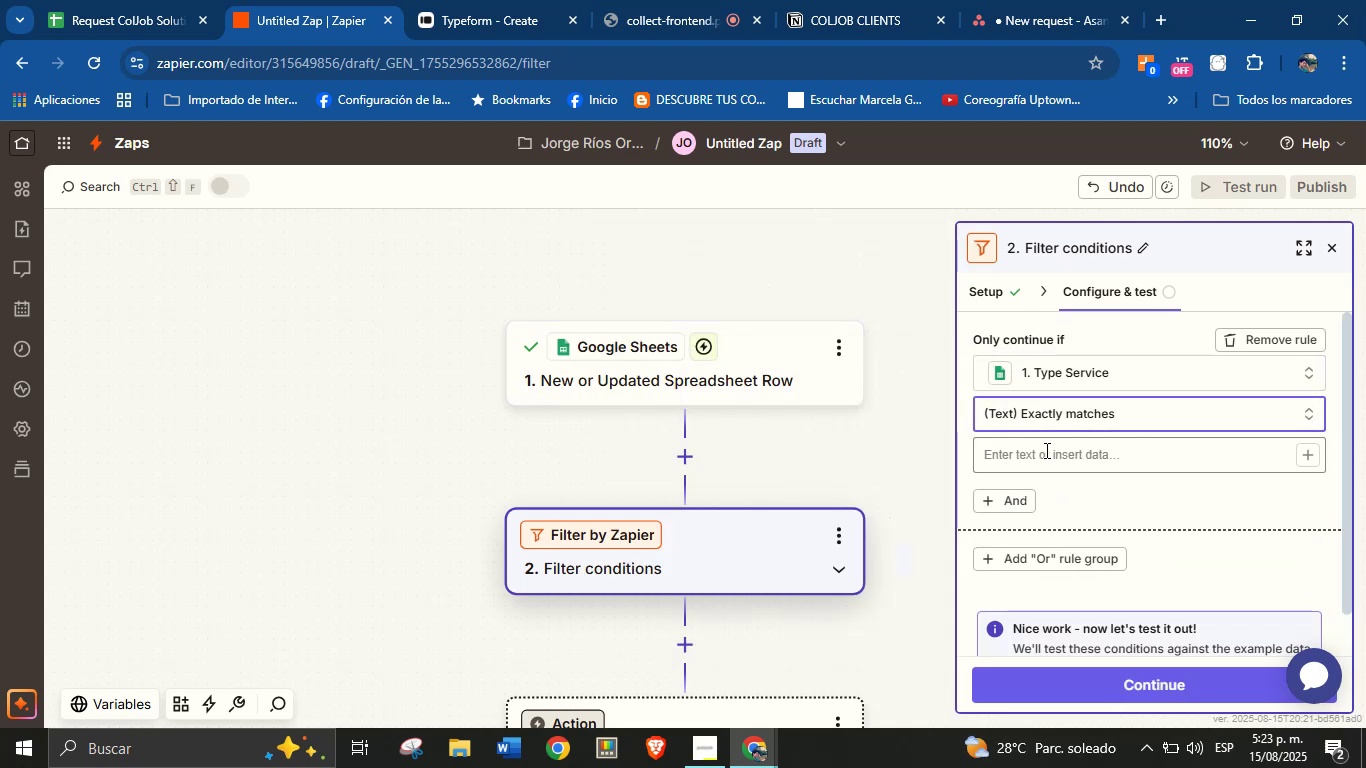 
left_click([1045, 450])
 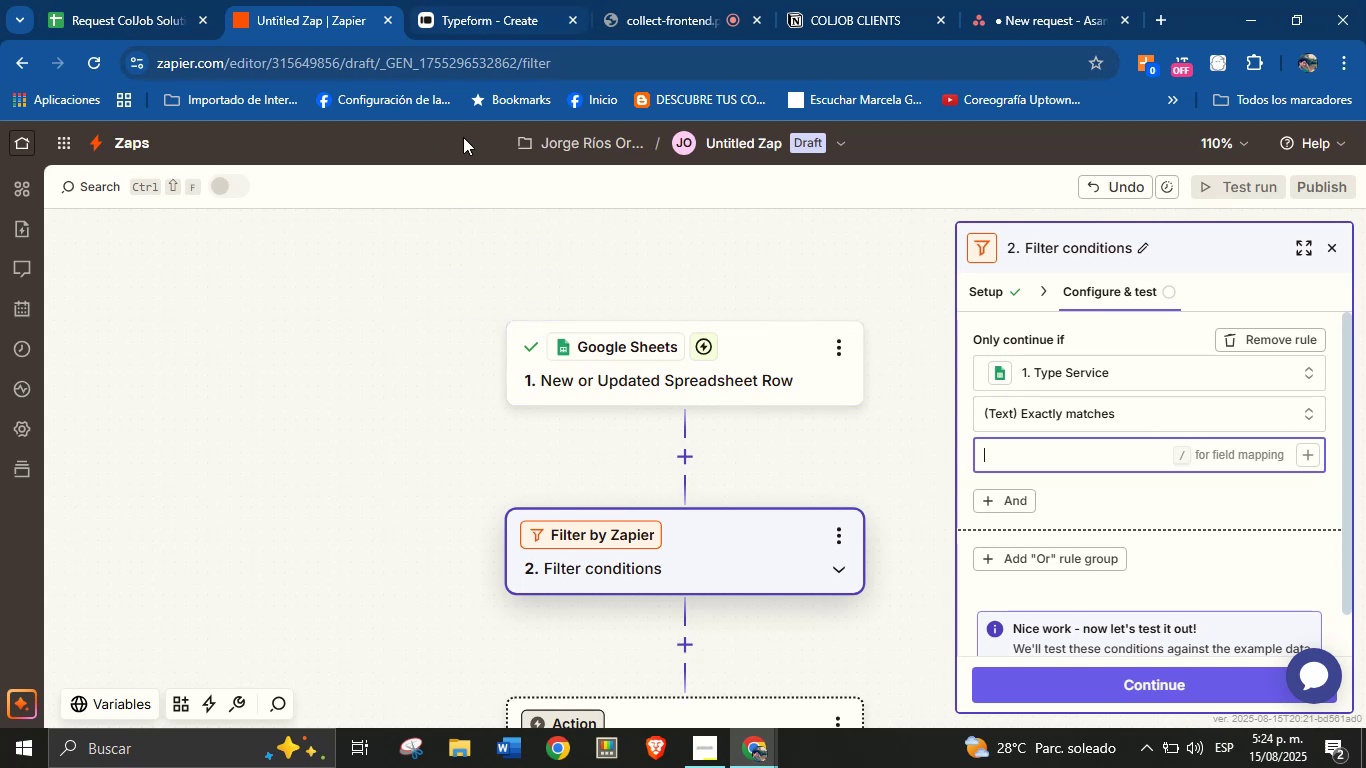 
left_click([166, 0])
 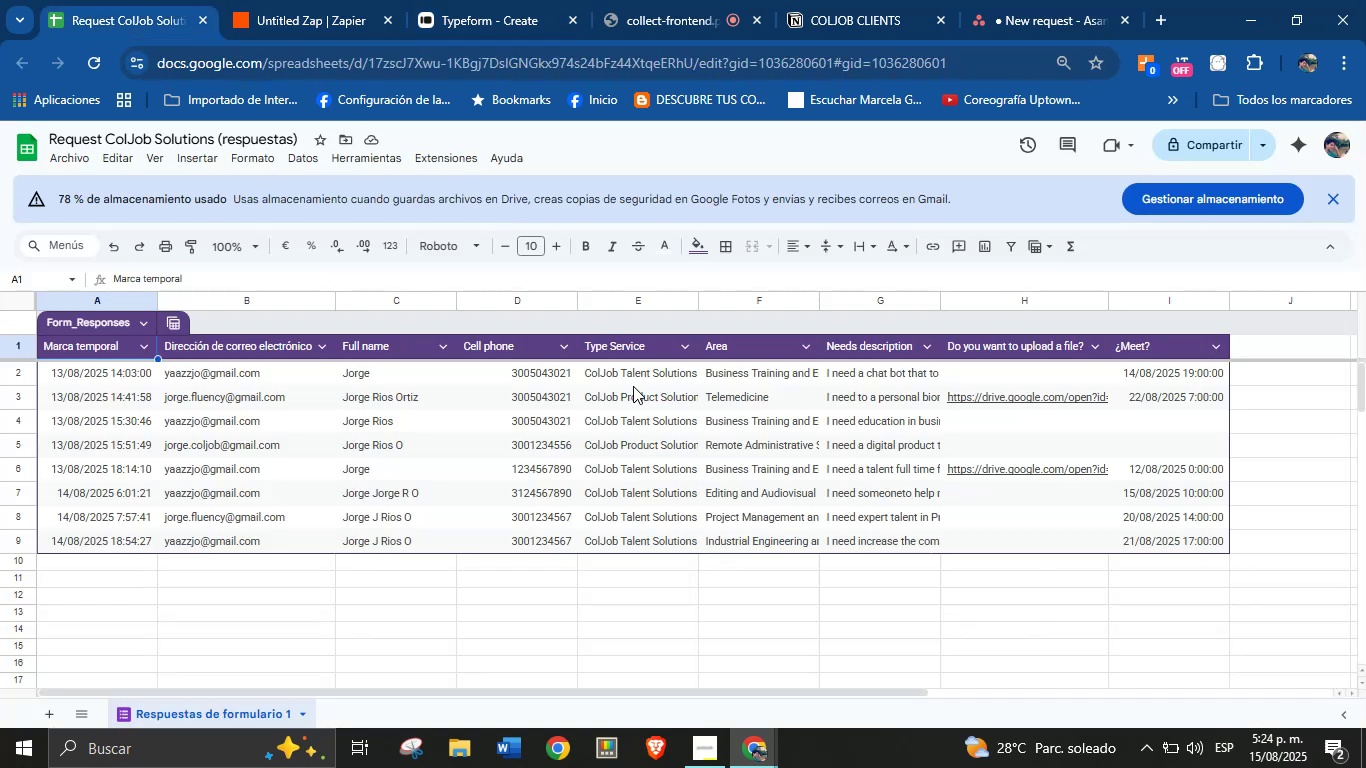 
left_click([639, 376])
 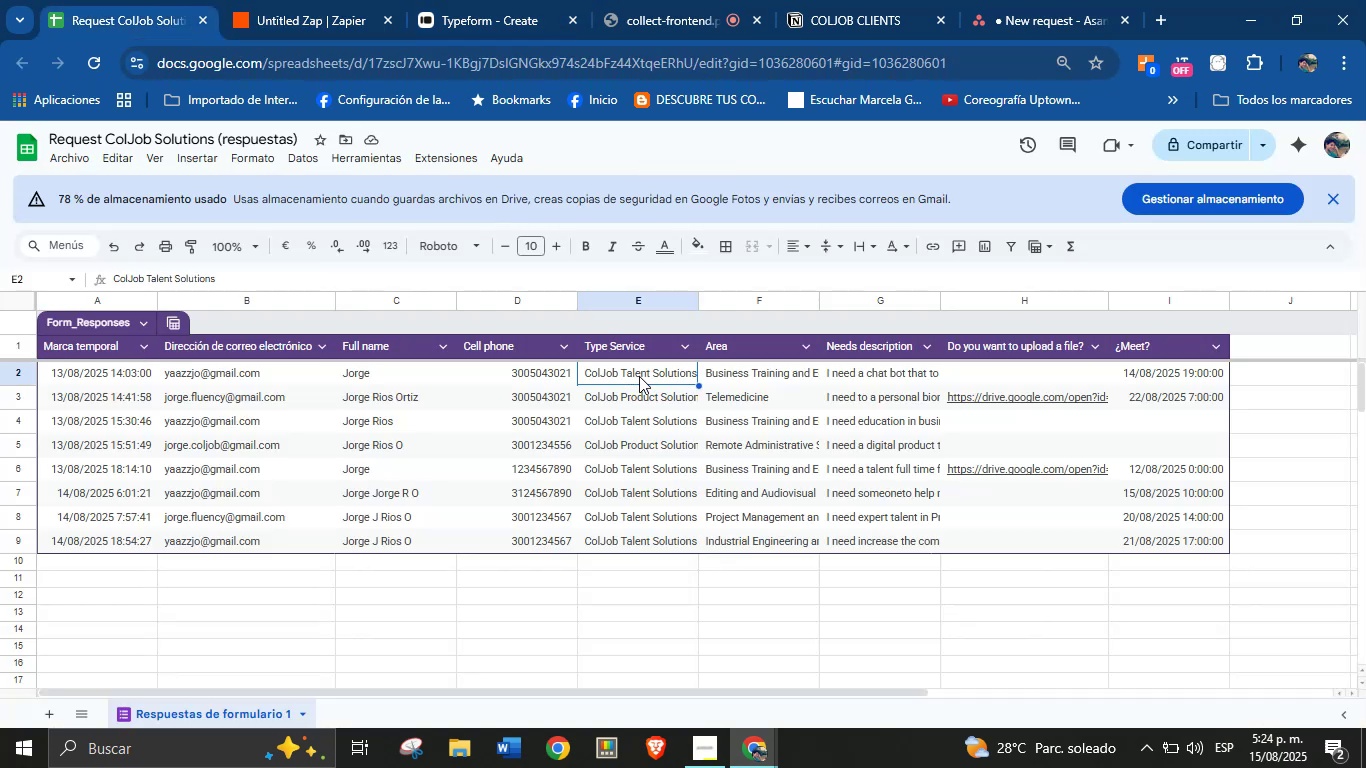 
key(Control+C)
 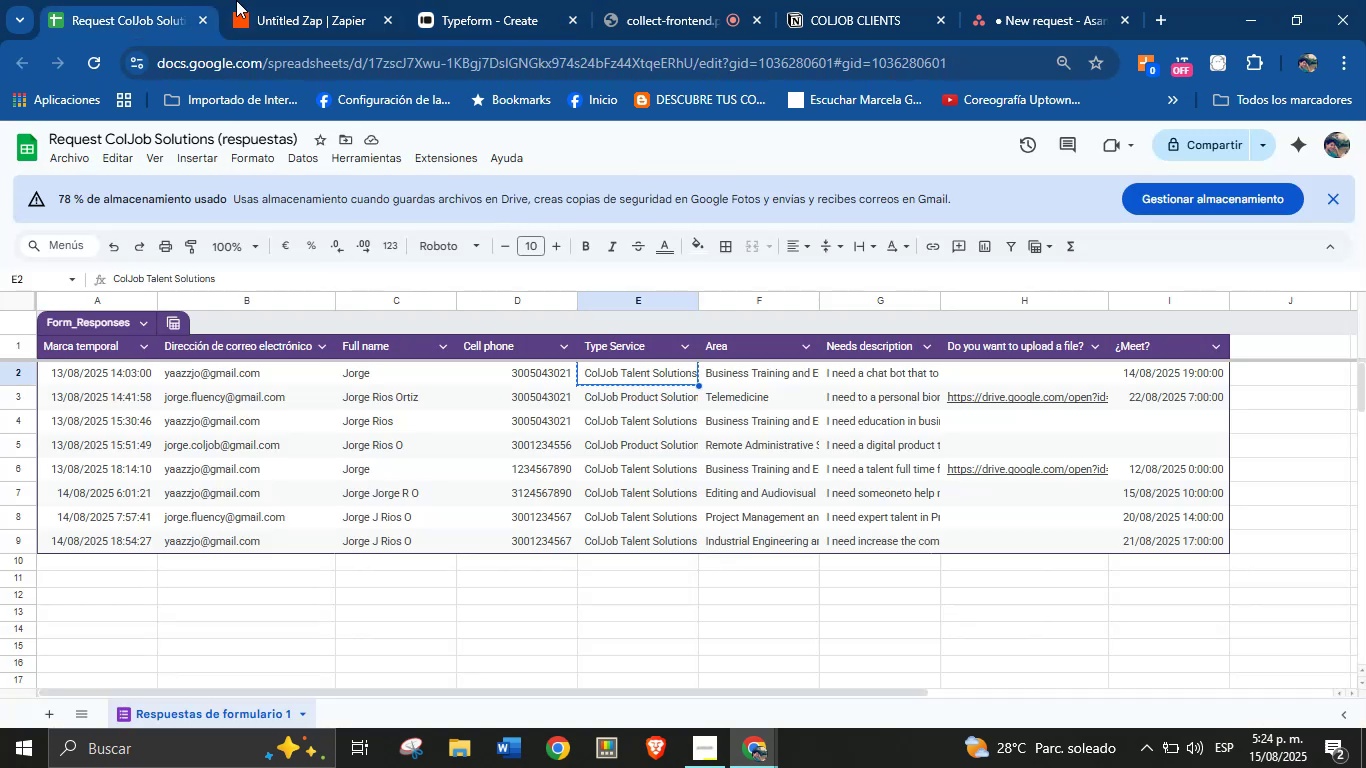 
left_click([282, 0])
 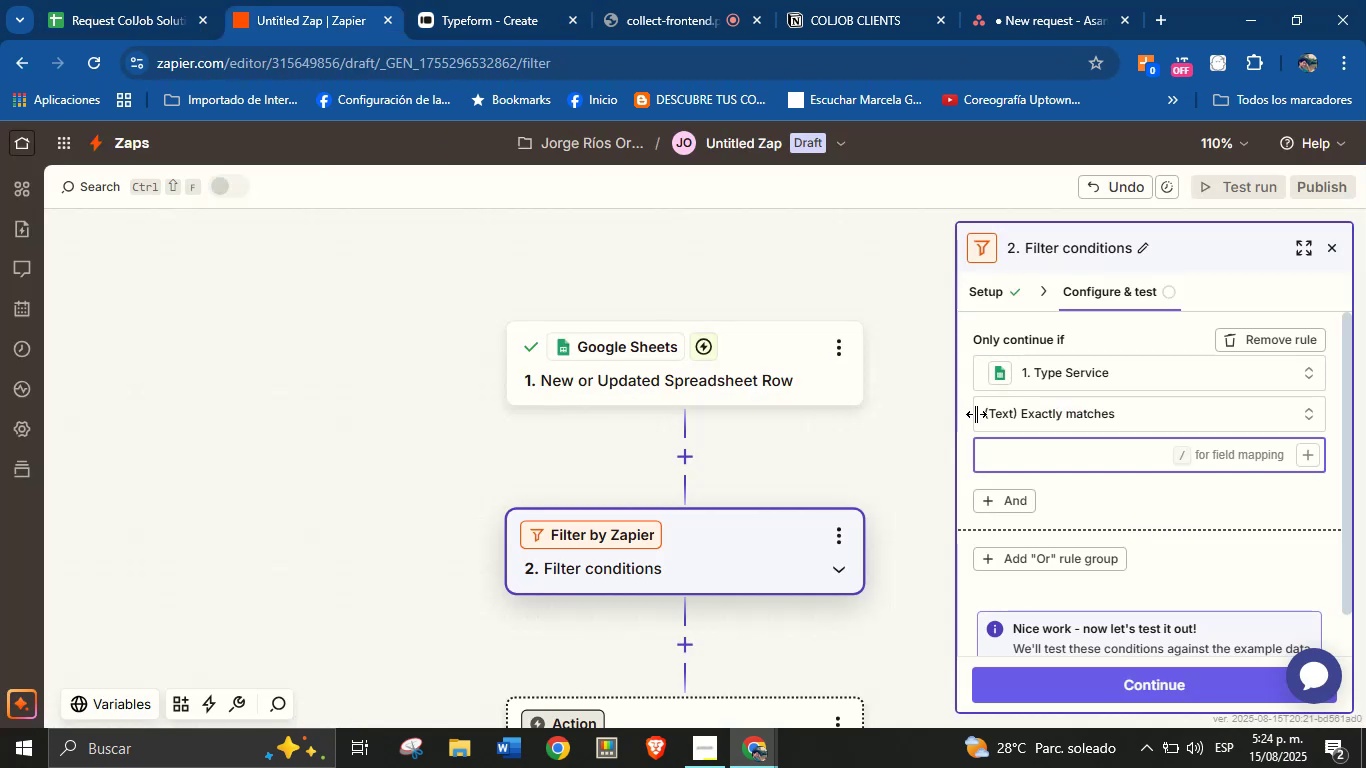 
key(Control+V)
 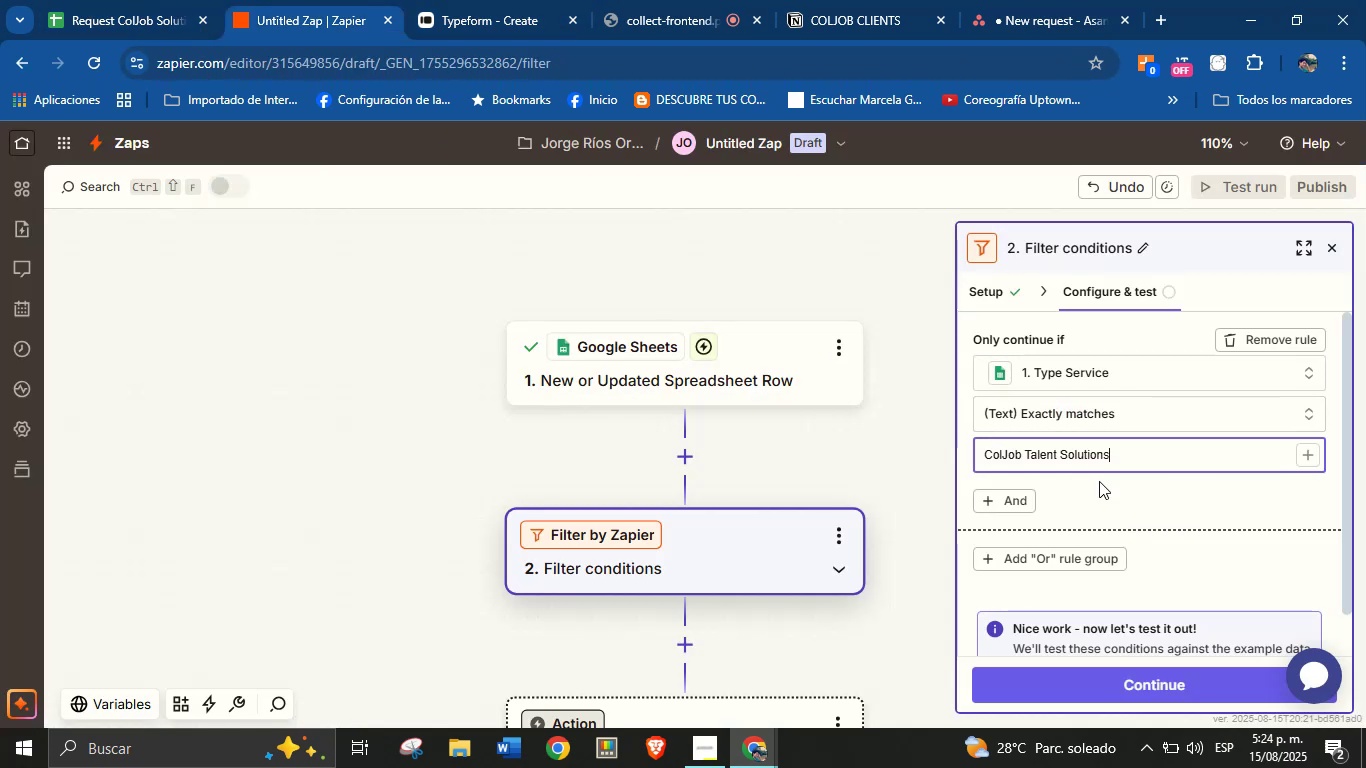 
left_click([1099, 481])
 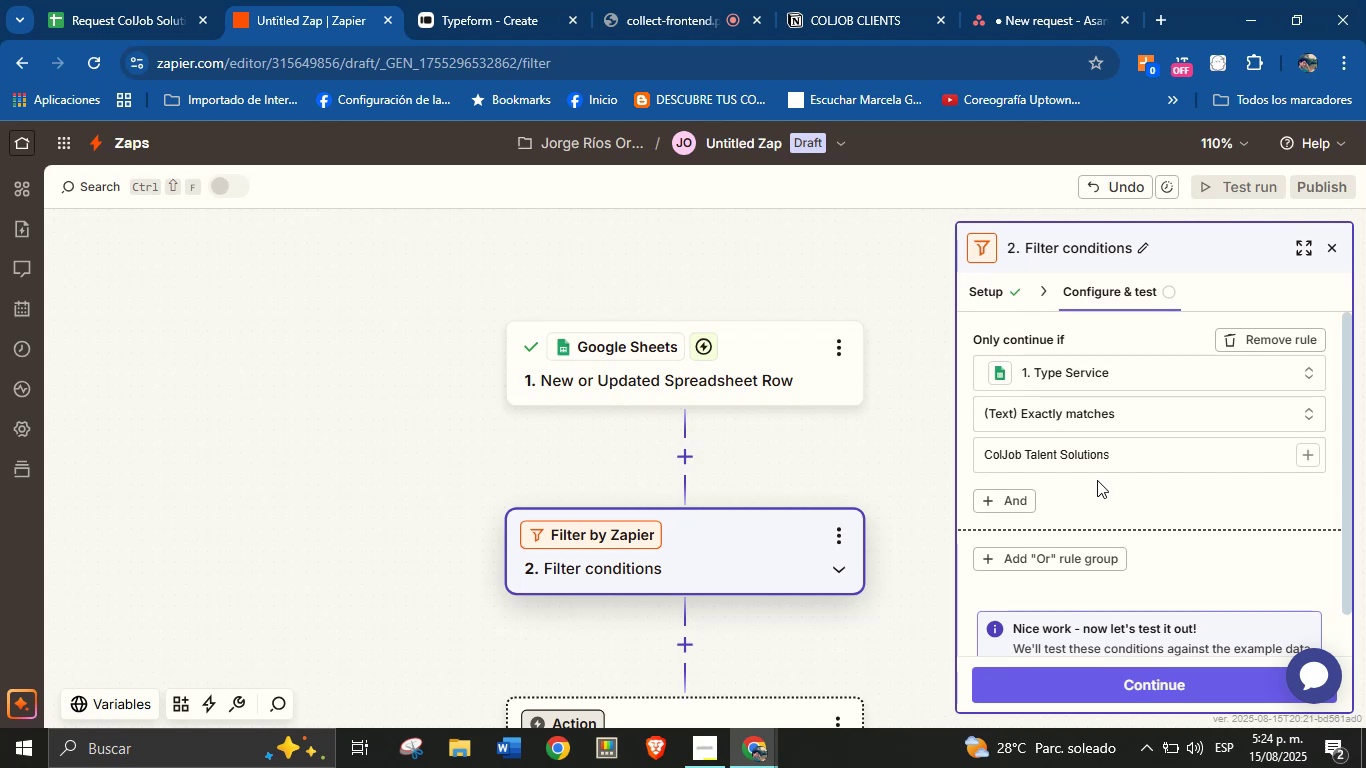 
scroll: coordinate [1102, 477], scroll_direction: up, amount: 1.0
 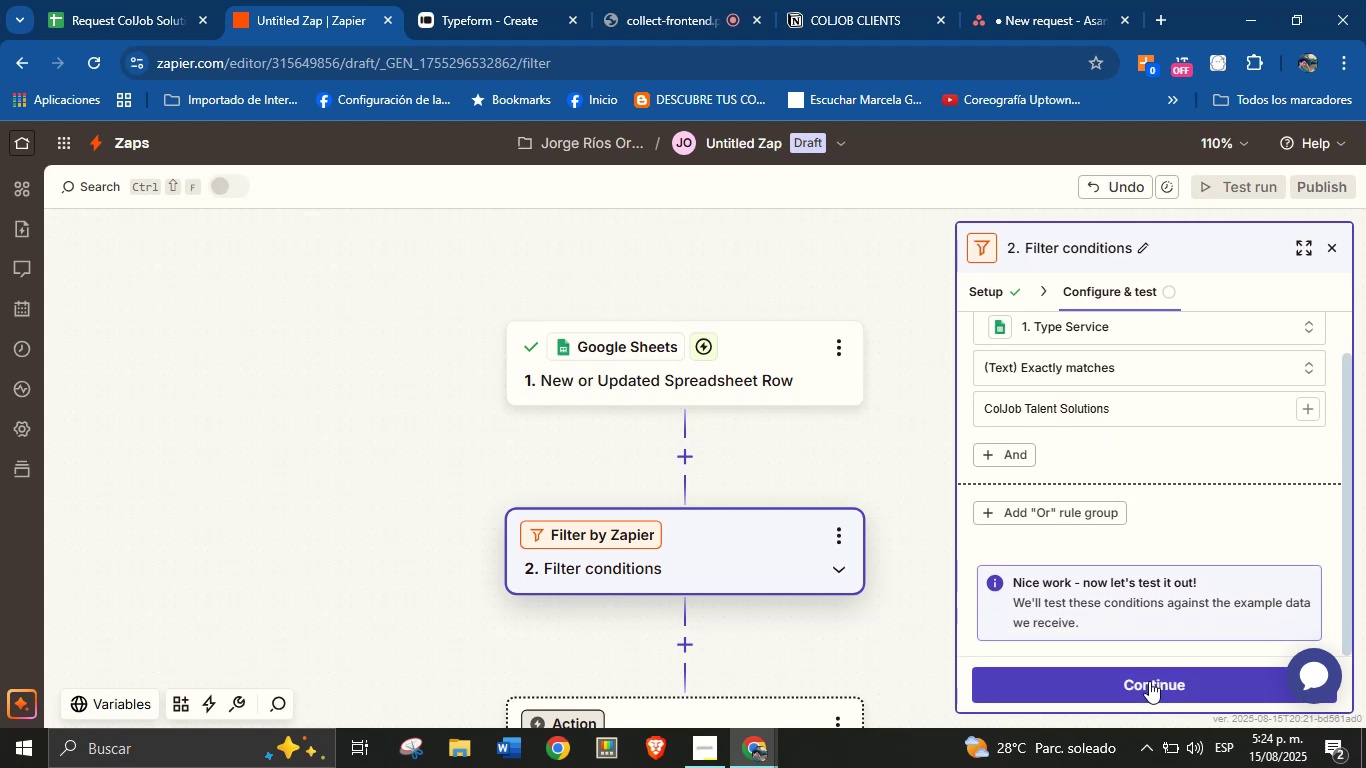 
left_click([1149, 681])
 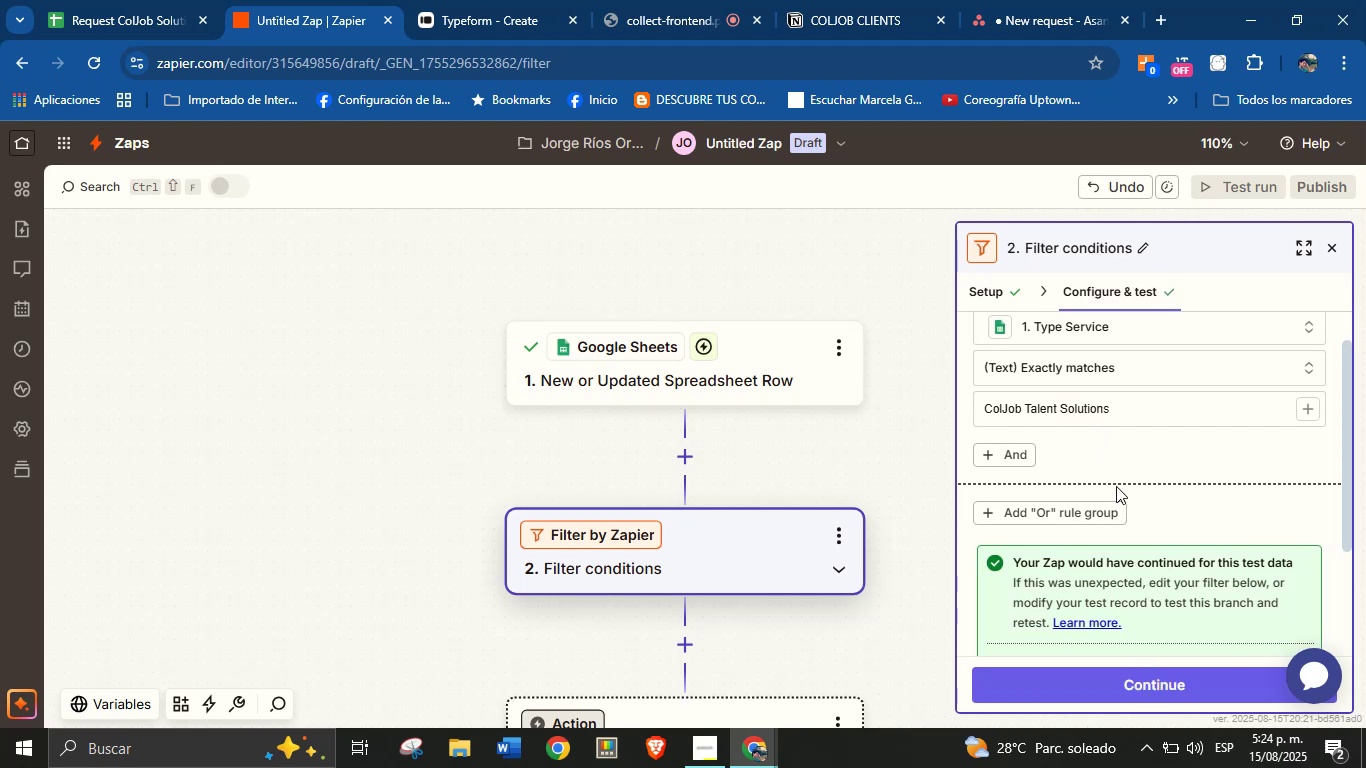 
scroll: coordinate [1114, 488], scroll_direction: up, amount: 2.0
 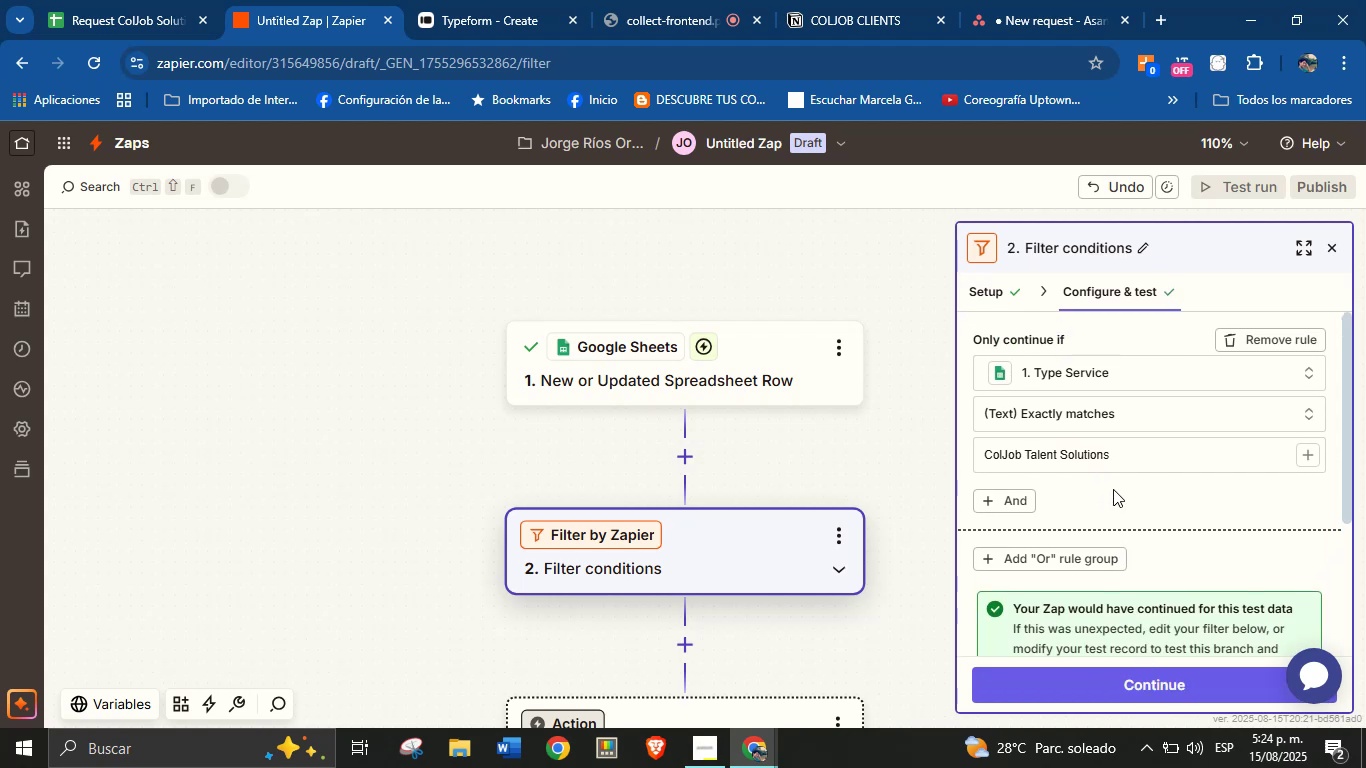 
scroll: coordinate [1112, 507], scroll_direction: down, amount: 5.0
 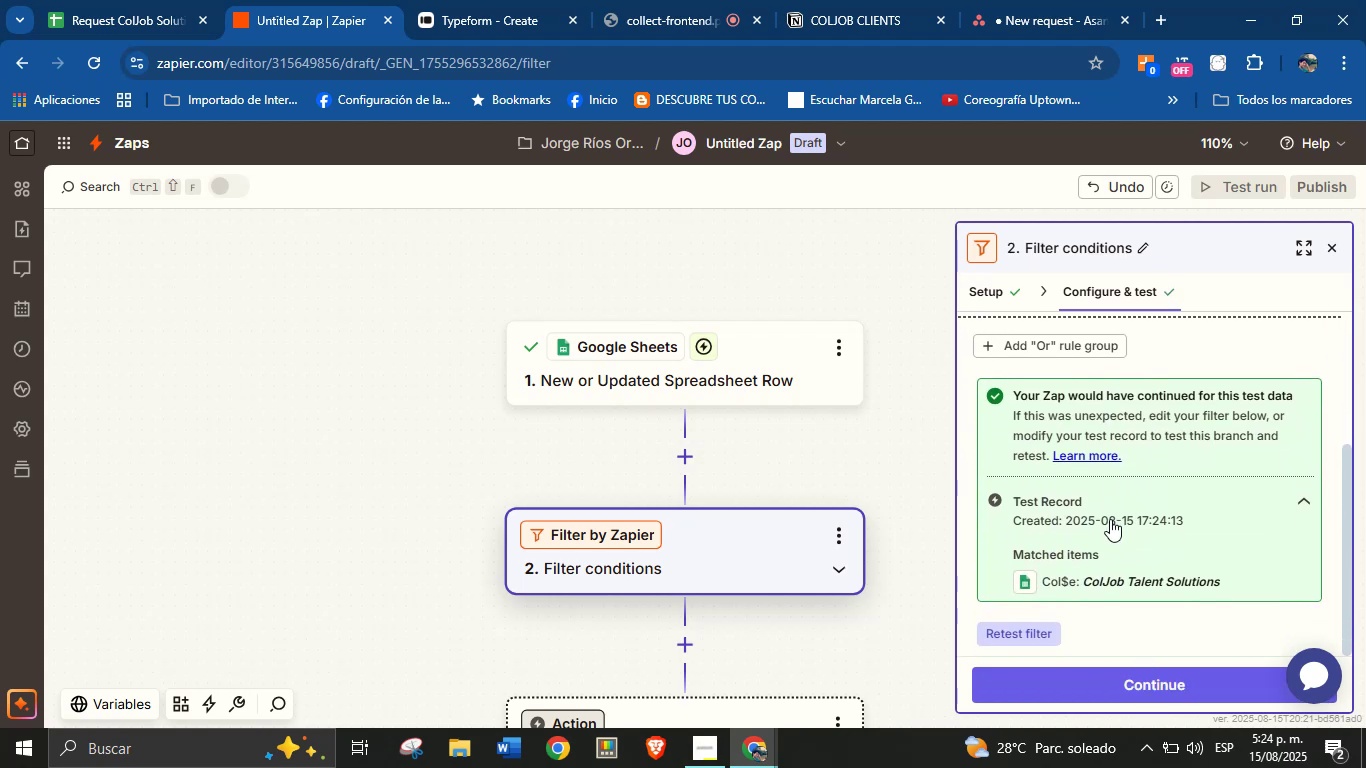 
scroll: coordinate [1110, 519], scroll_direction: up, amount: 2.0
 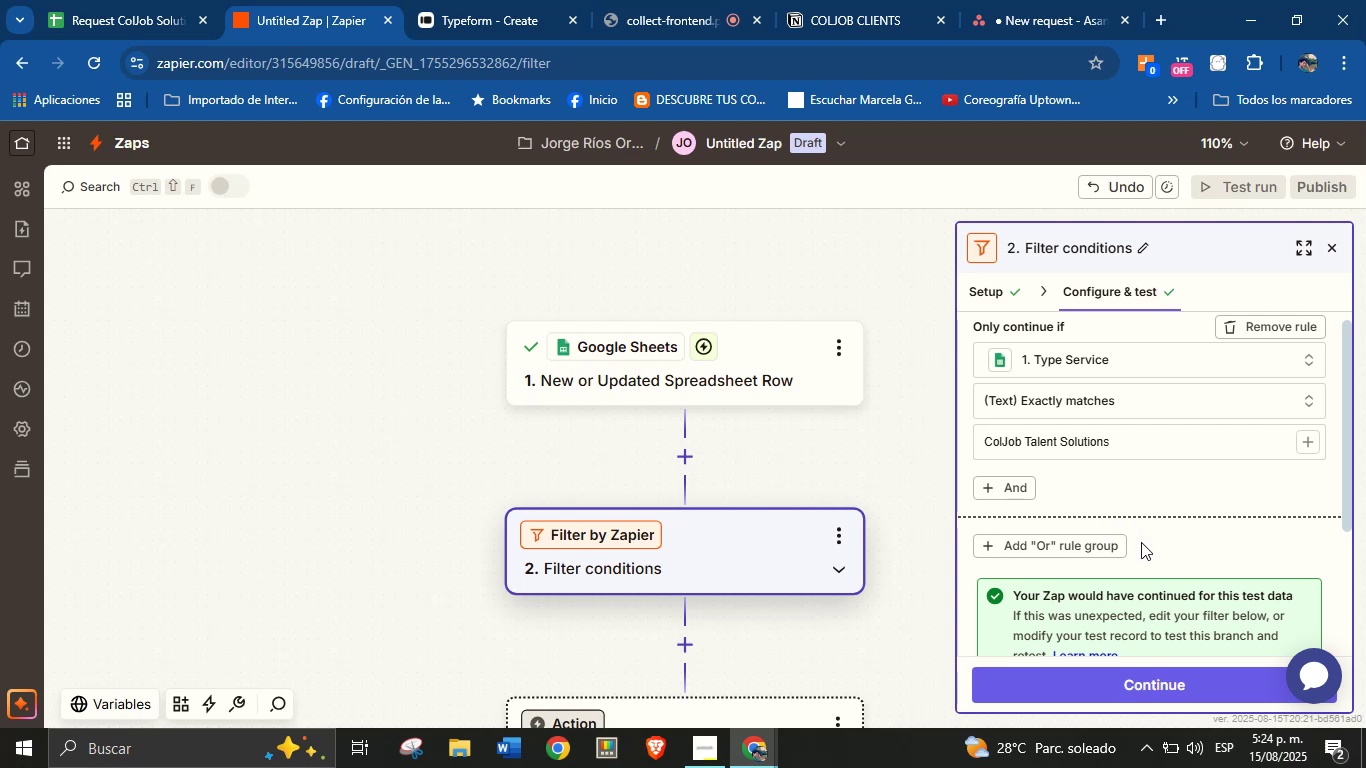 
left_click([1172, 676])
 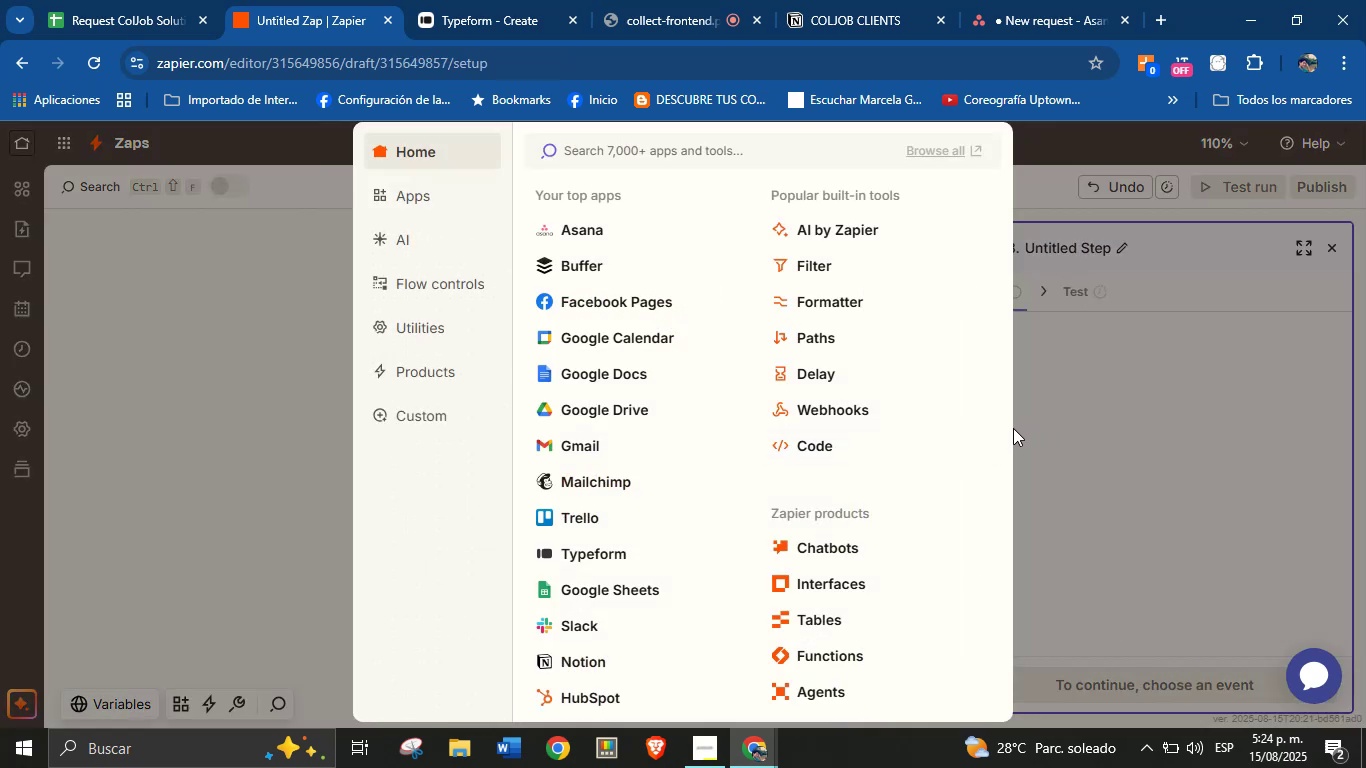 
wait(6.18)
 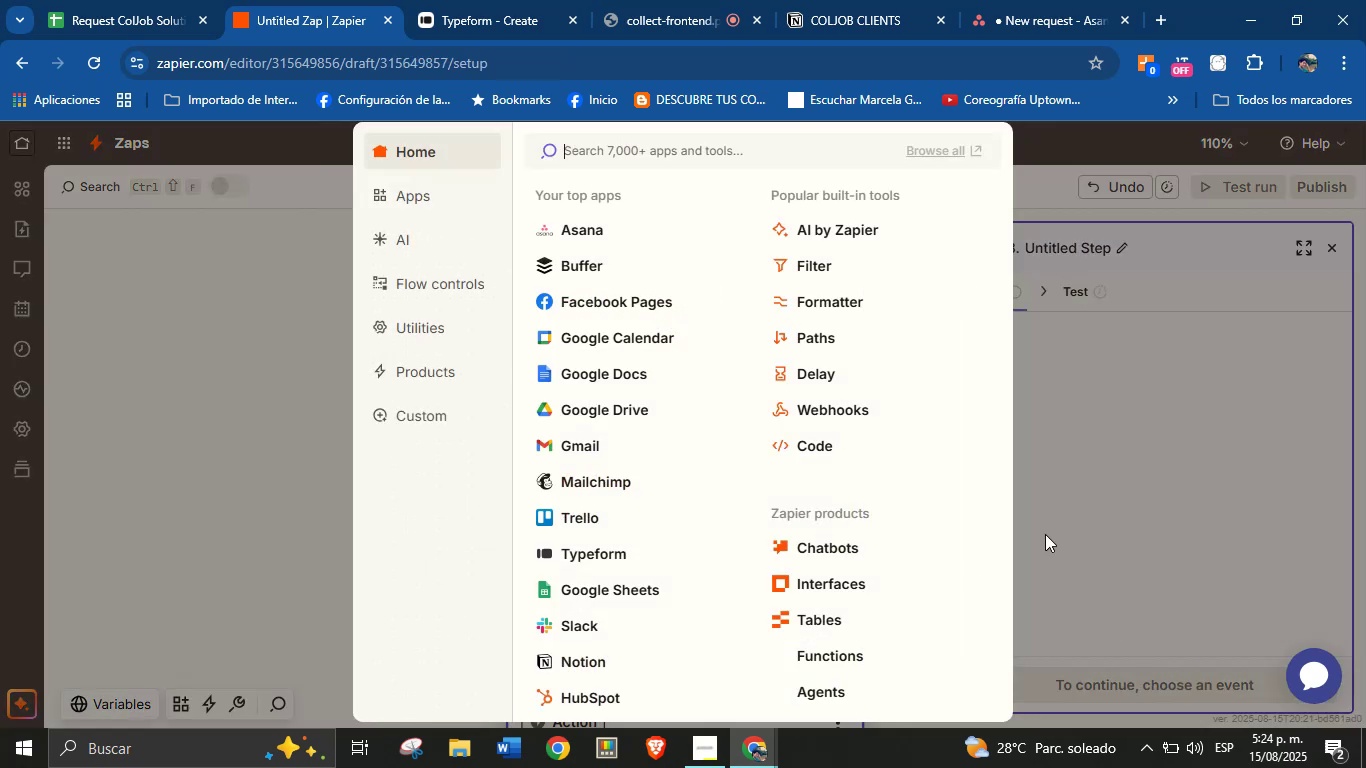 
left_click([1053, 429])
 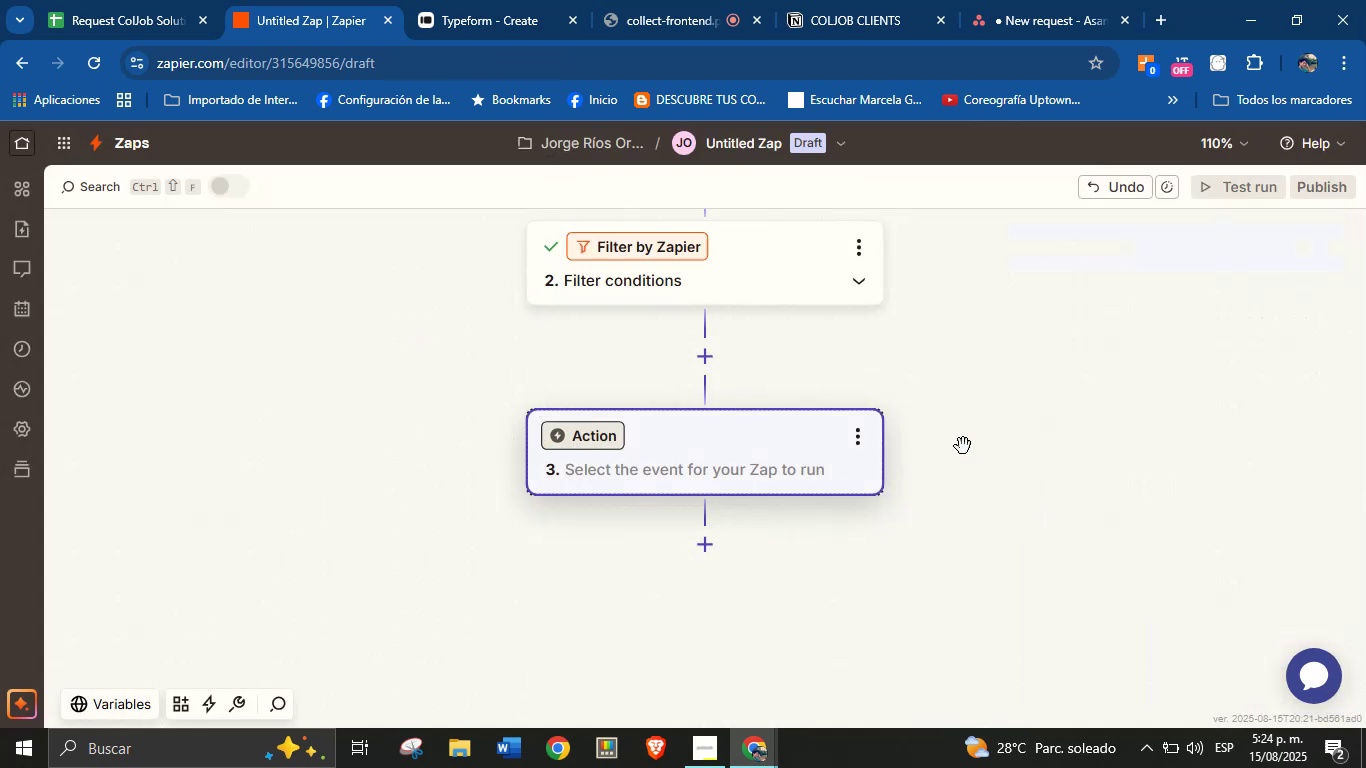 
left_click_drag(start_coordinate=[919, 376], to_coordinate=[883, 480])
 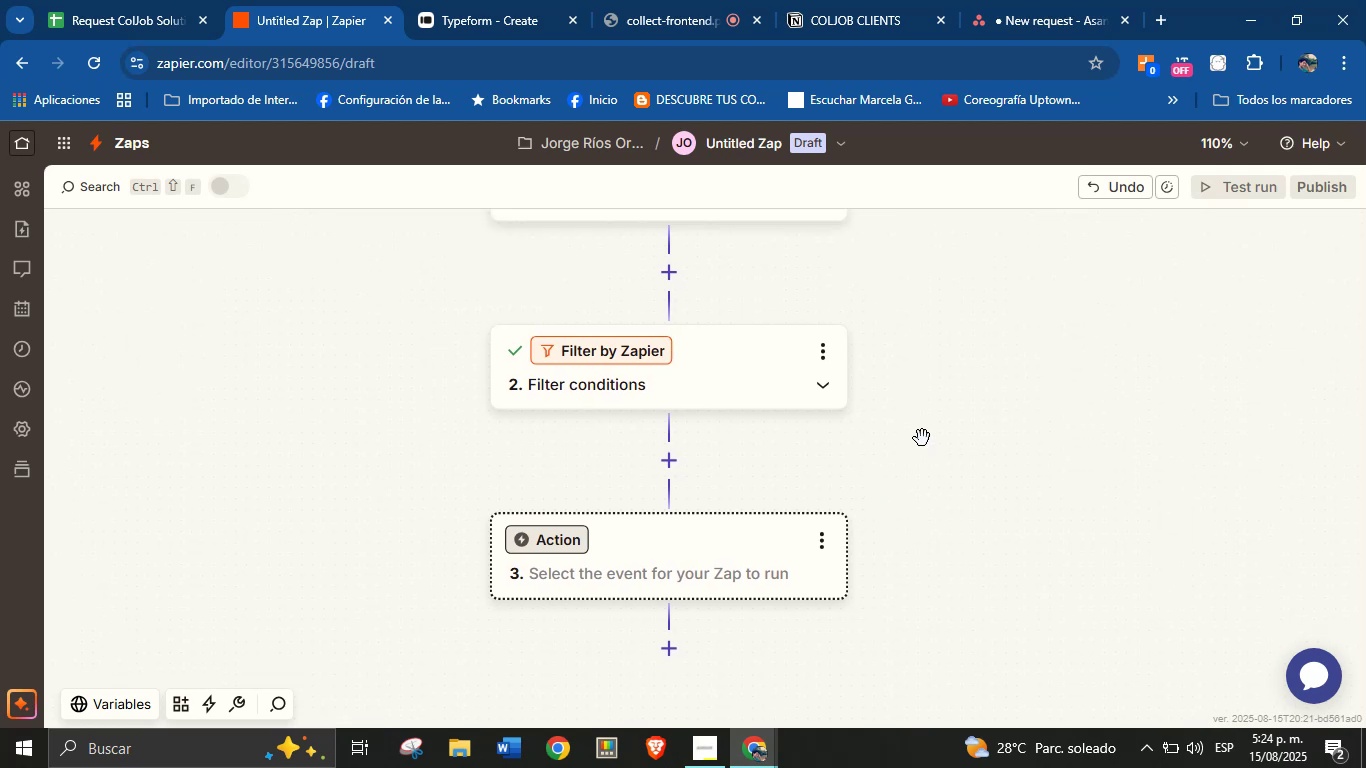 
left_click_drag(start_coordinate=[937, 408], to_coordinate=[921, 476])
 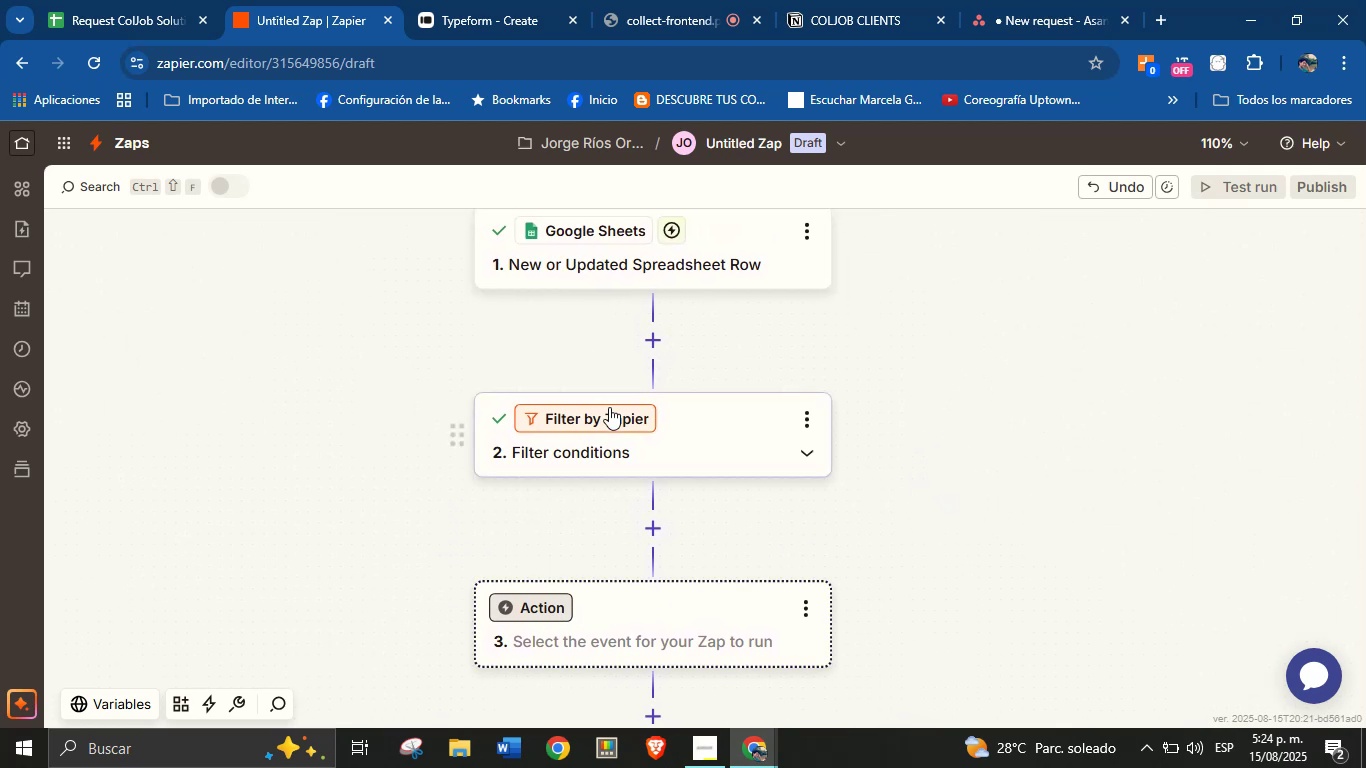 
left_click([695, 426])
 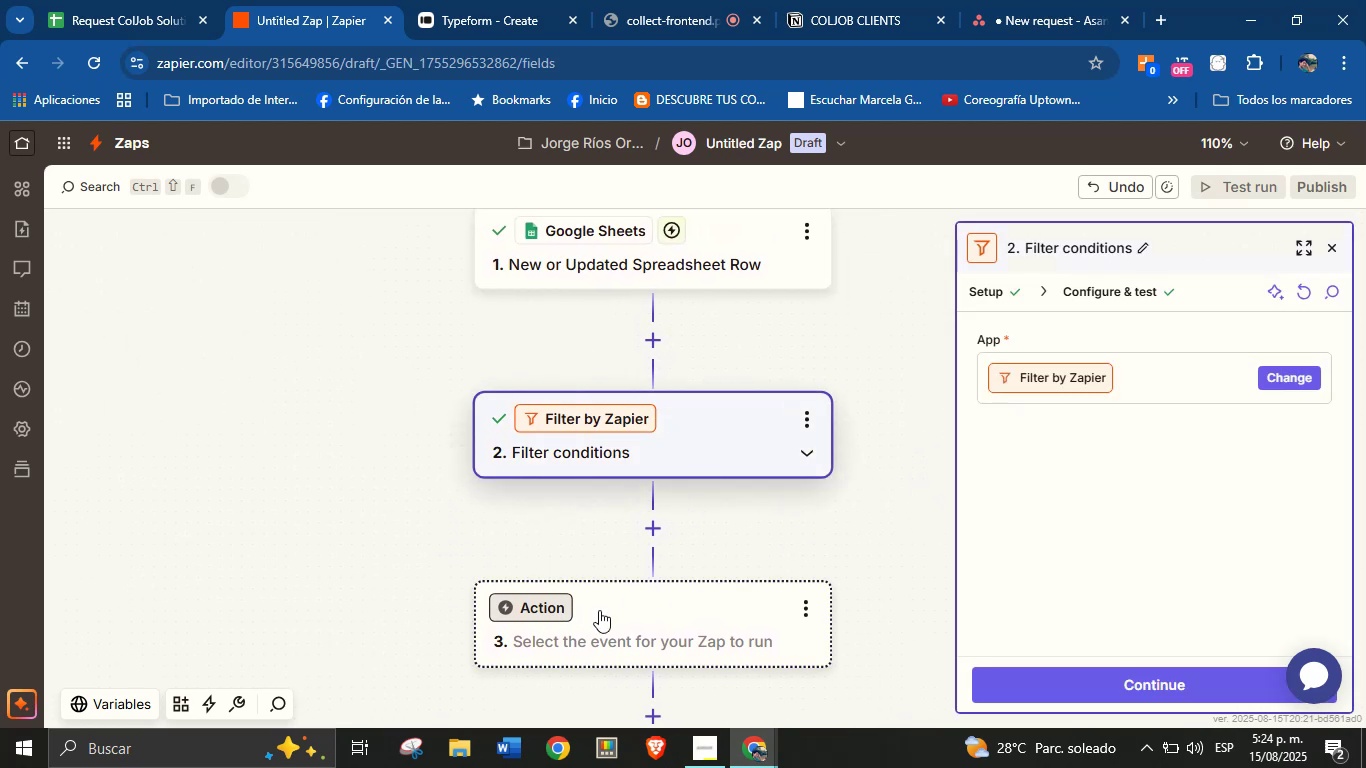 
left_click([549, 612])
 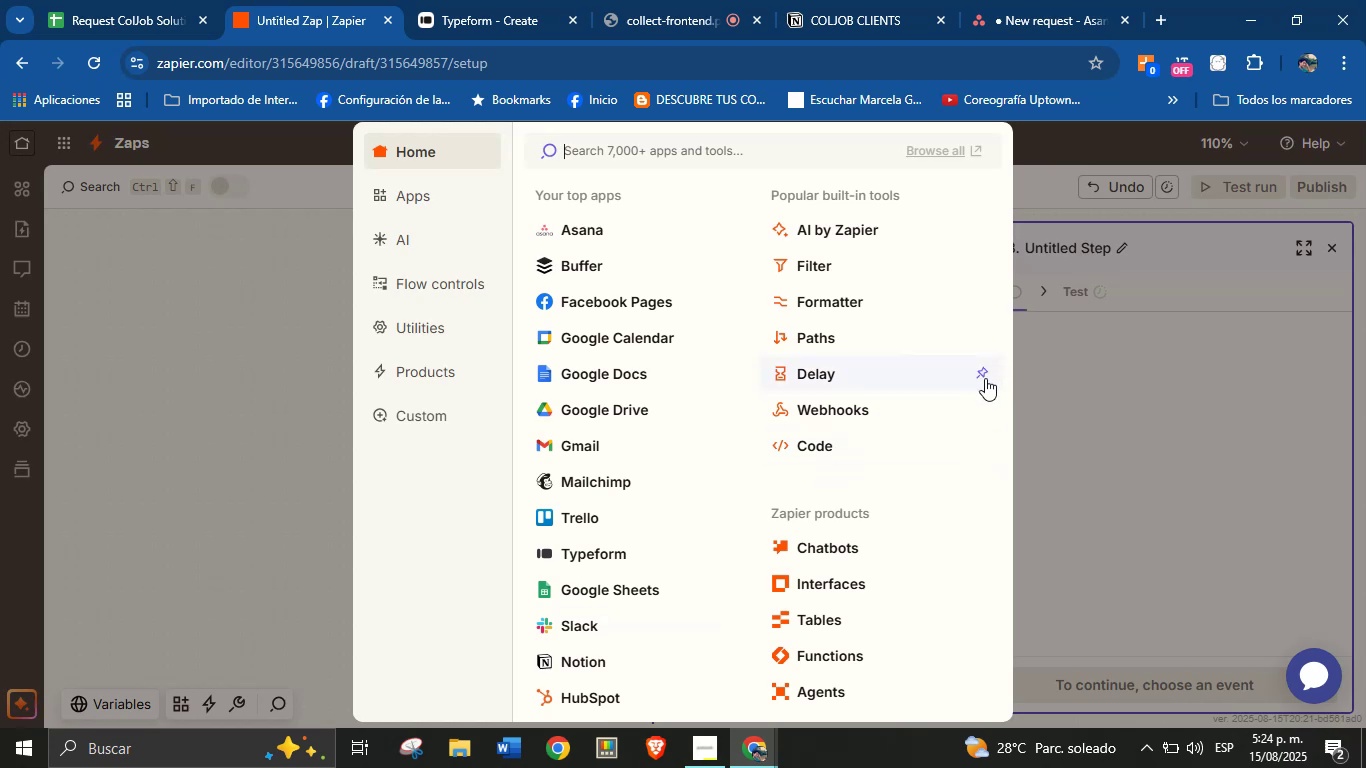 
left_click([1069, 394])
 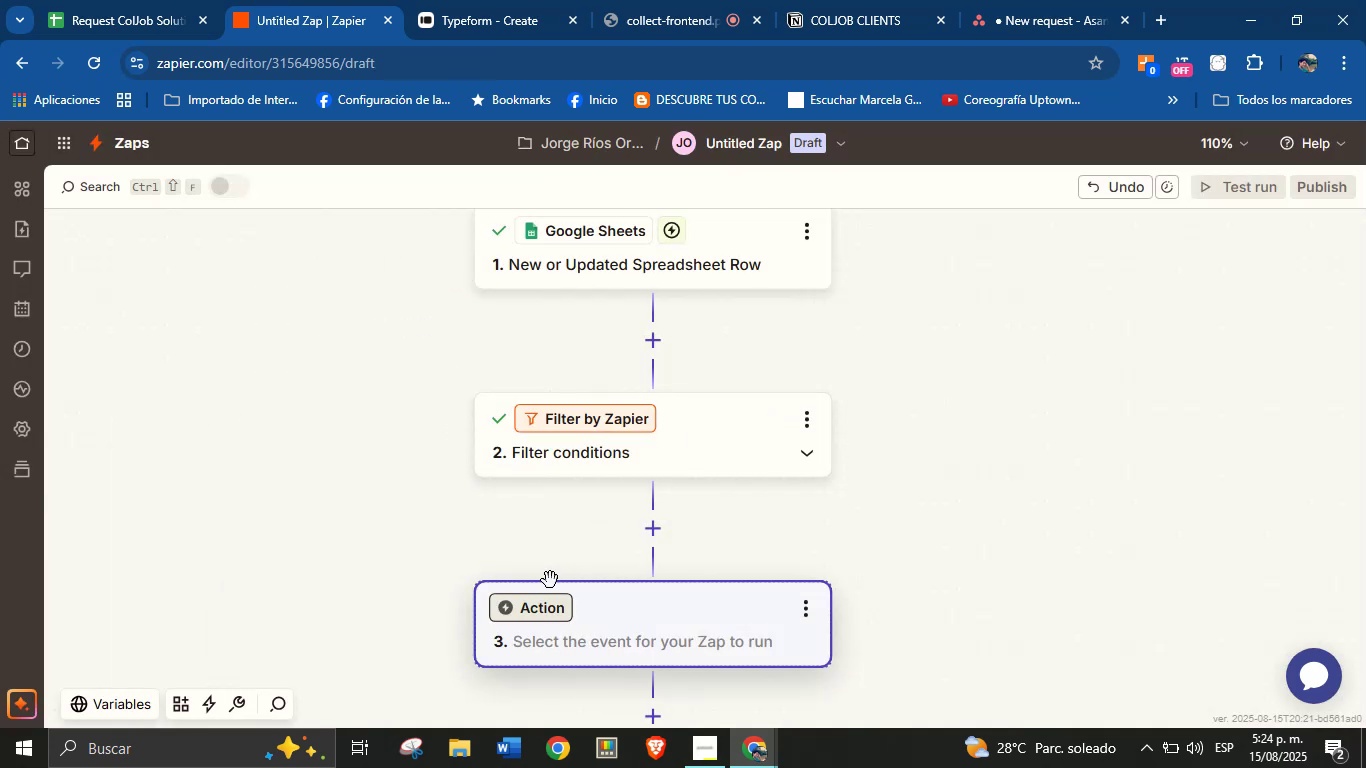 
left_click([531, 604])
 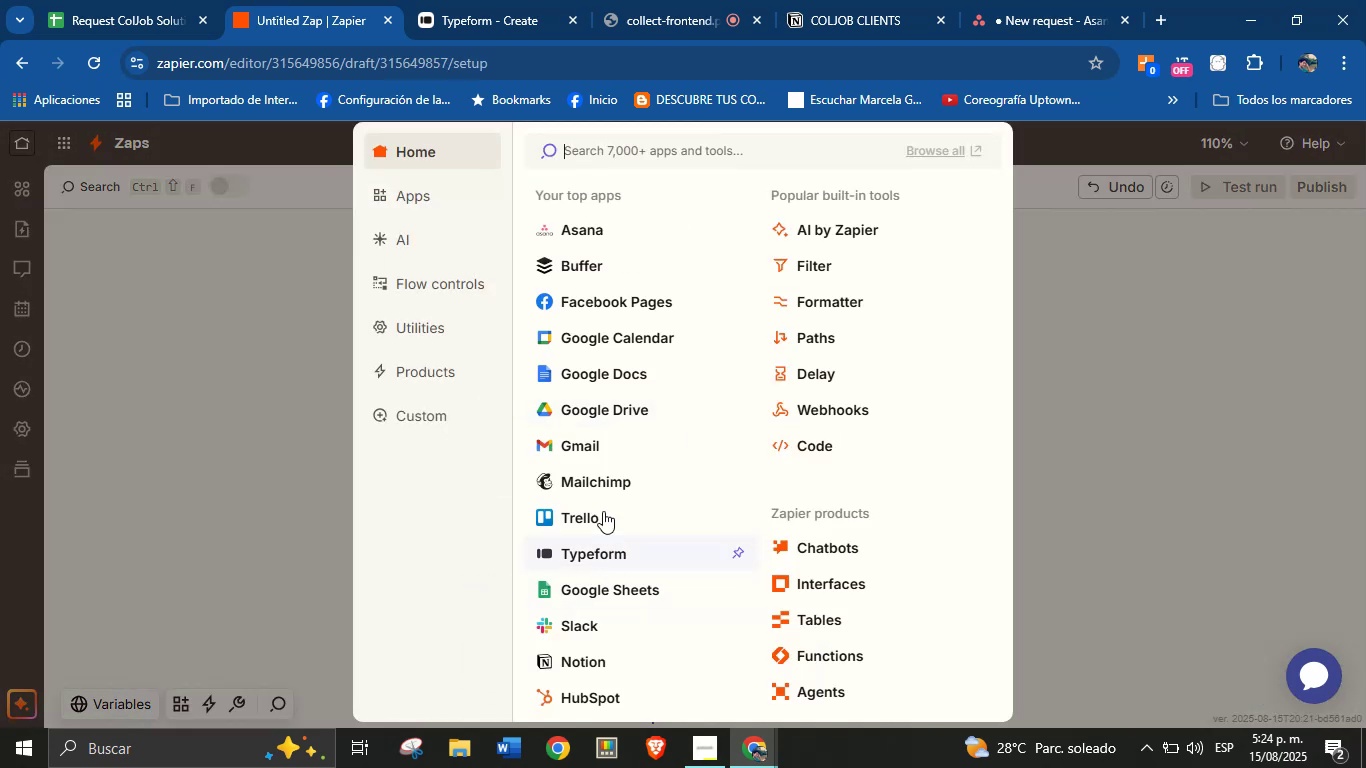 
left_click([592, 654])
 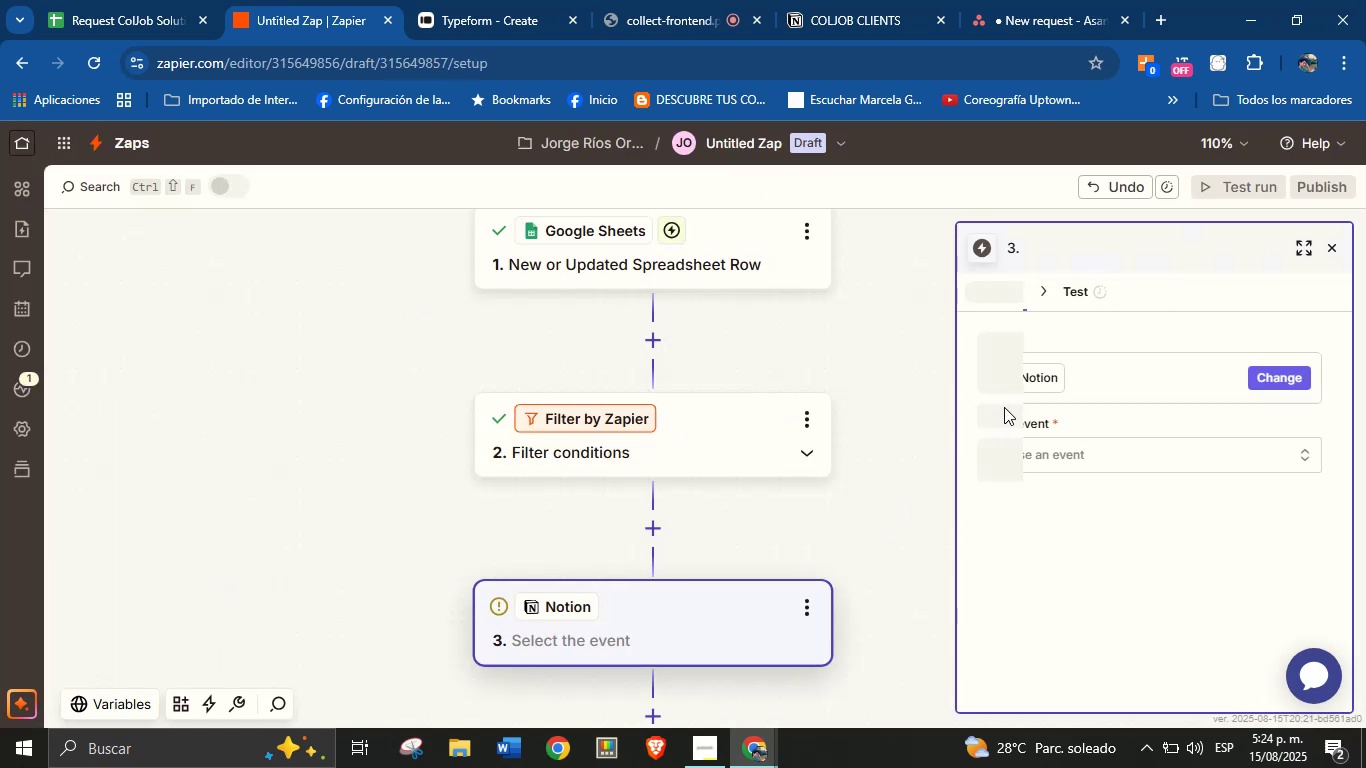 
mouse_move([1032, 463])
 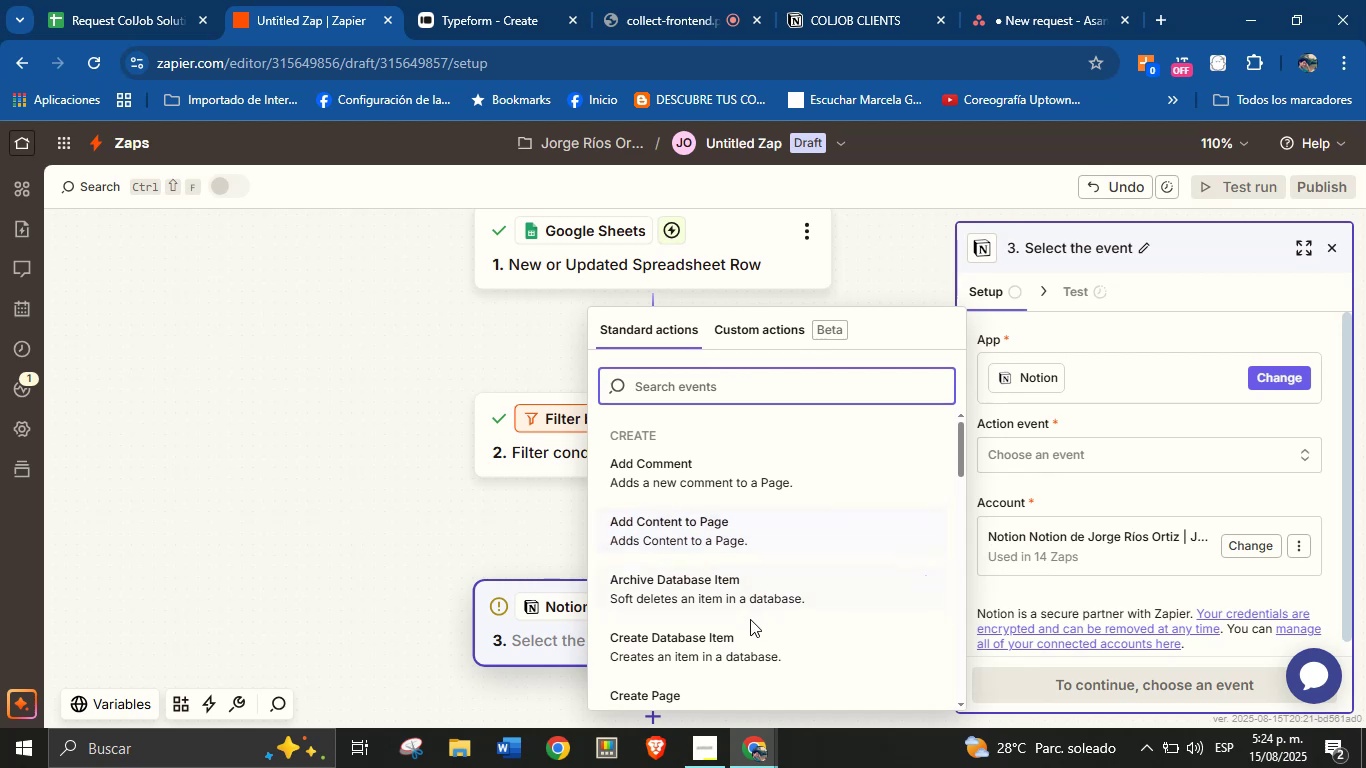 
left_click([725, 650])
 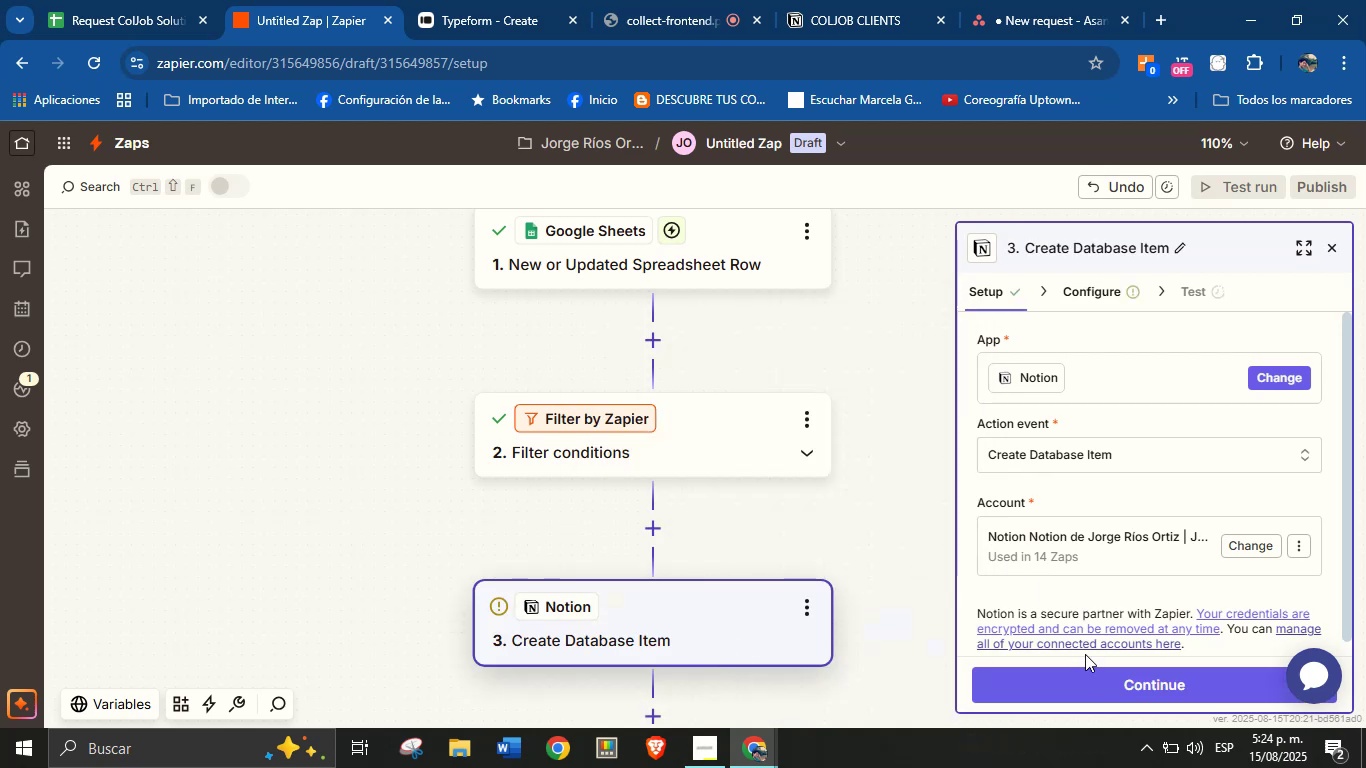 
left_click([1090, 674])
 